 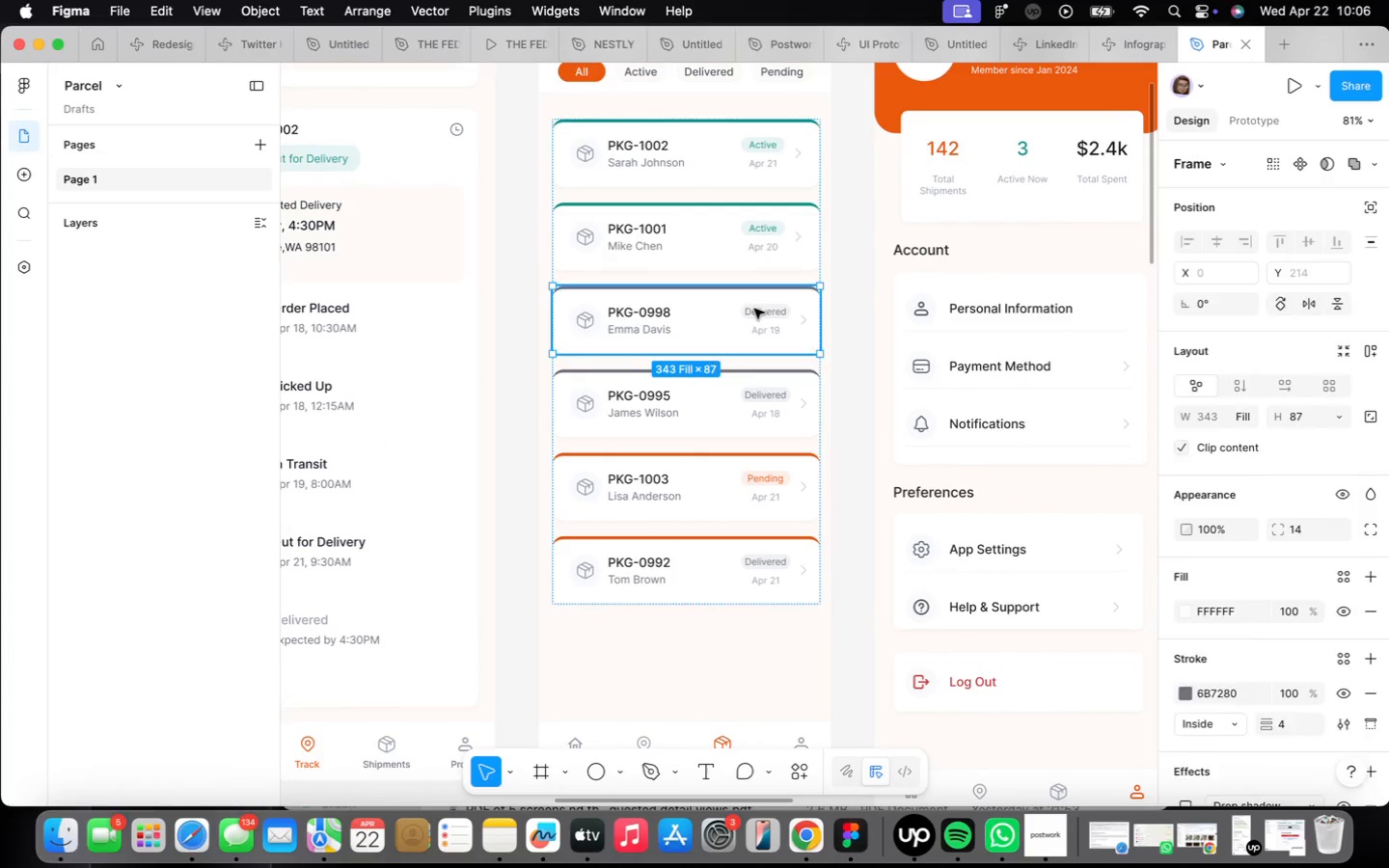 
triple_click([754, 309])
 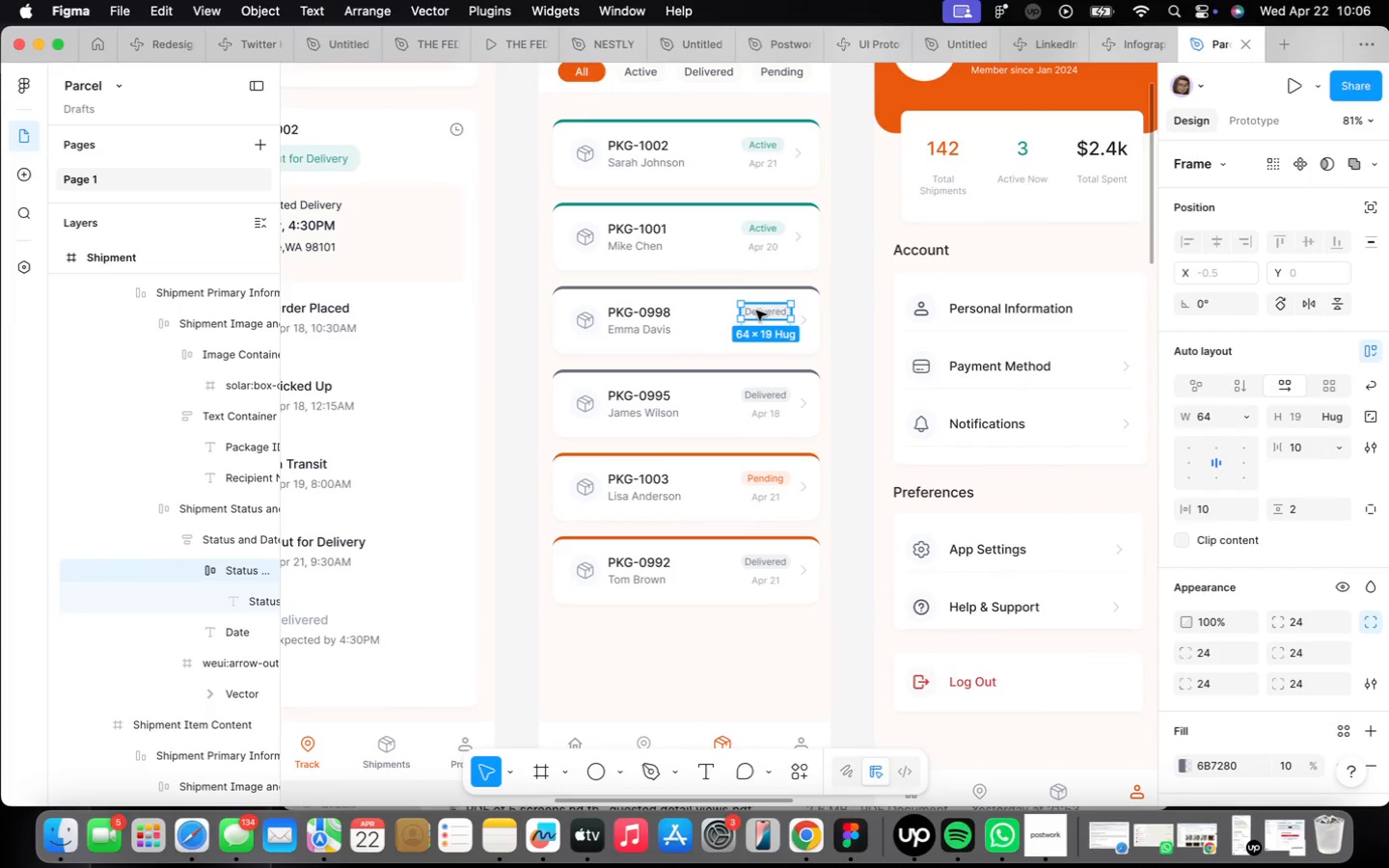 
hold_key(key=ShiftLeft, duration=3.41)
double_click([766, 223])
 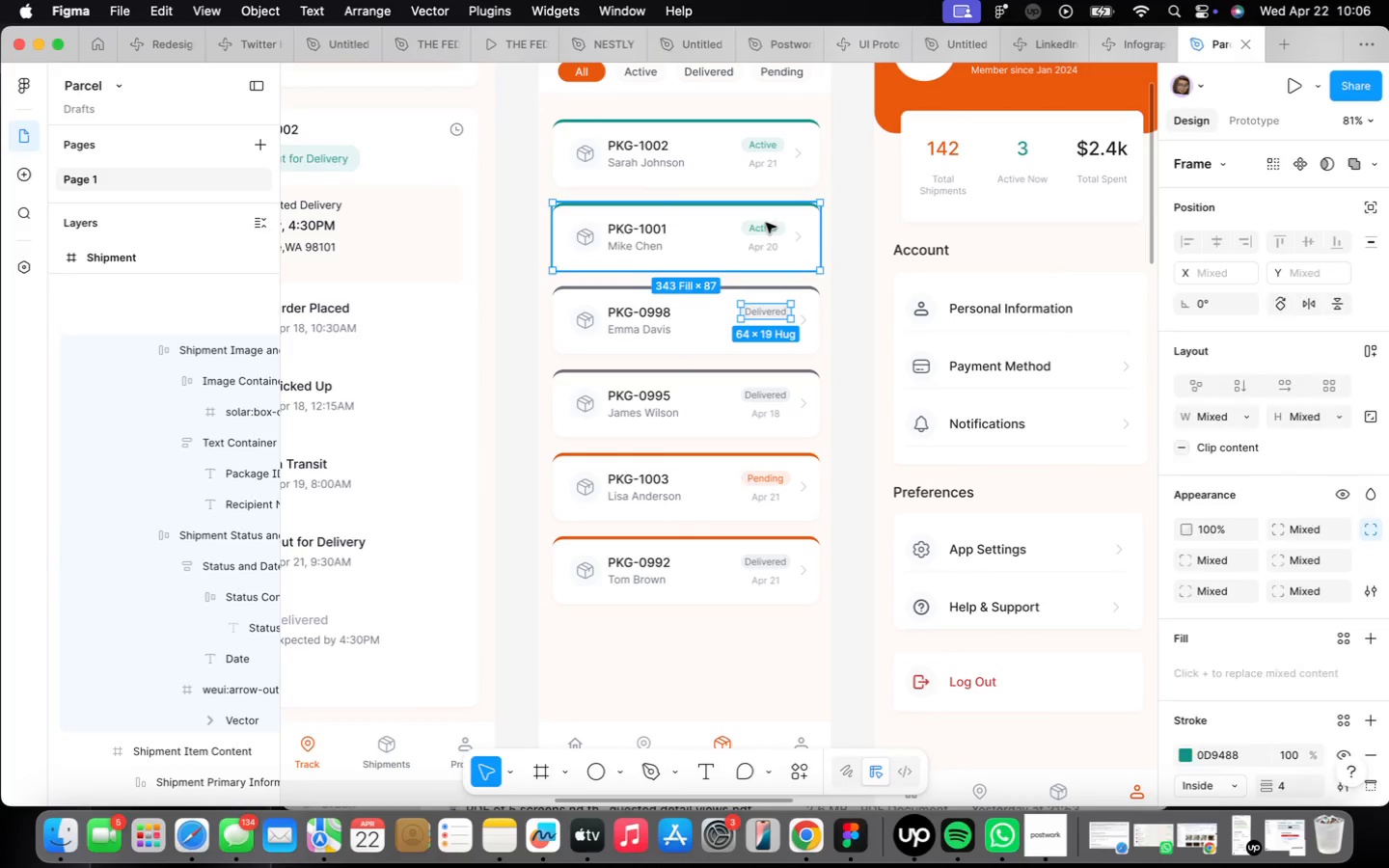 
triple_click([766, 223])
 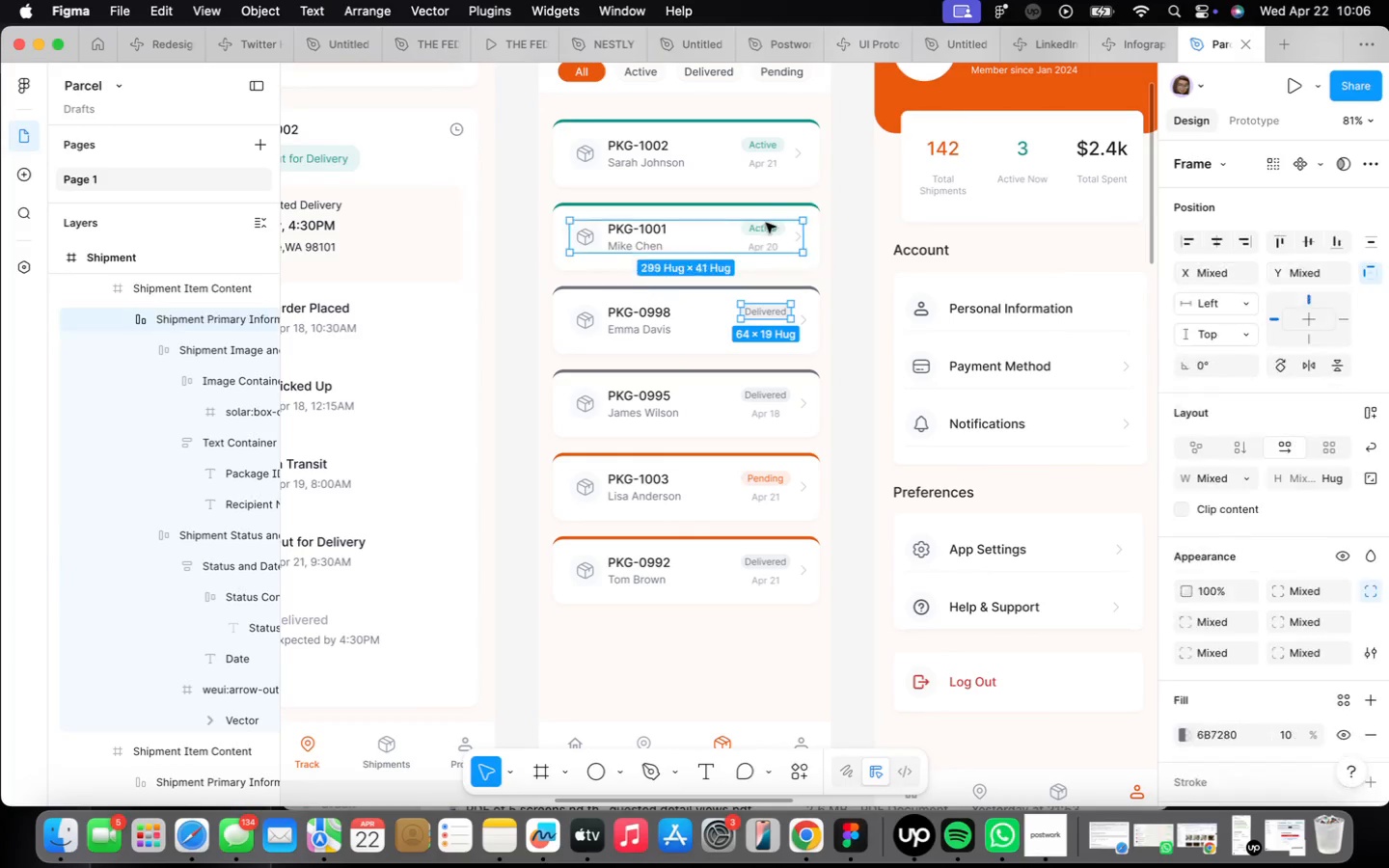 
triple_click([766, 223])
 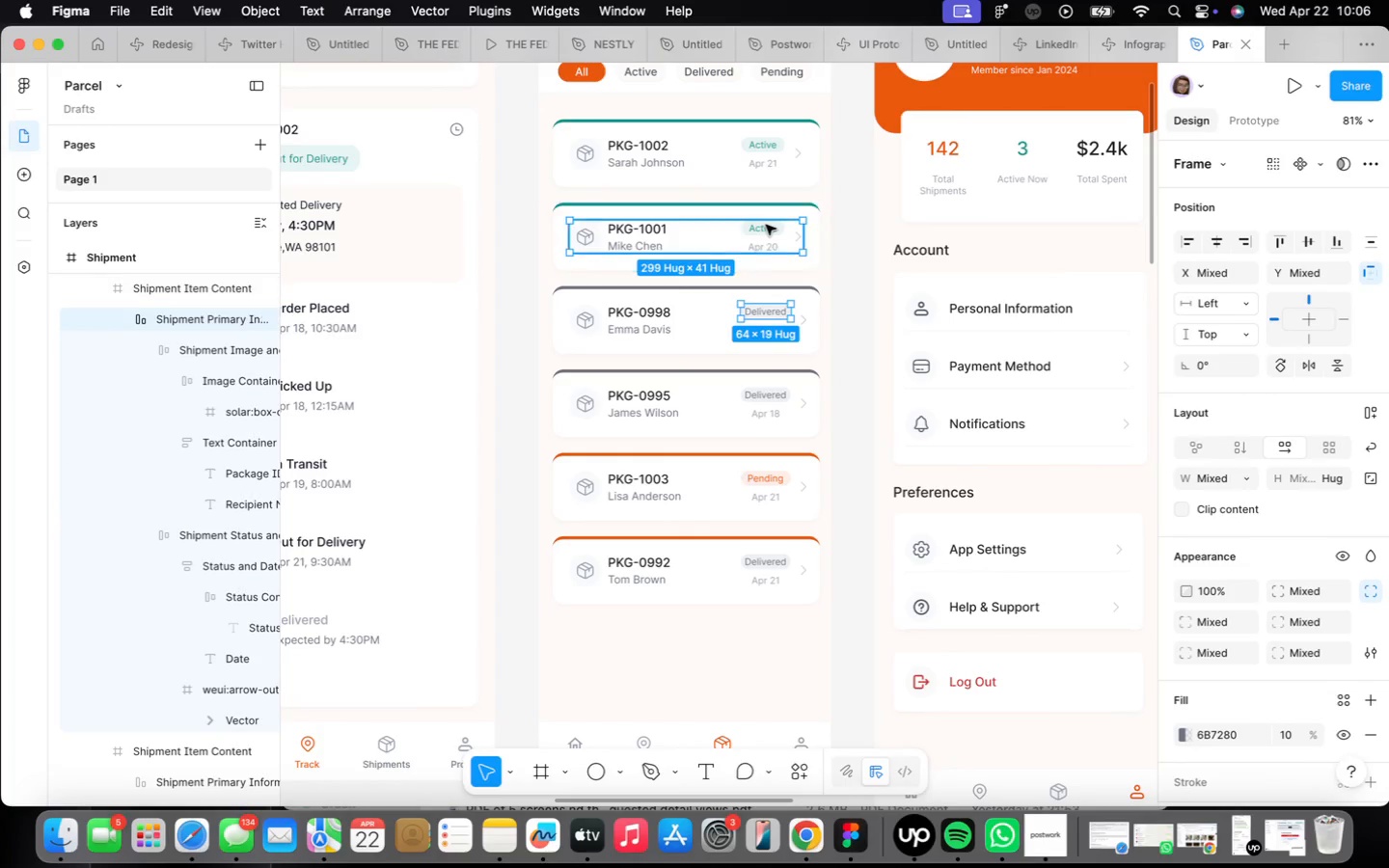 
triple_click([766, 225])
 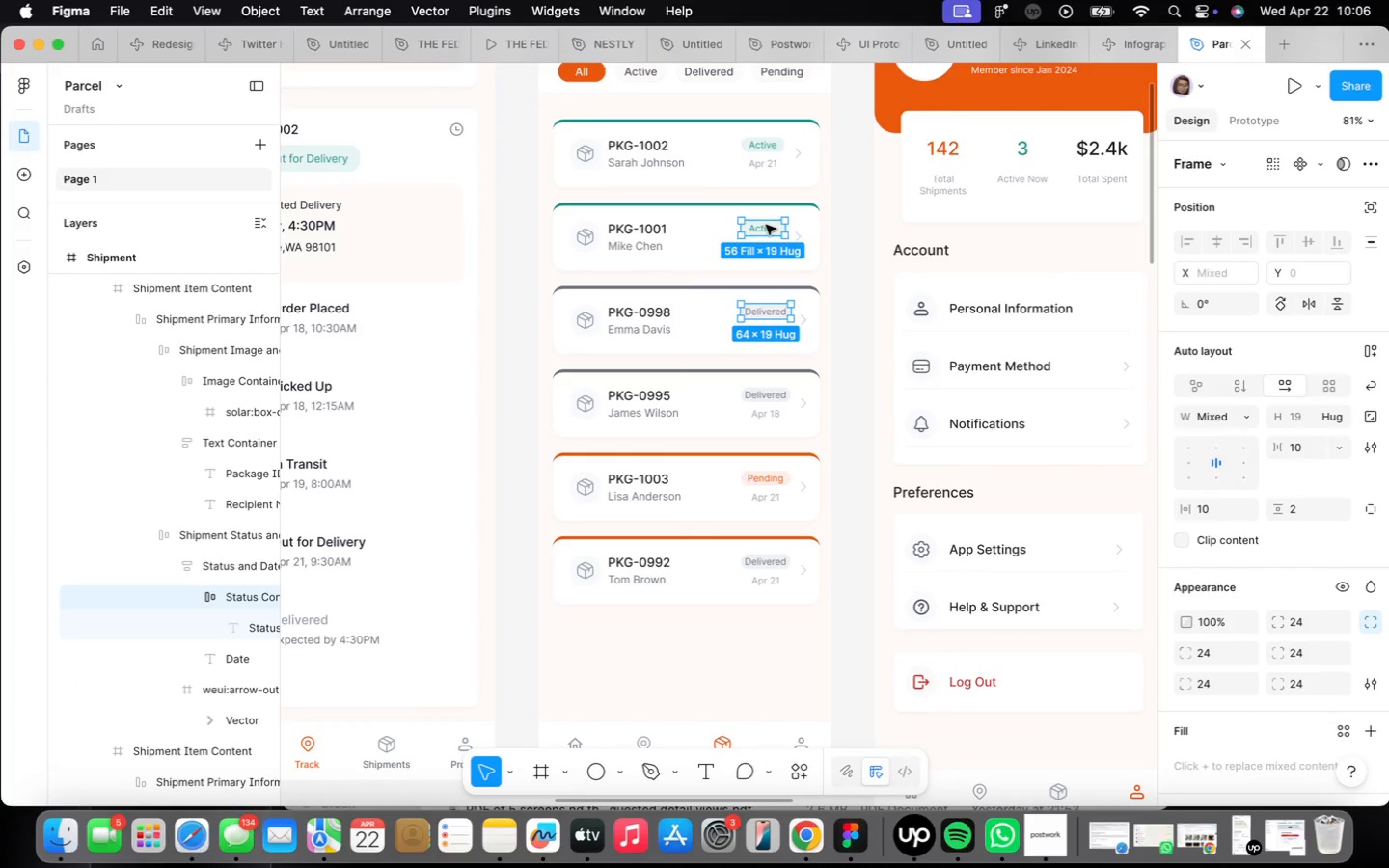 
right_click([766, 225])
 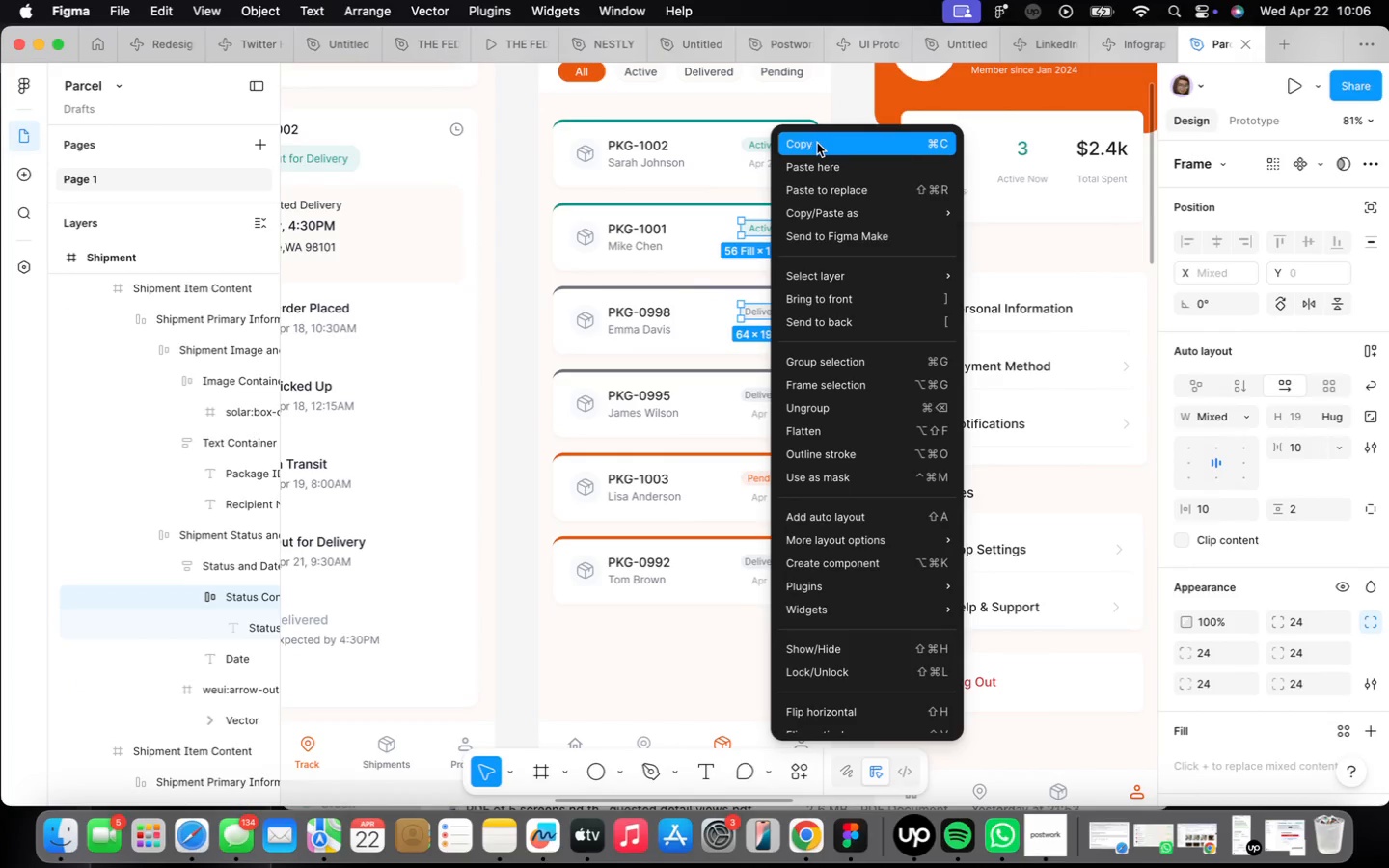 
scroll: coordinate [727, 389], scroll_direction: down, amount: 19.0
 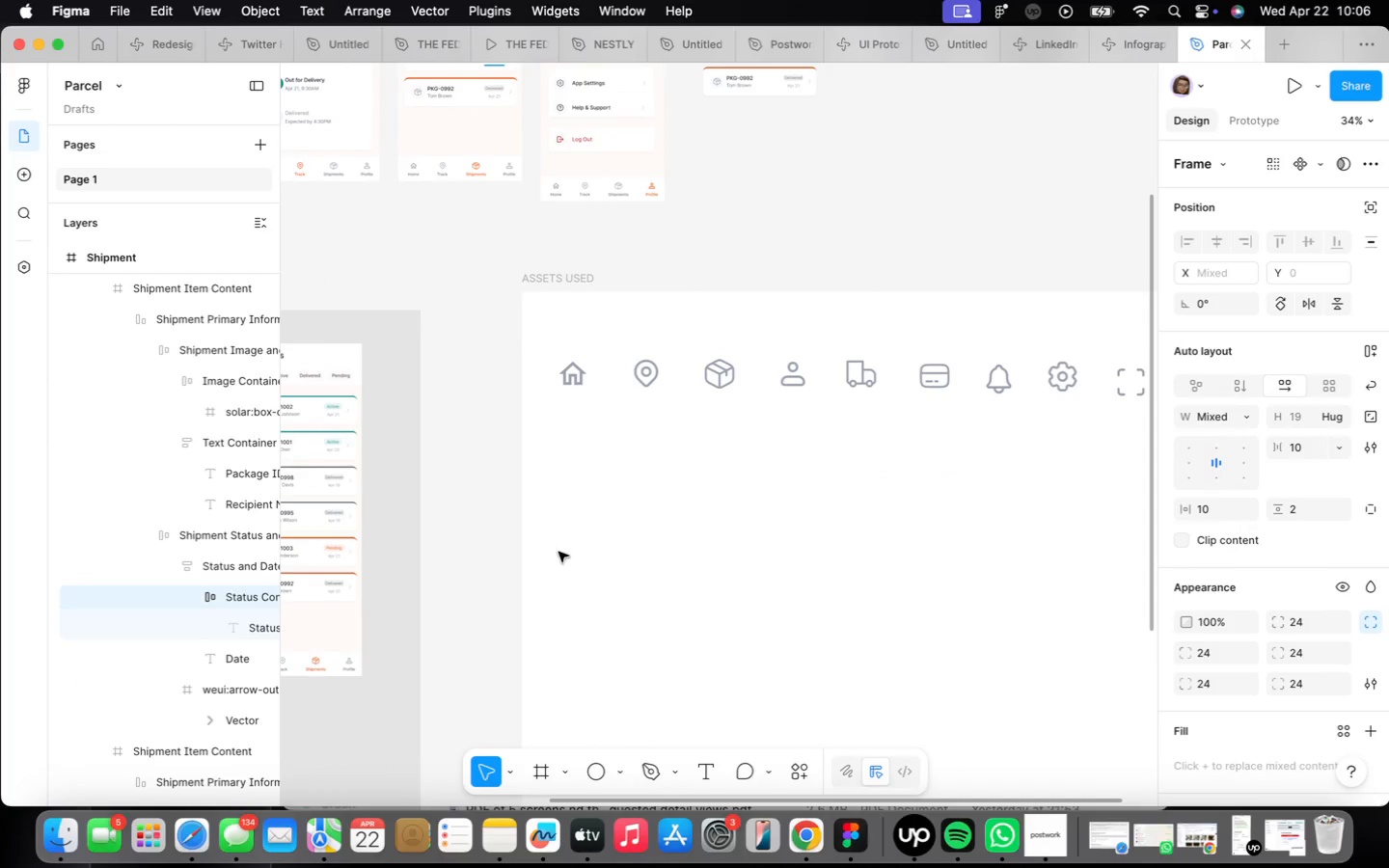 
right_click([589, 564])
 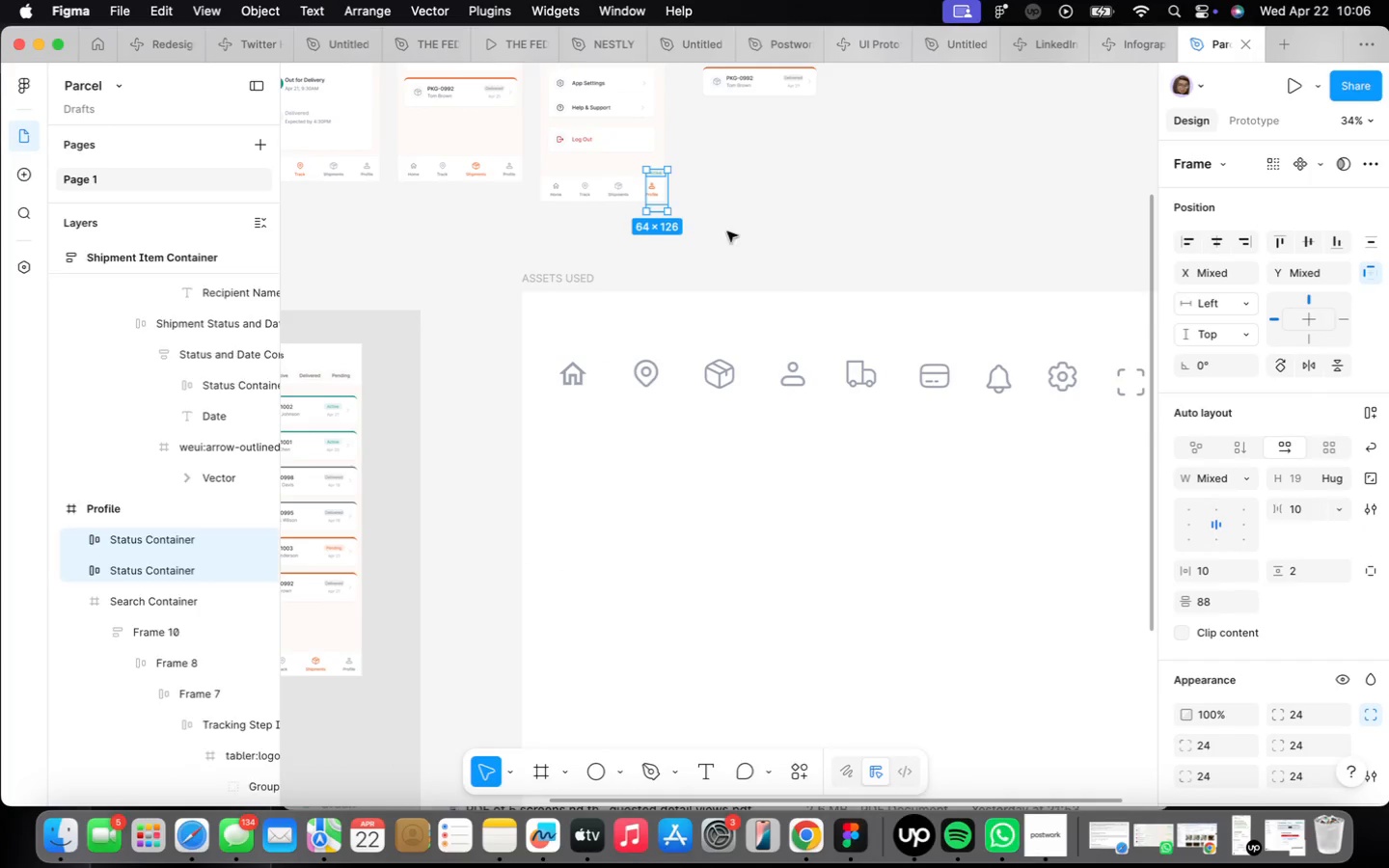 
left_click_drag(start_coordinate=[651, 190], to_coordinate=[573, 461])
 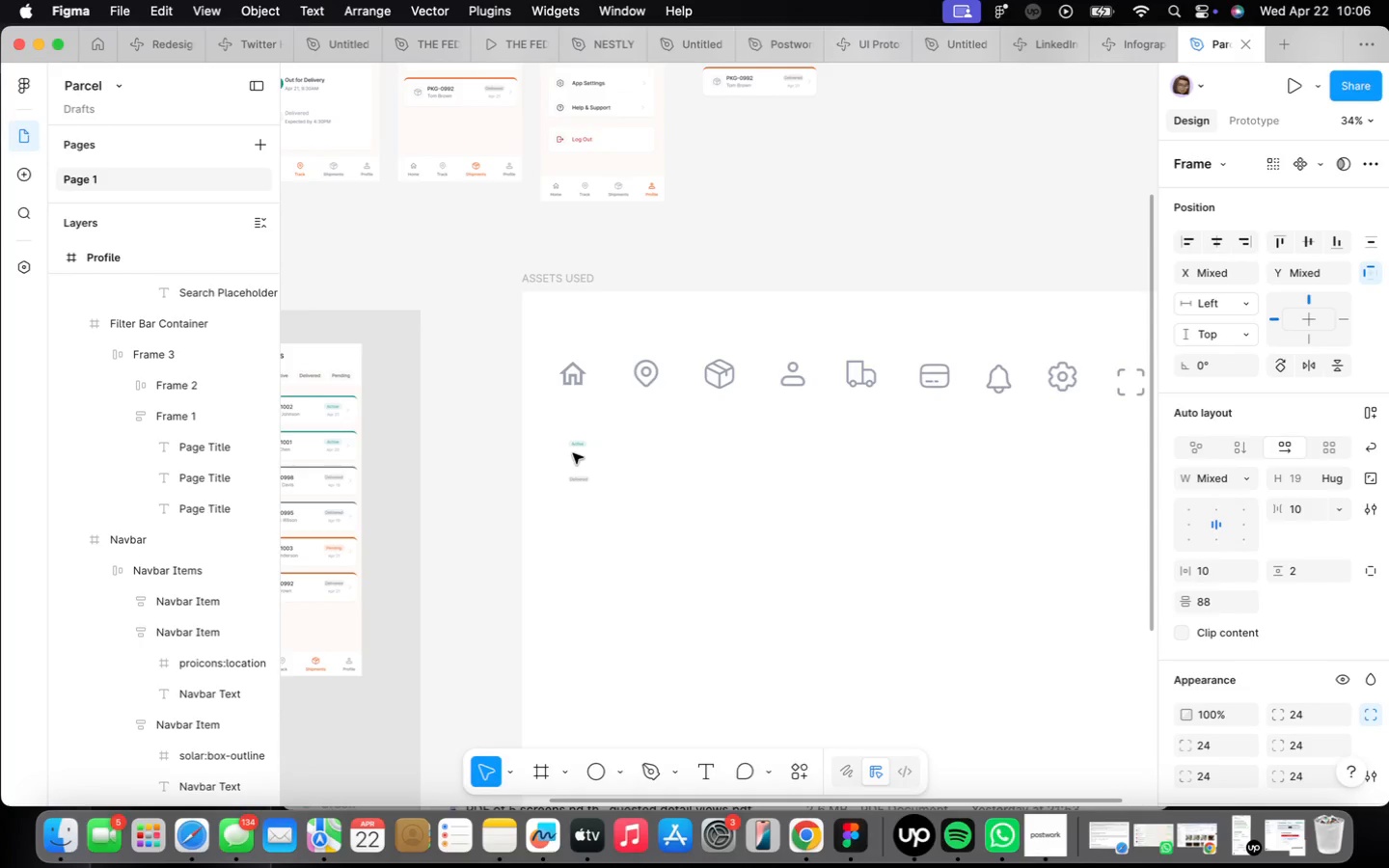 
scroll: coordinate [573, 453], scroll_direction: up, amount: 7.0
 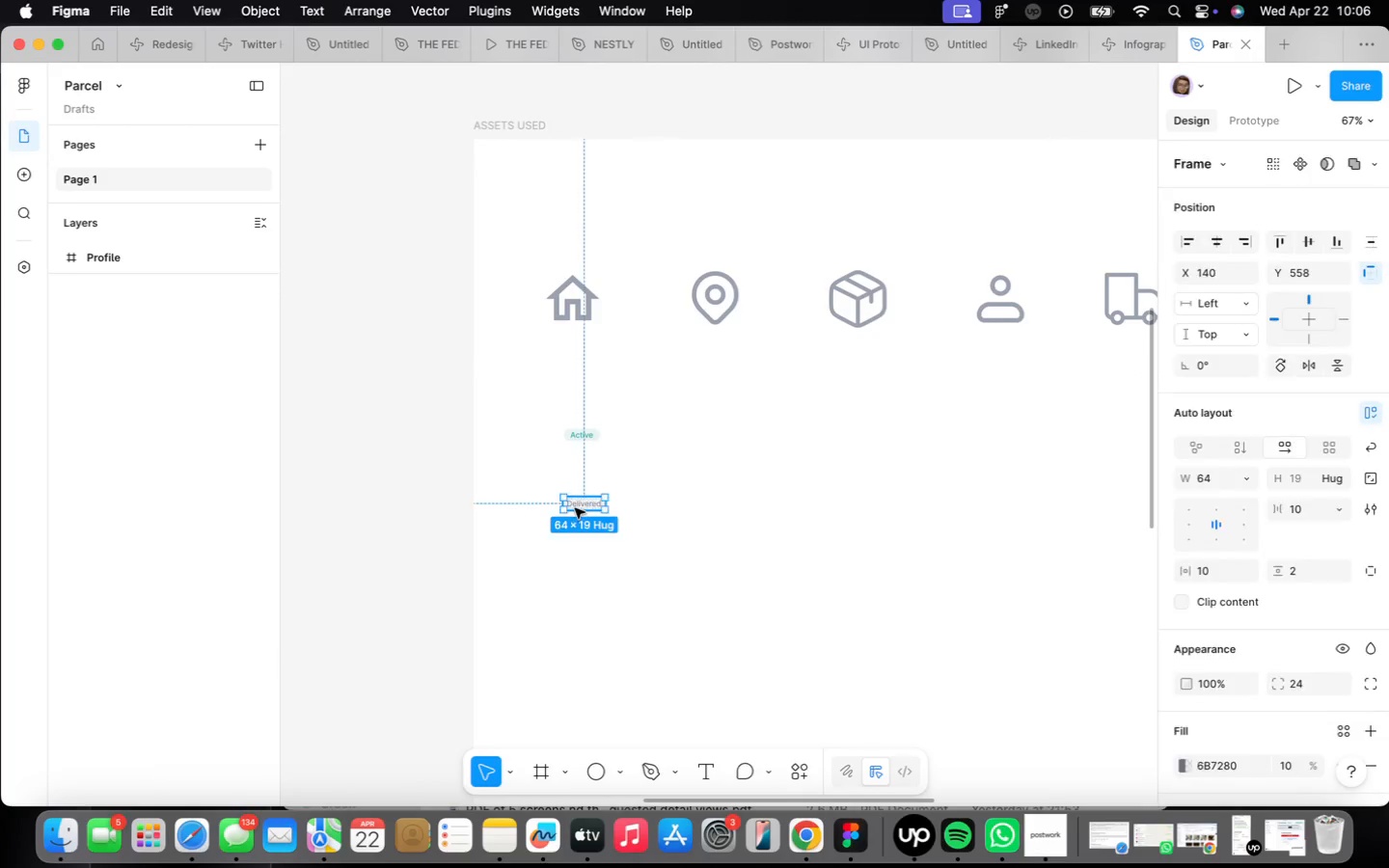 
left_click_drag(start_coordinate=[579, 503], to_coordinate=[641, 436])
 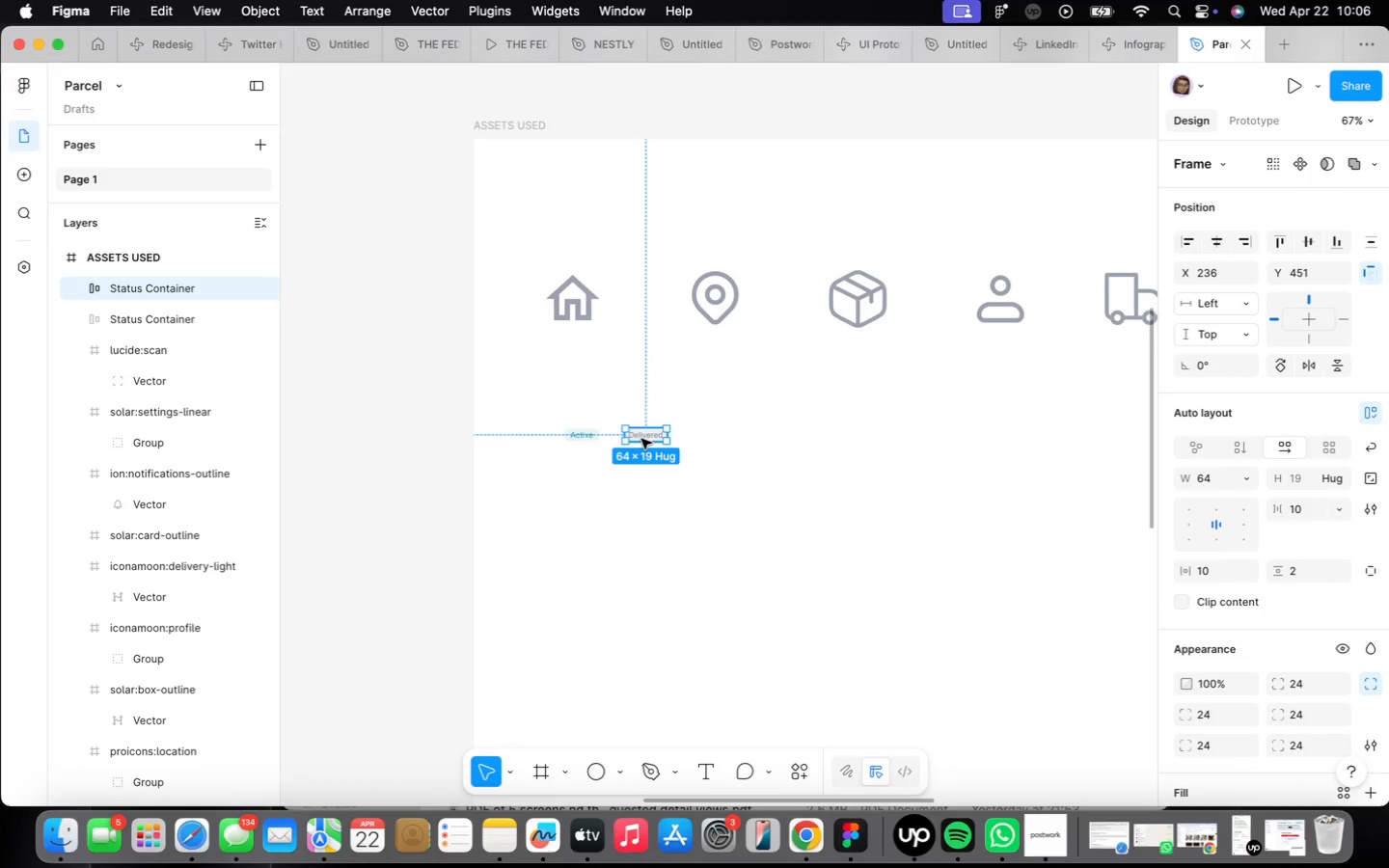 
scroll: coordinate [642, 439], scroll_direction: down, amount: 17.0
 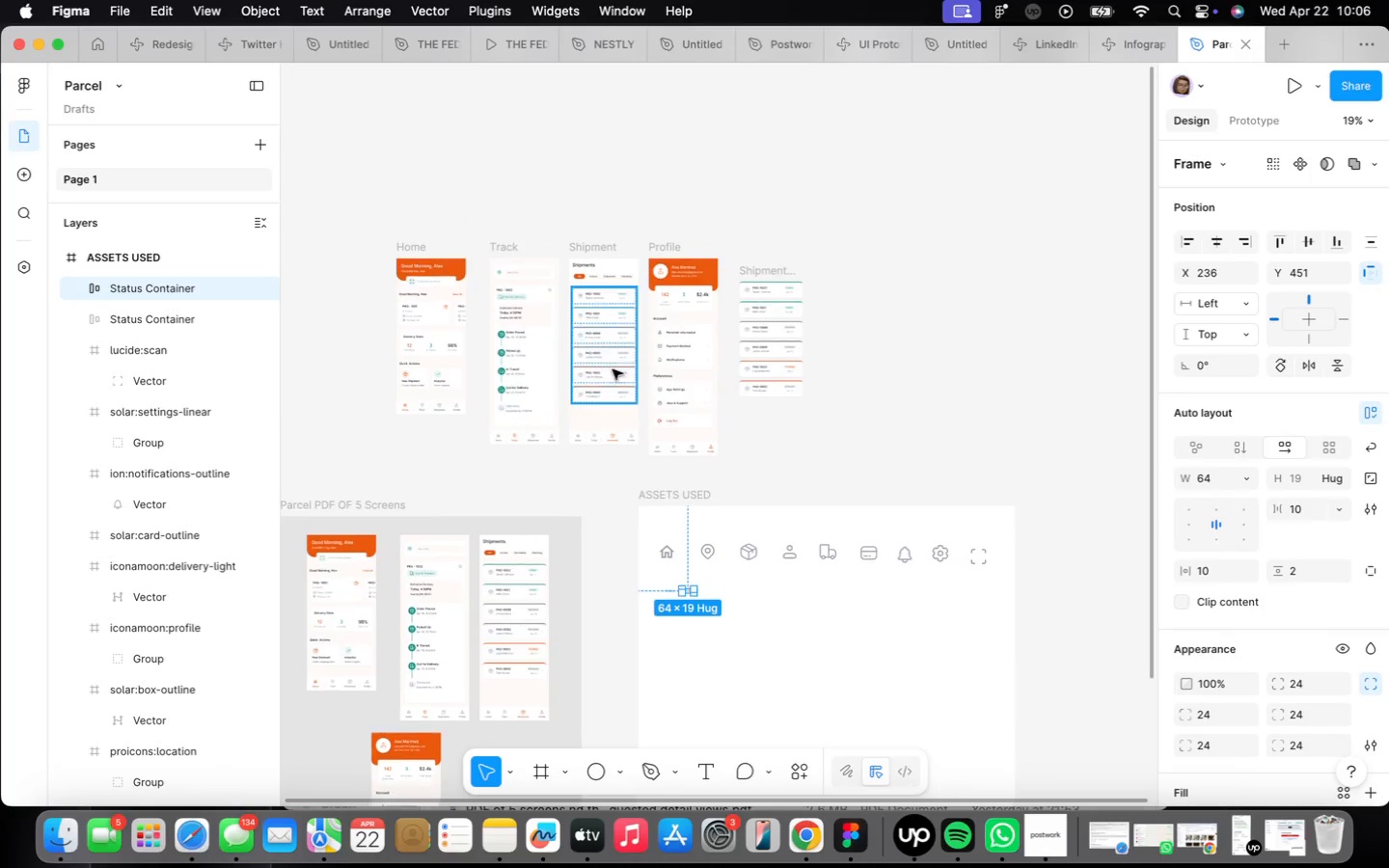 
scroll: coordinate [633, 335], scroll_direction: up, amount: 19.0
 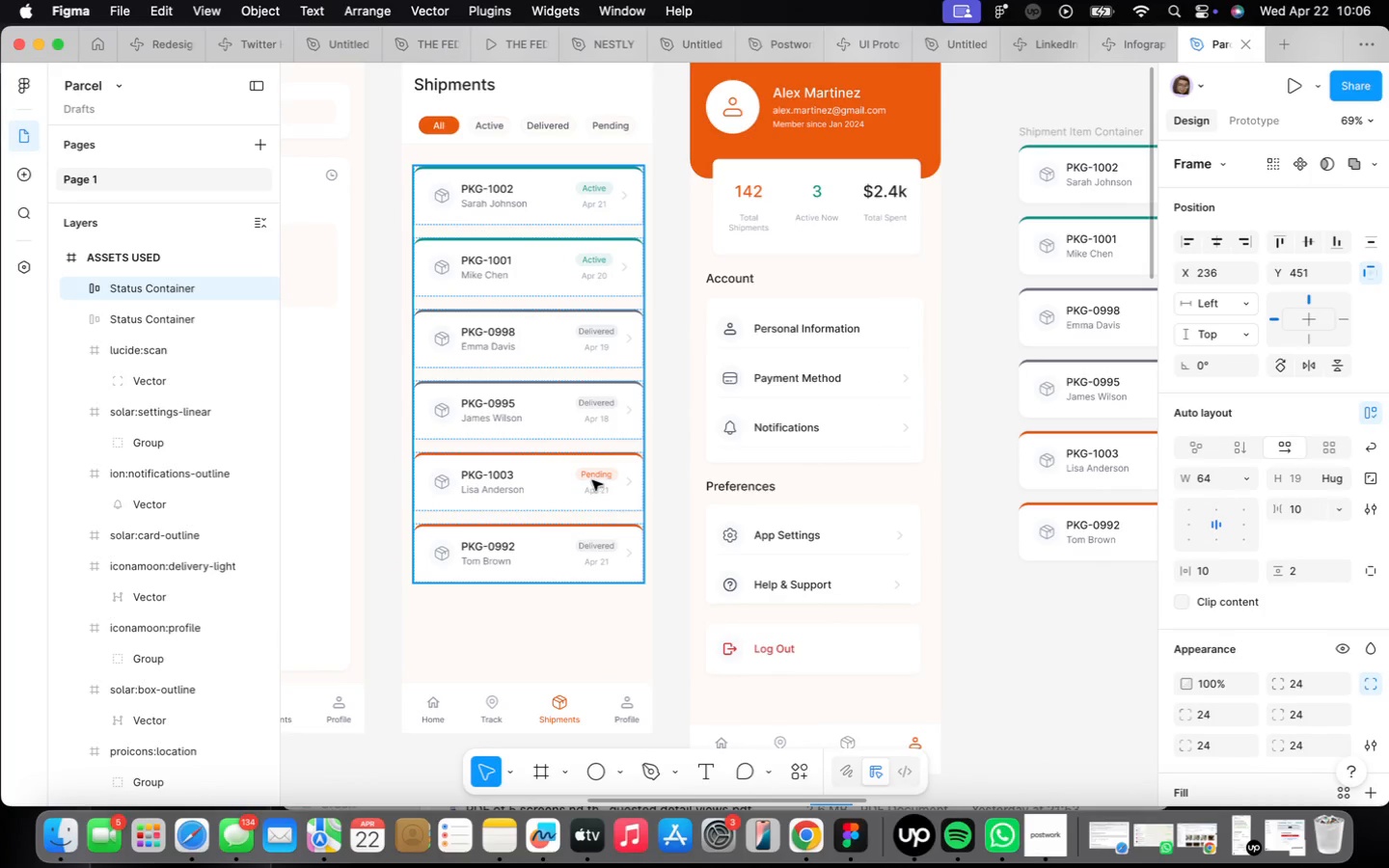 
double_click([591, 478])
 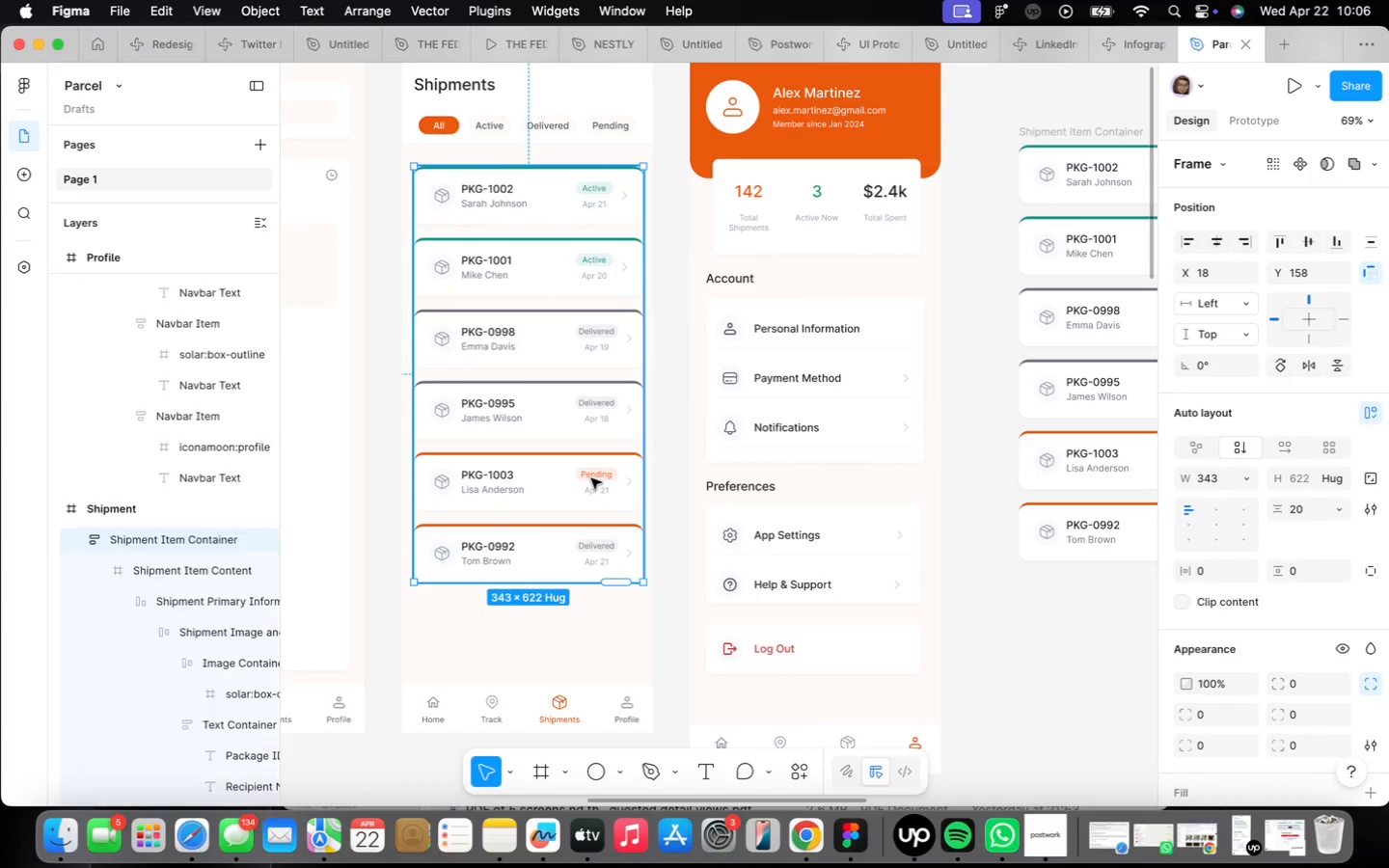 
triple_click([591, 478])
 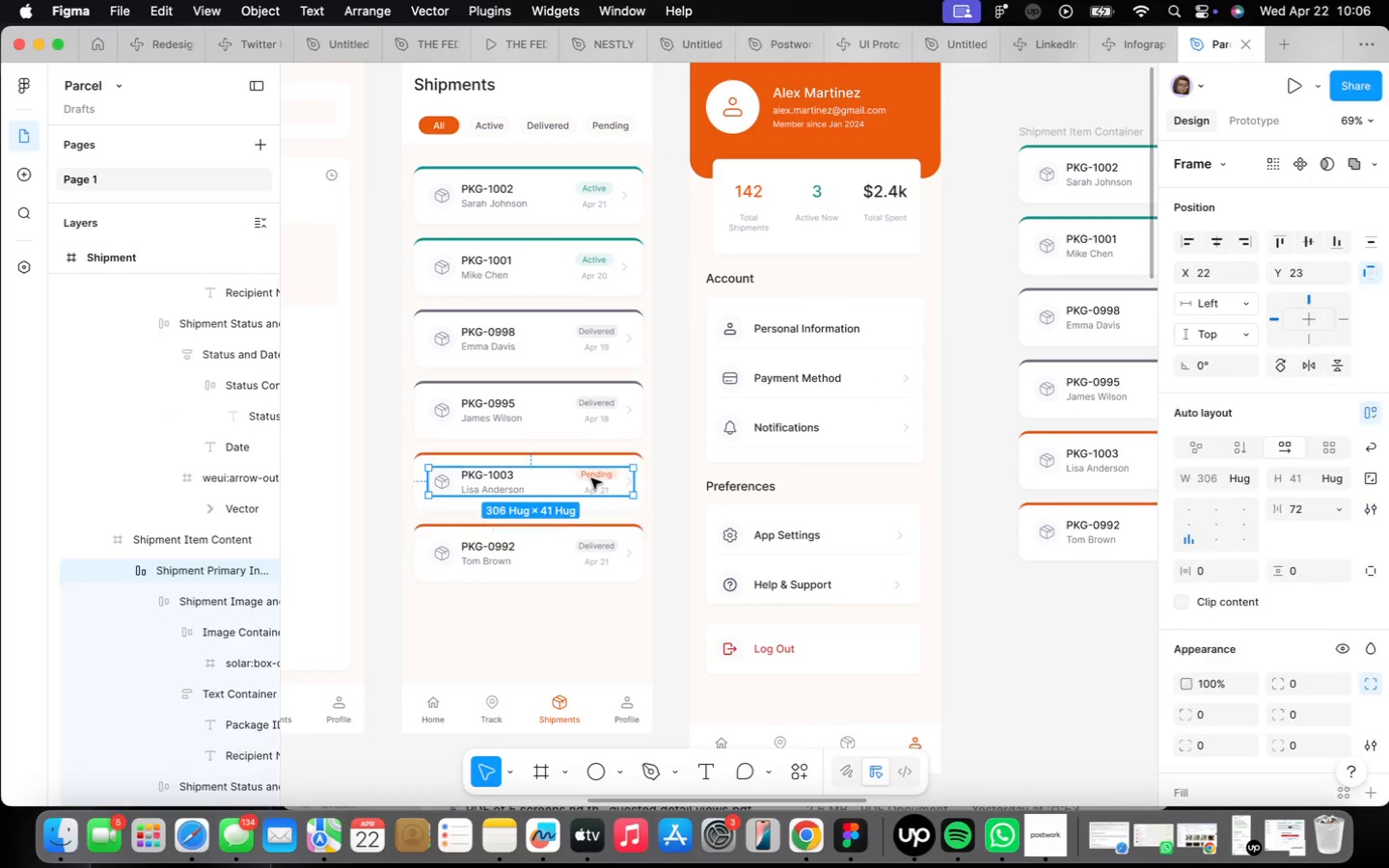 
triple_click([591, 478])
 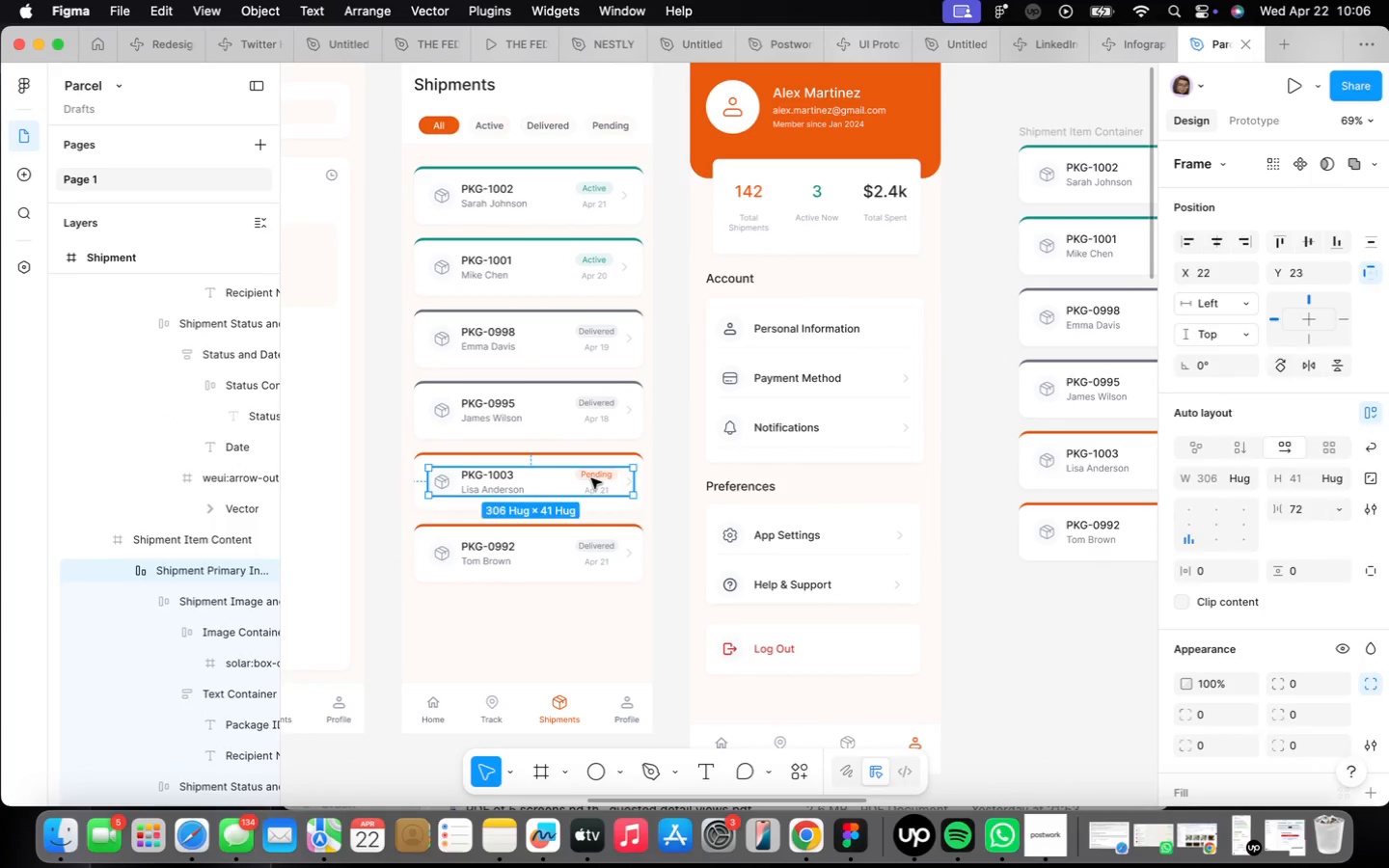 
triple_click([591, 478])
 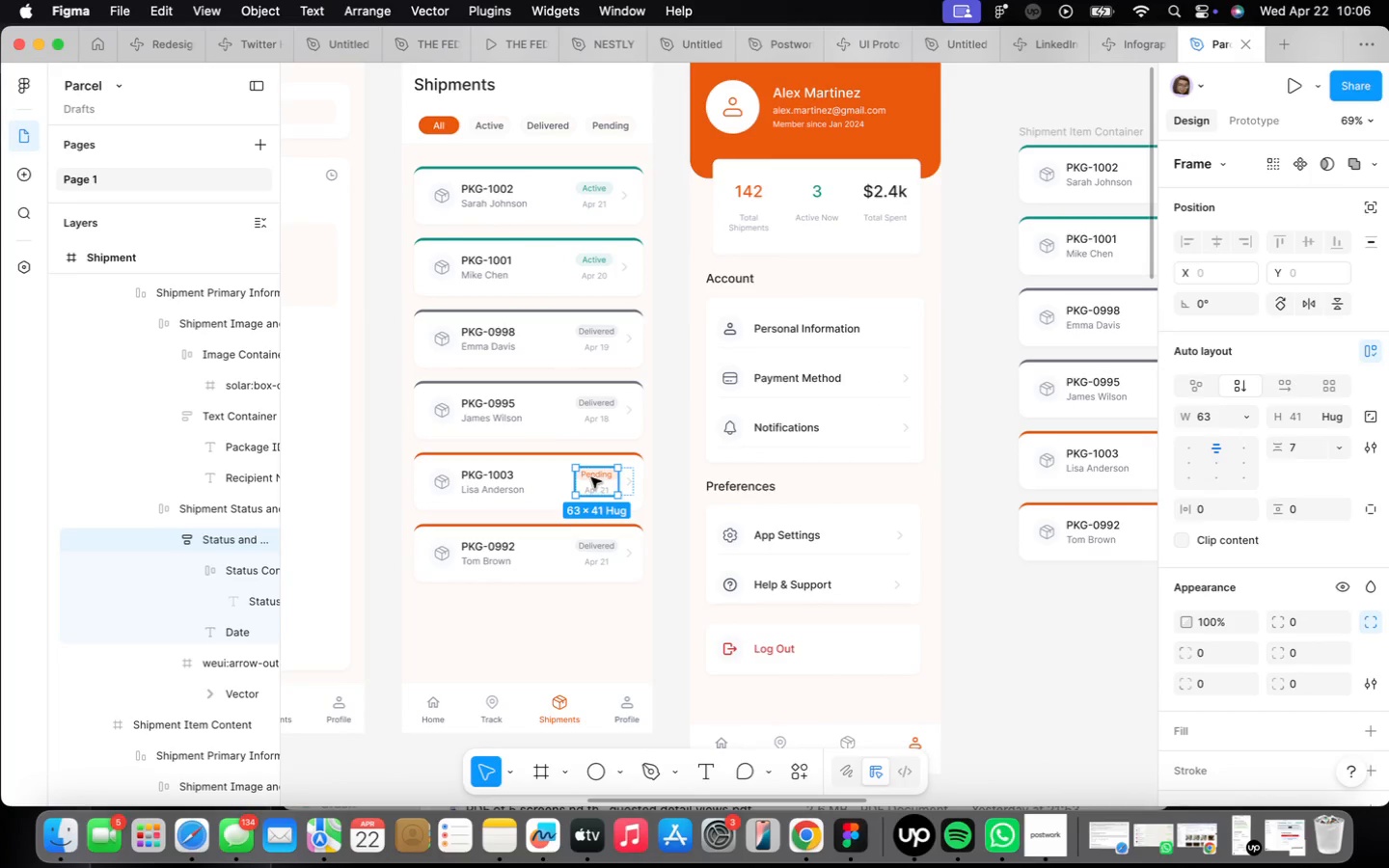 
left_click([591, 473])
 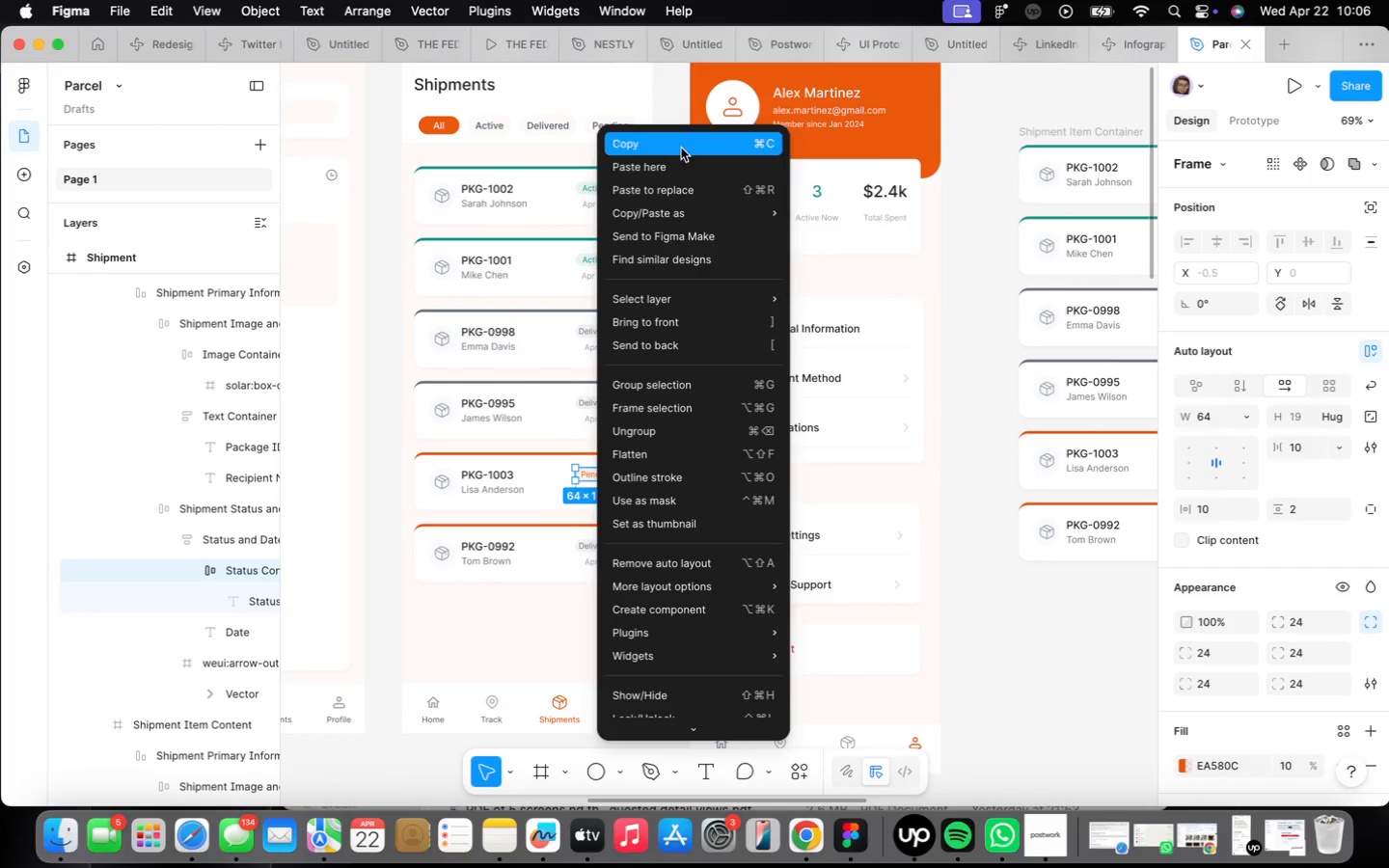 
scroll: coordinate [740, 423], scroll_direction: down, amount: 14.0
 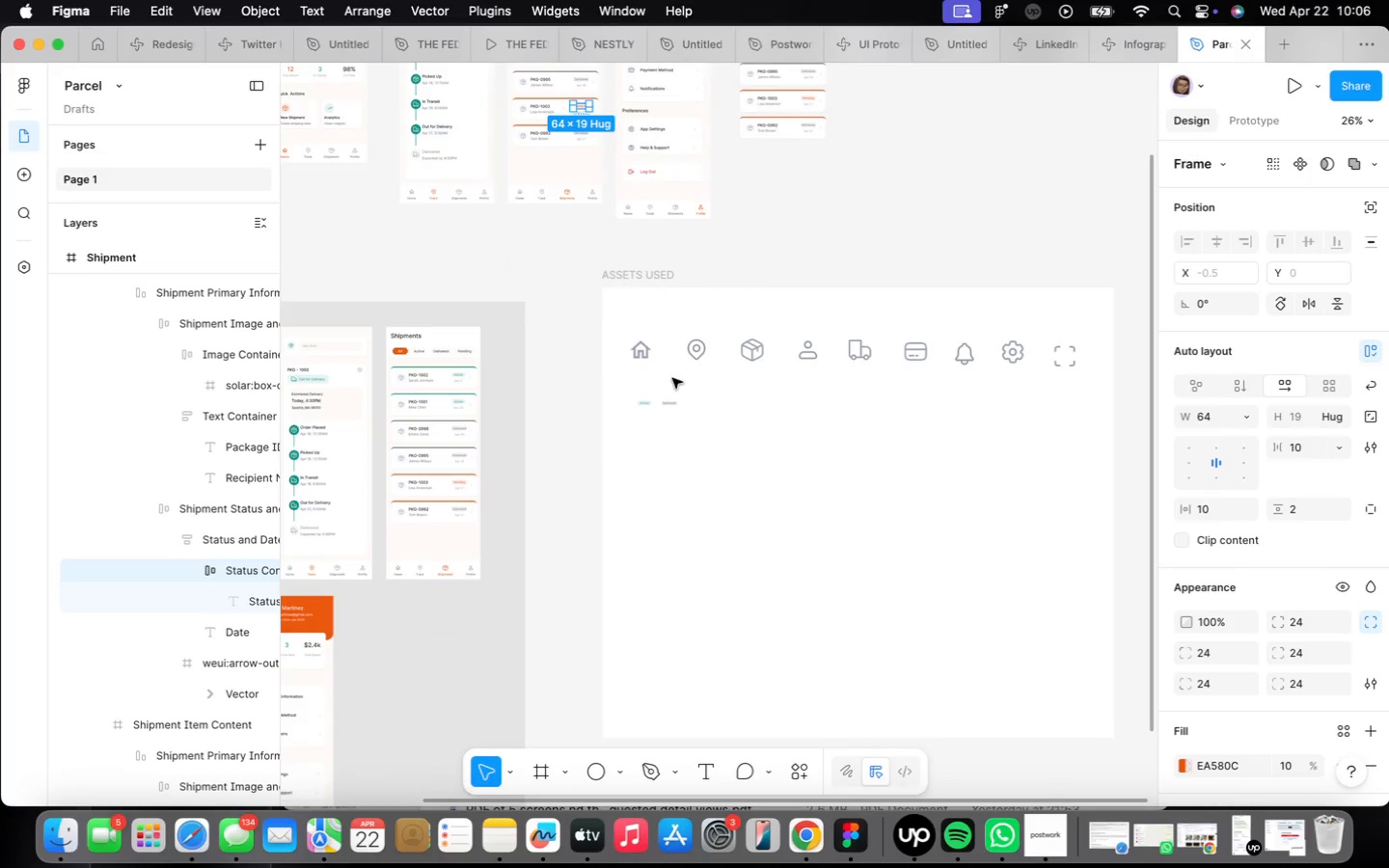 
right_click([699, 414])
 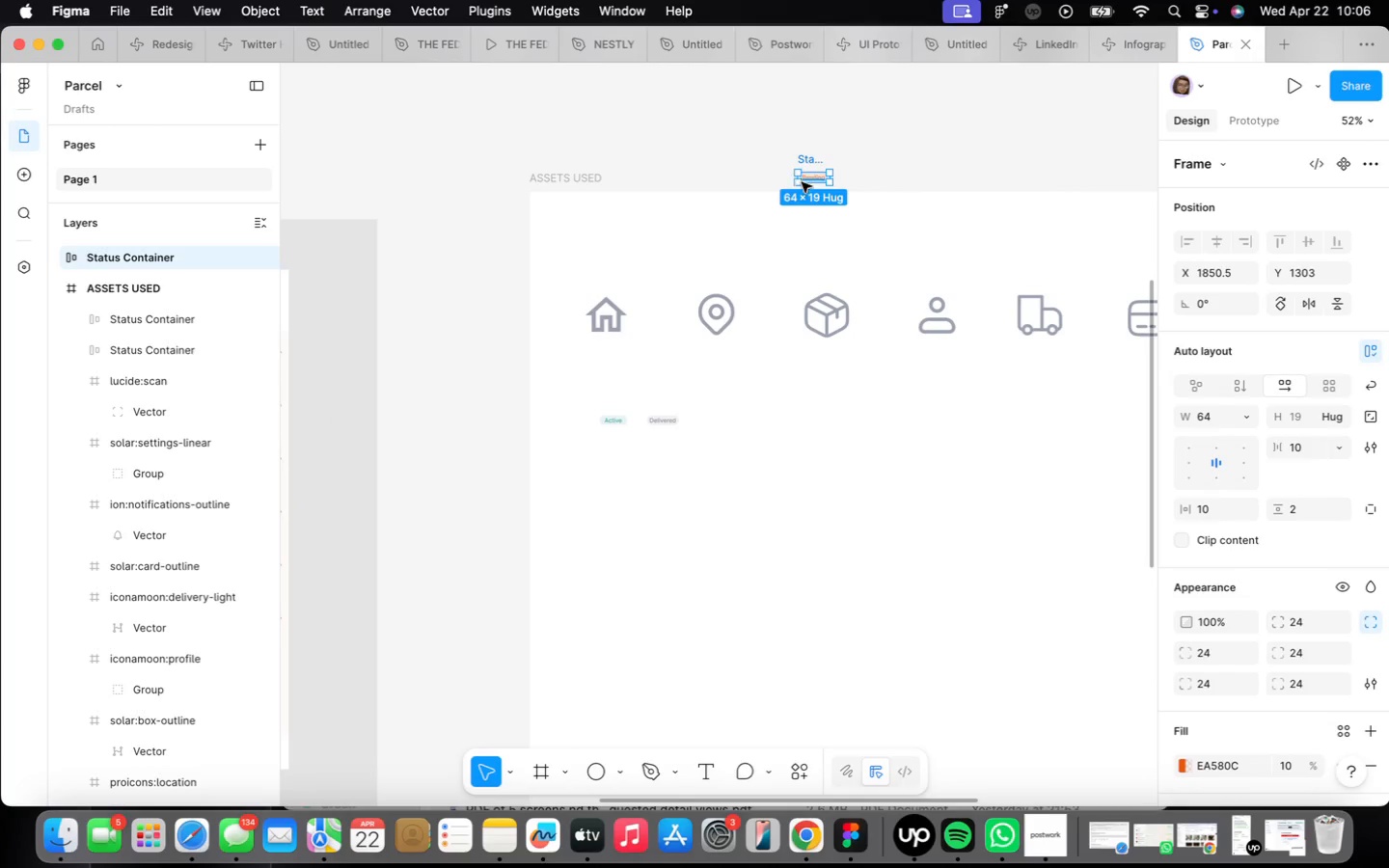 
scroll: coordinate [675, 386], scroll_direction: up, amount: 9.0
 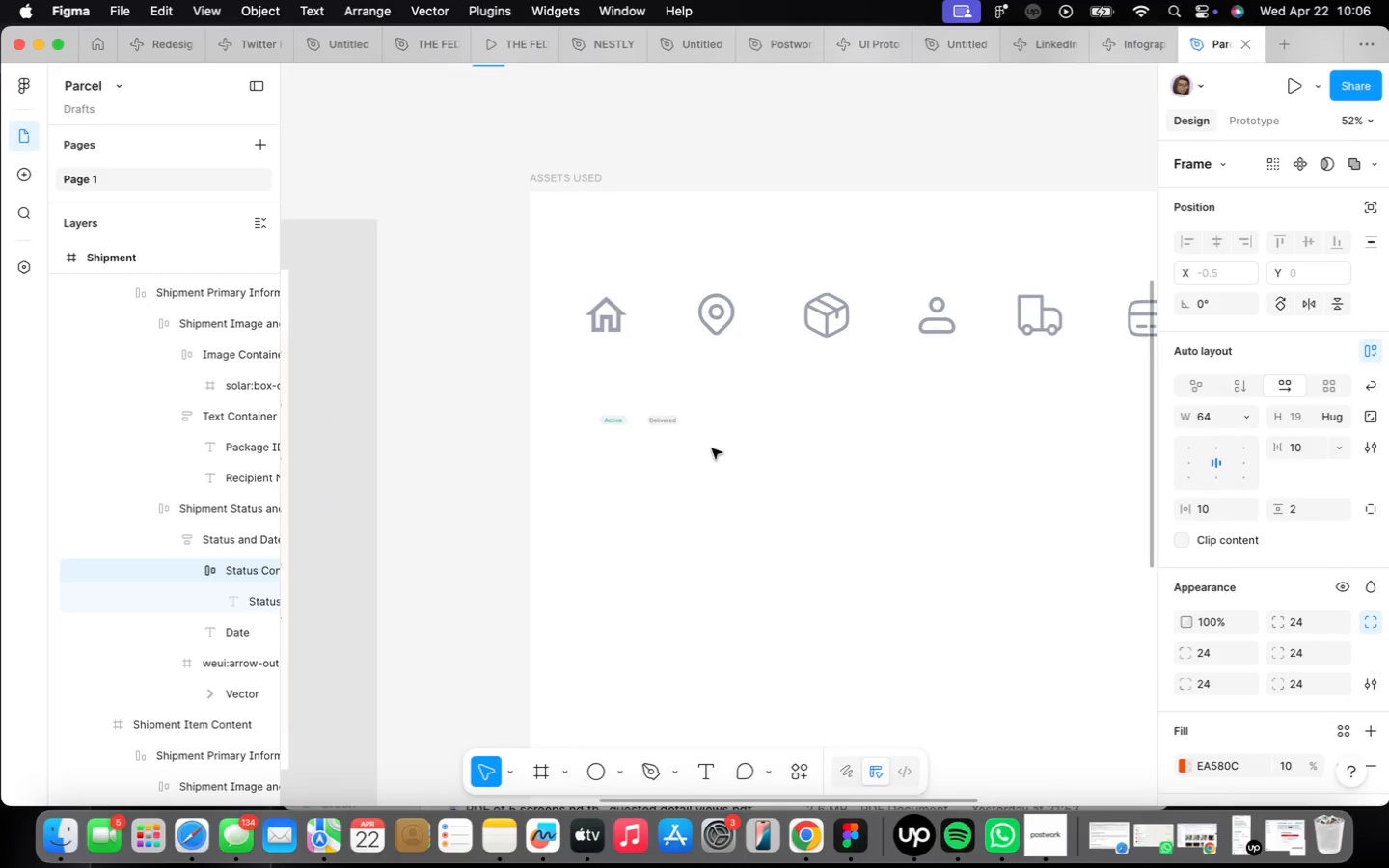 
left_click_drag(start_coordinate=[807, 178], to_coordinate=[711, 420])
 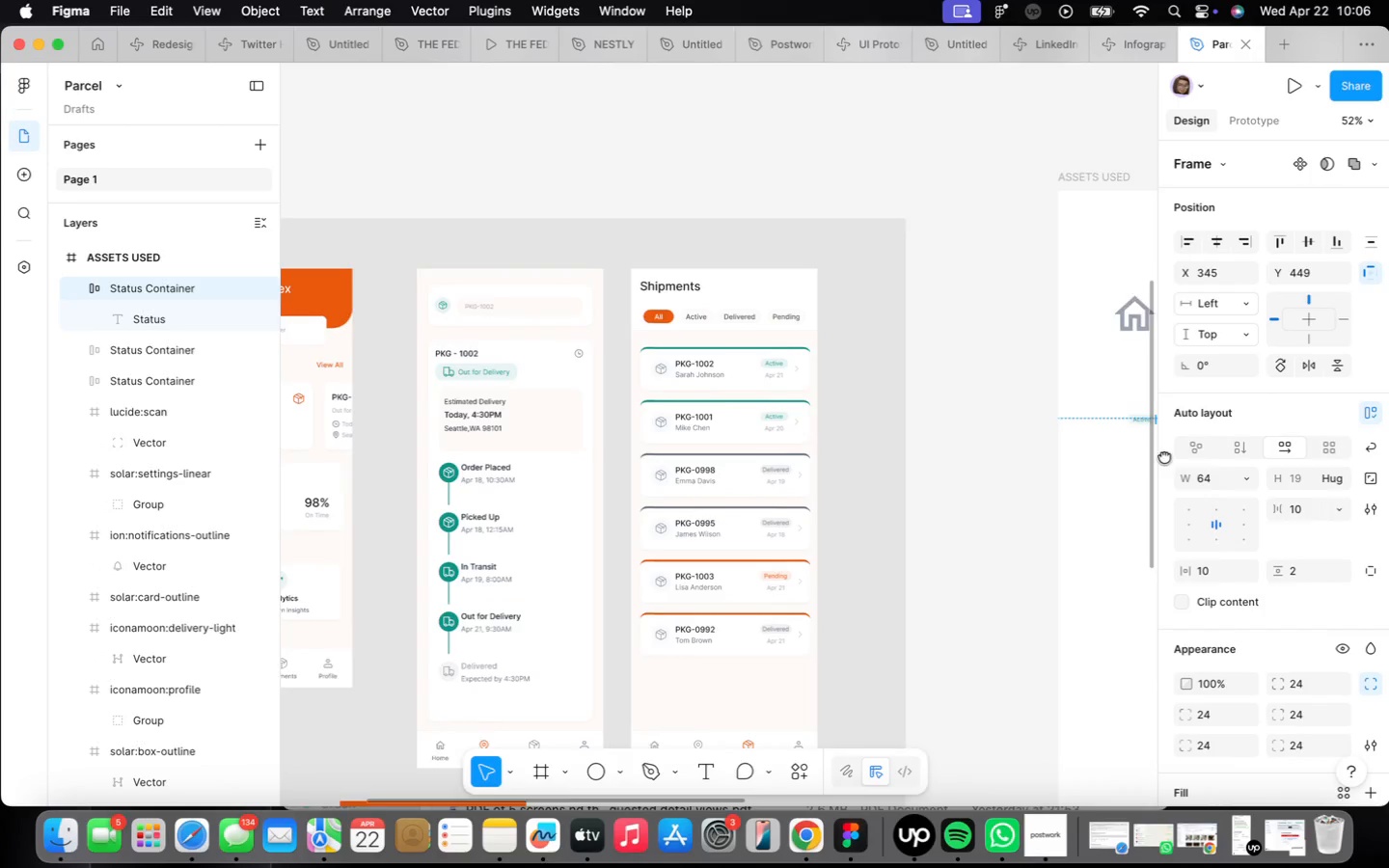 
scroll: coordinate [1289, 665], scroll_direction: down, amount: 30.0
 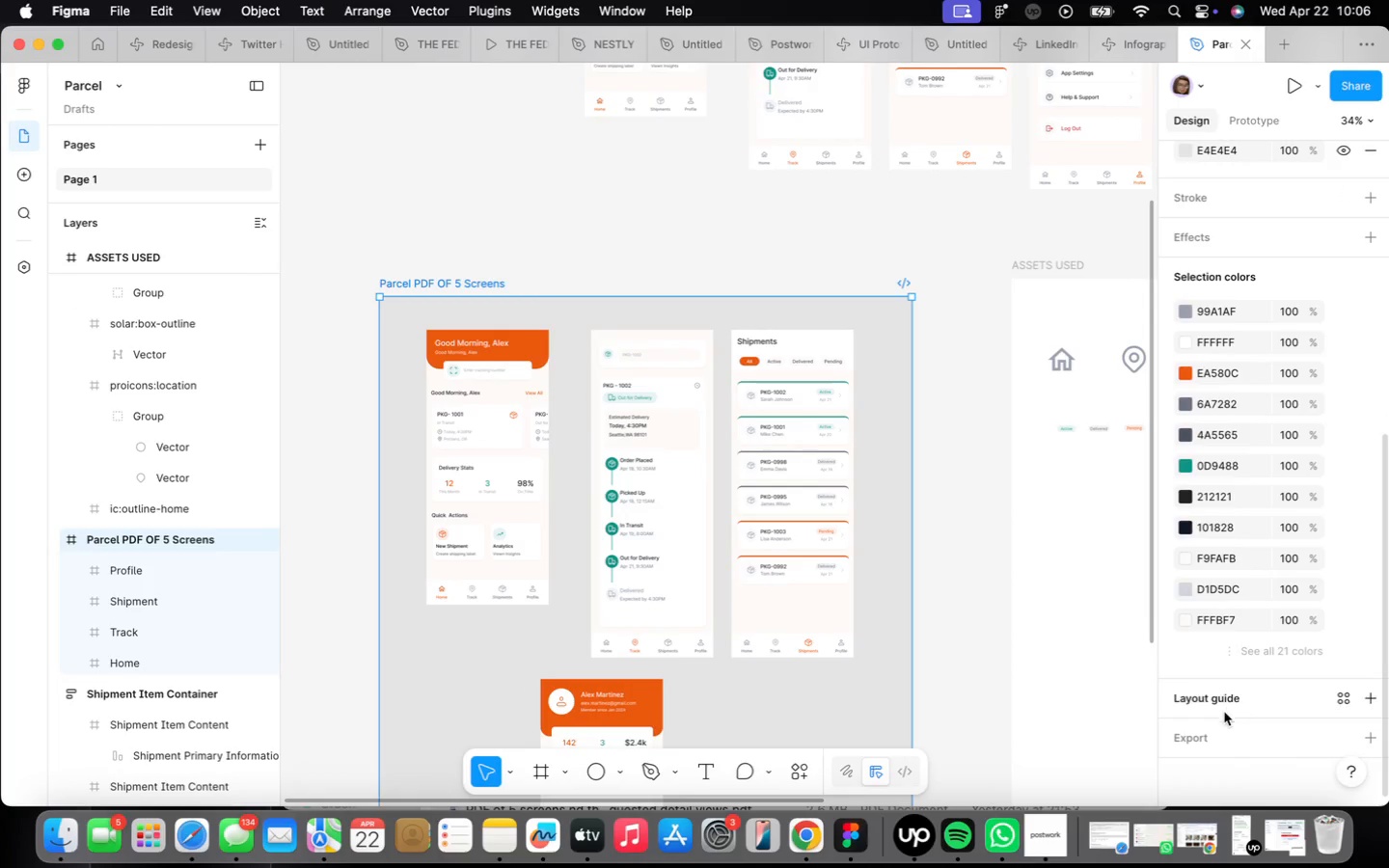 
left_click([1204, 735])
 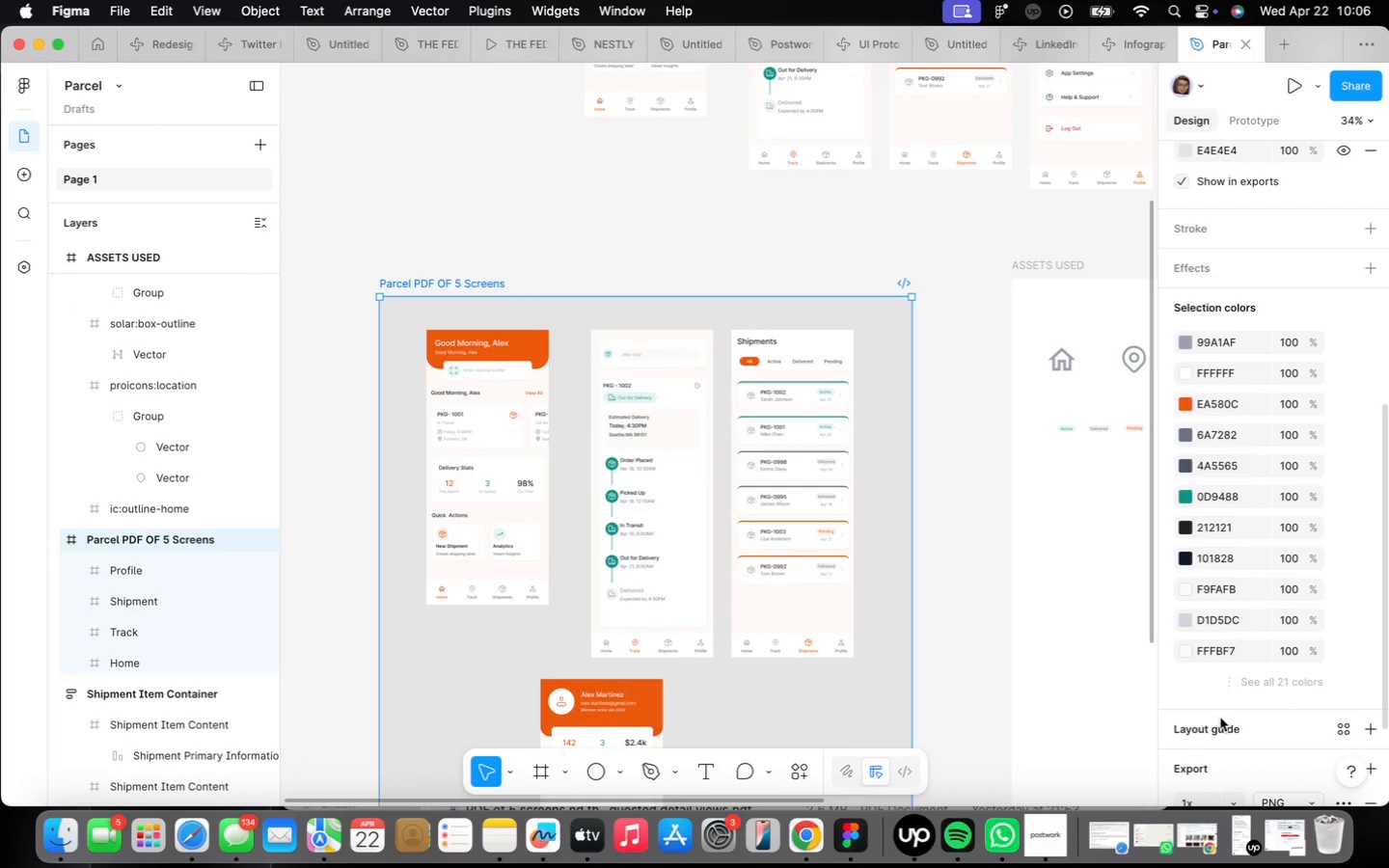 
scroll: coordinate [1222, 695], scroll_direction: down, amount: 25.0
 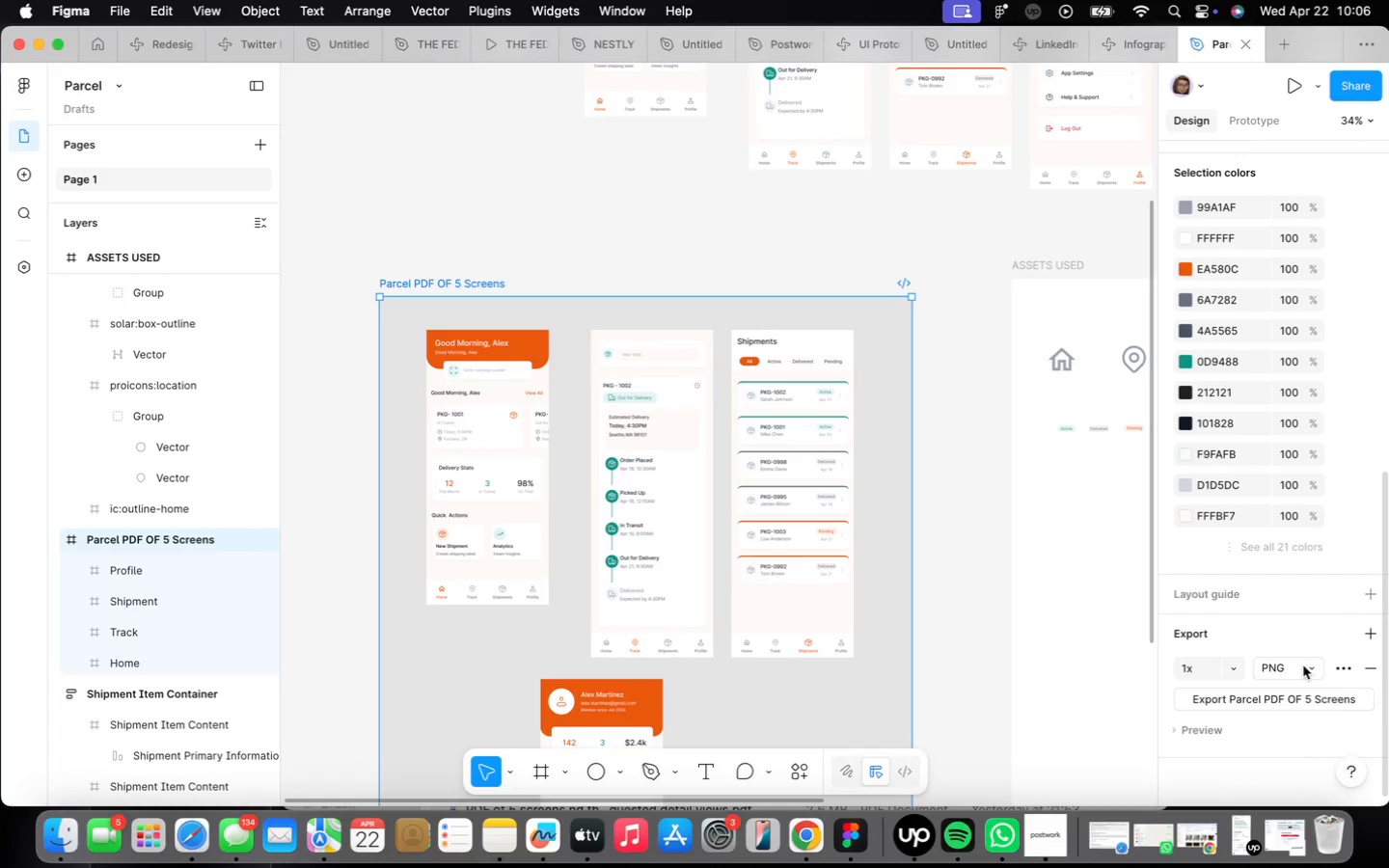 
left_click([1281, 731])
 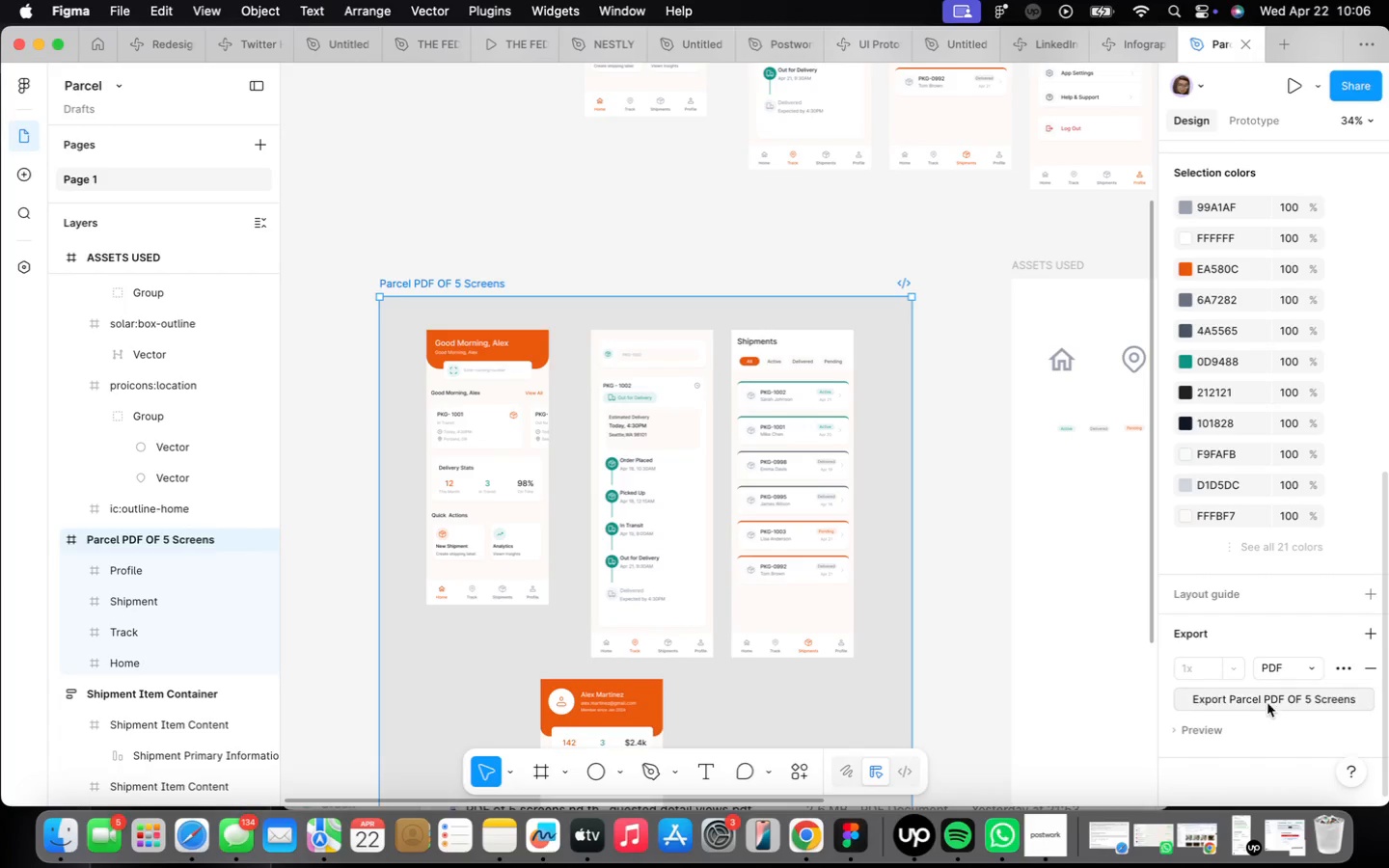 
left_click([1266, 700])
 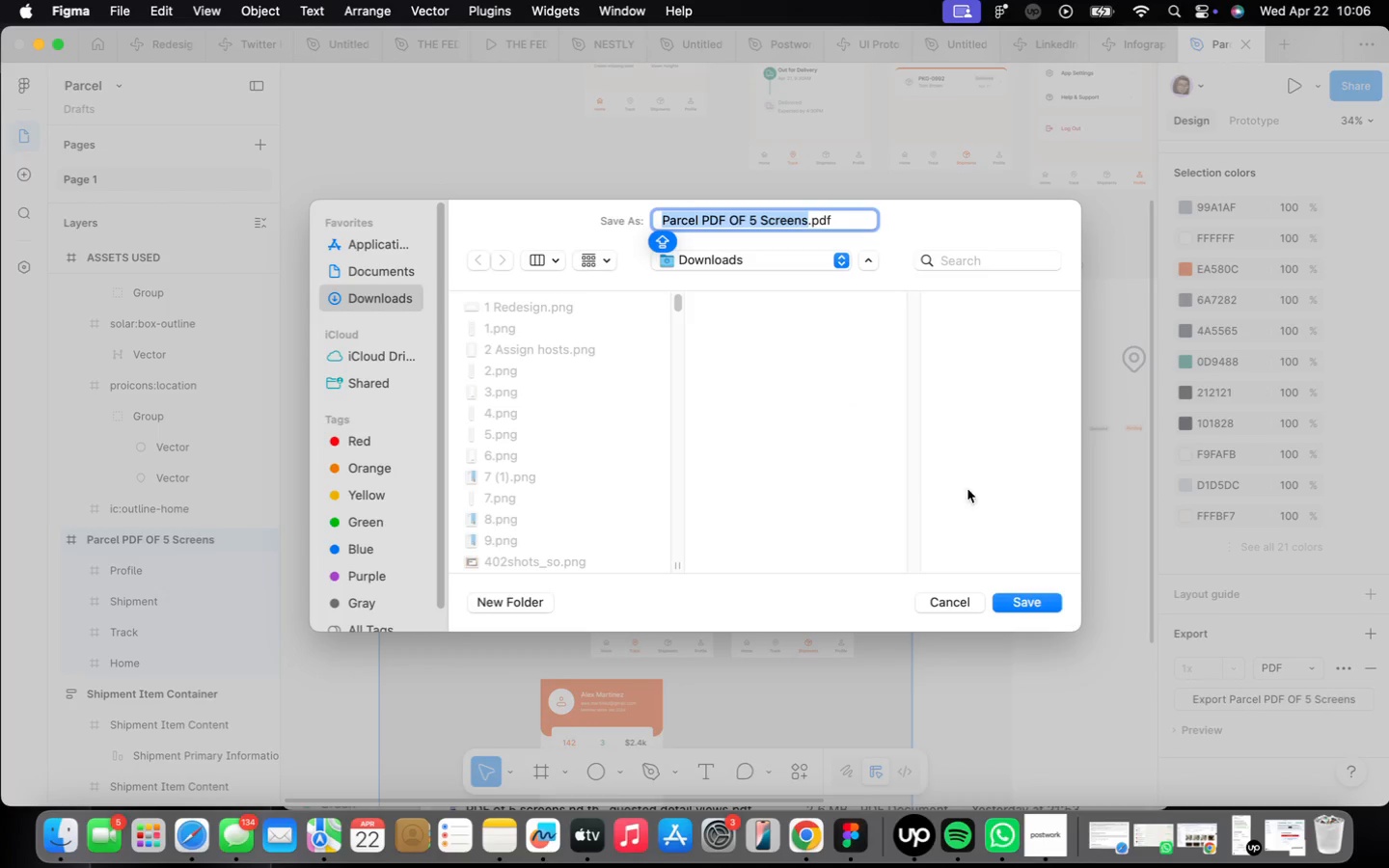 
left_click([1034, 609])
 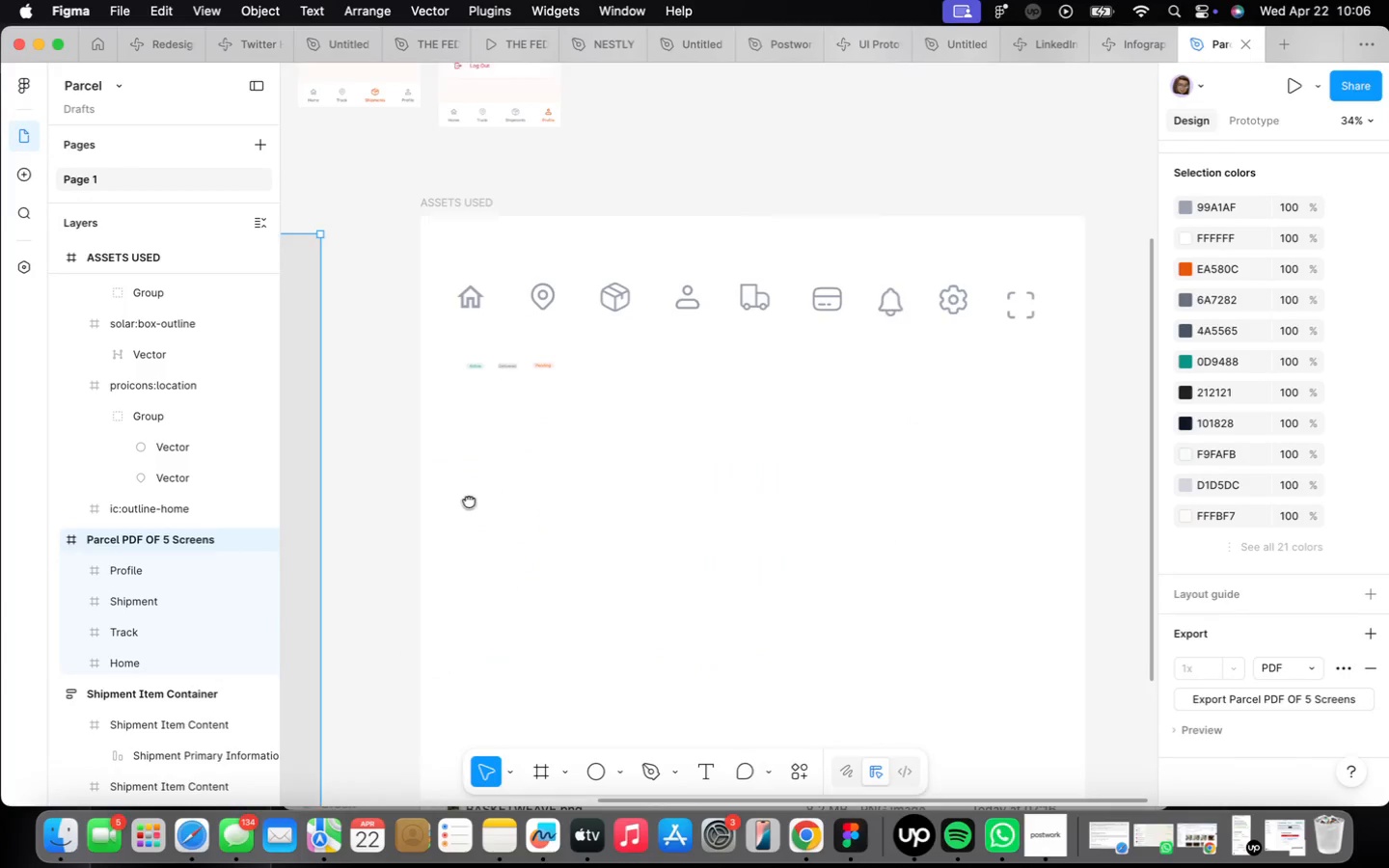 
scroll: coordinate [628, 380], scroll_direction: down, amount: 12.0
 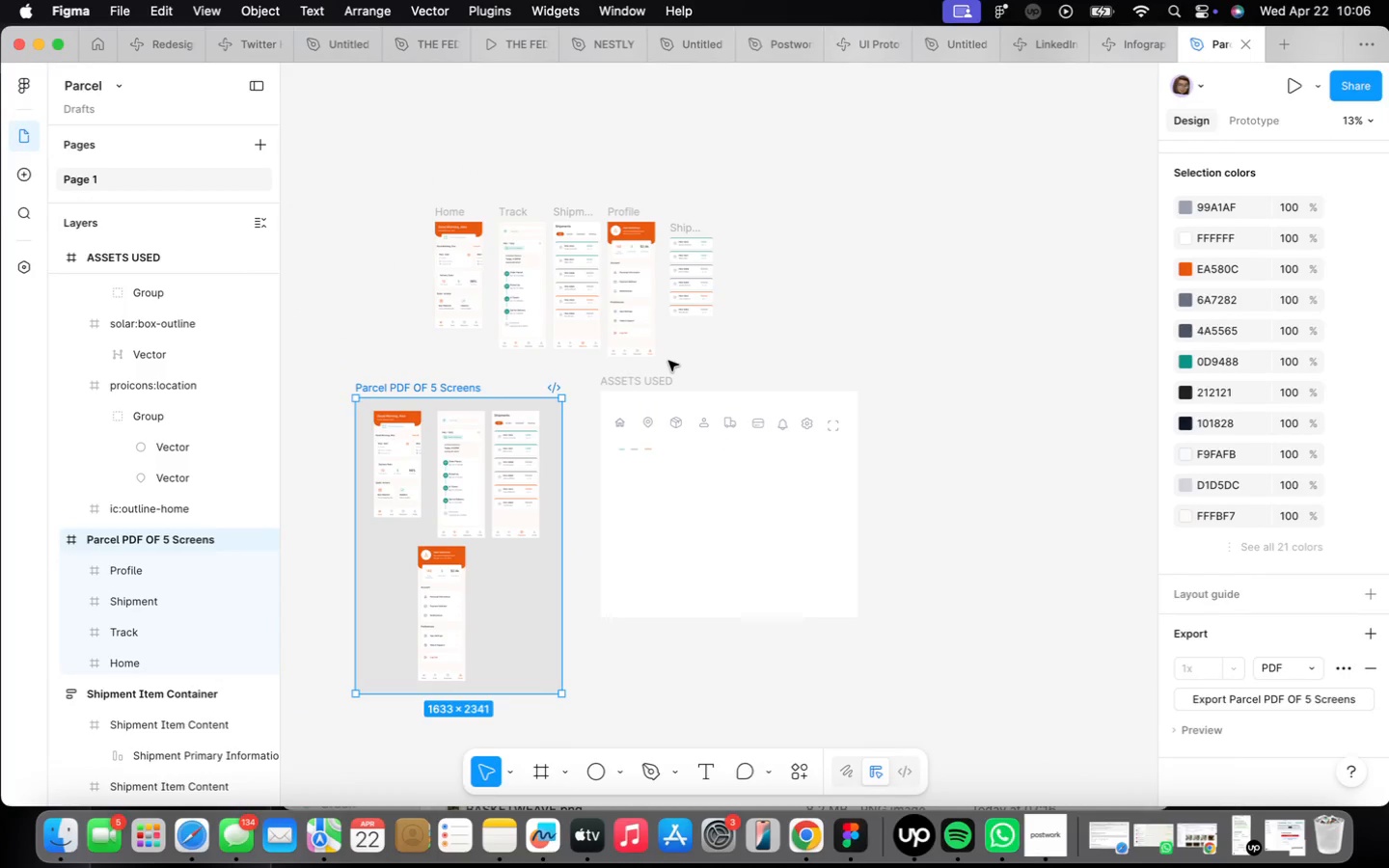 
left_click([665, 375])
 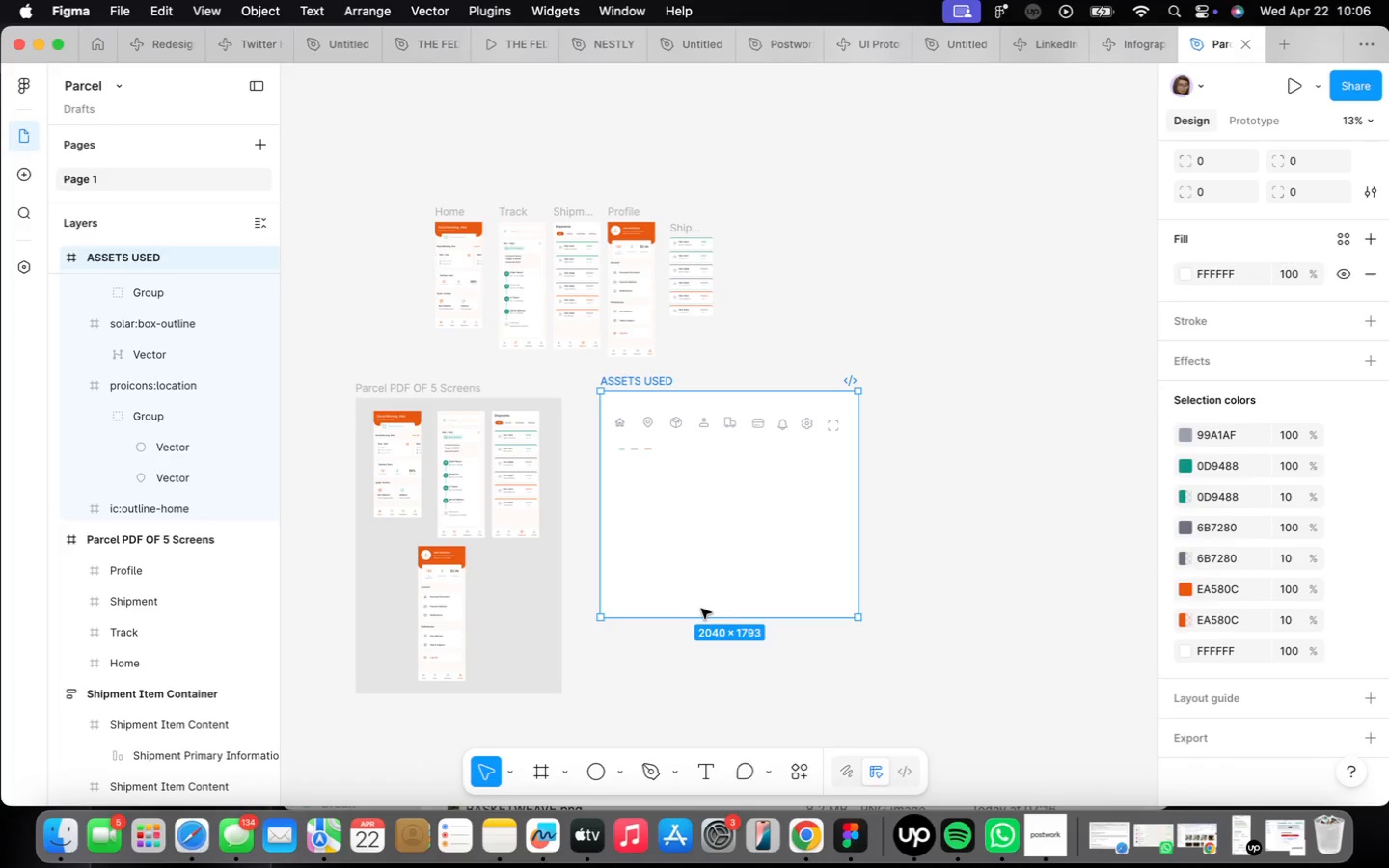 
left_click_drag(start_coordinate=[700, 612], to_coordinate=[722, 503])
 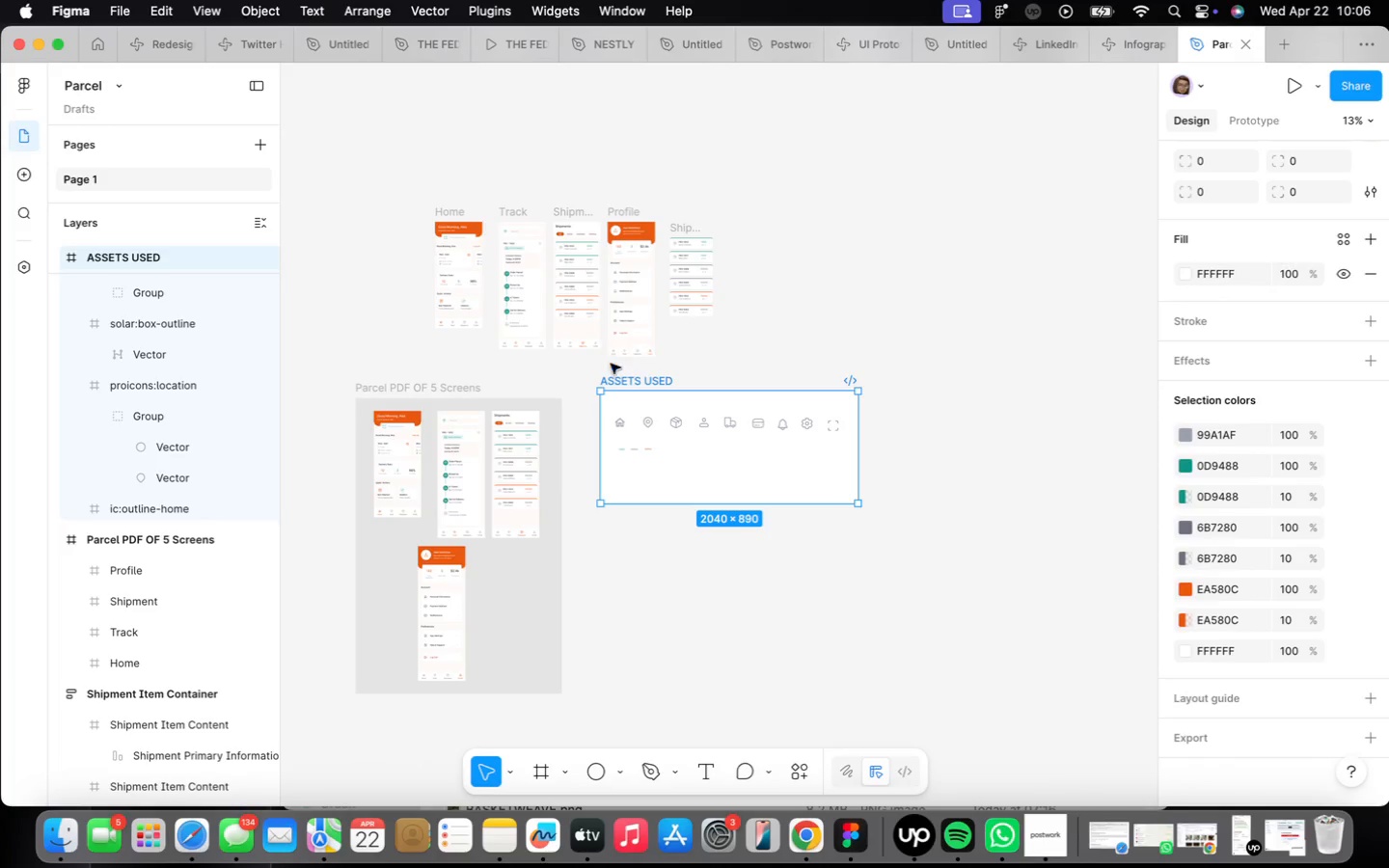 
scroll: coordinate [627, 323], scroll_direction: up, amount: 22.0
 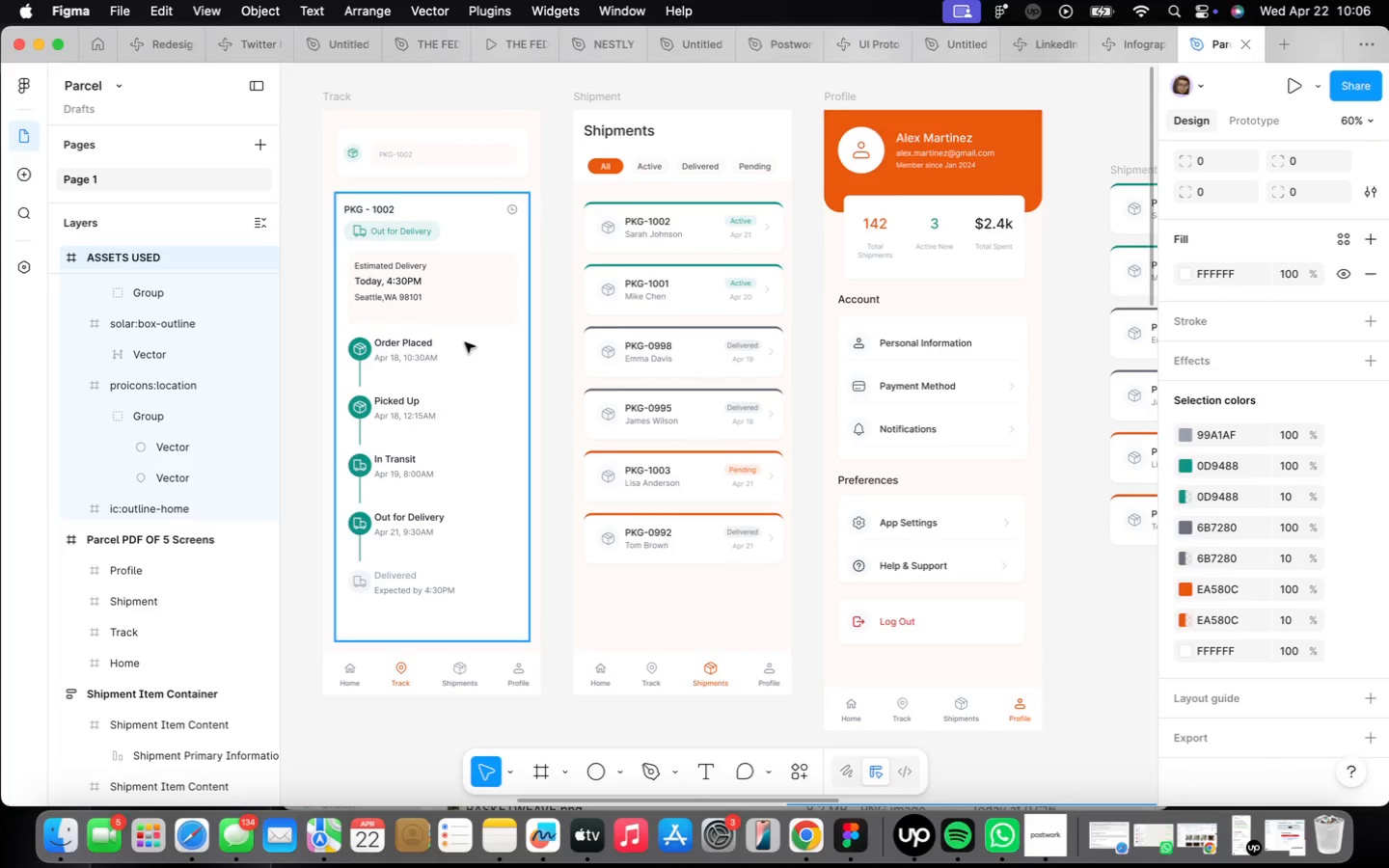 
wait(5.69)
 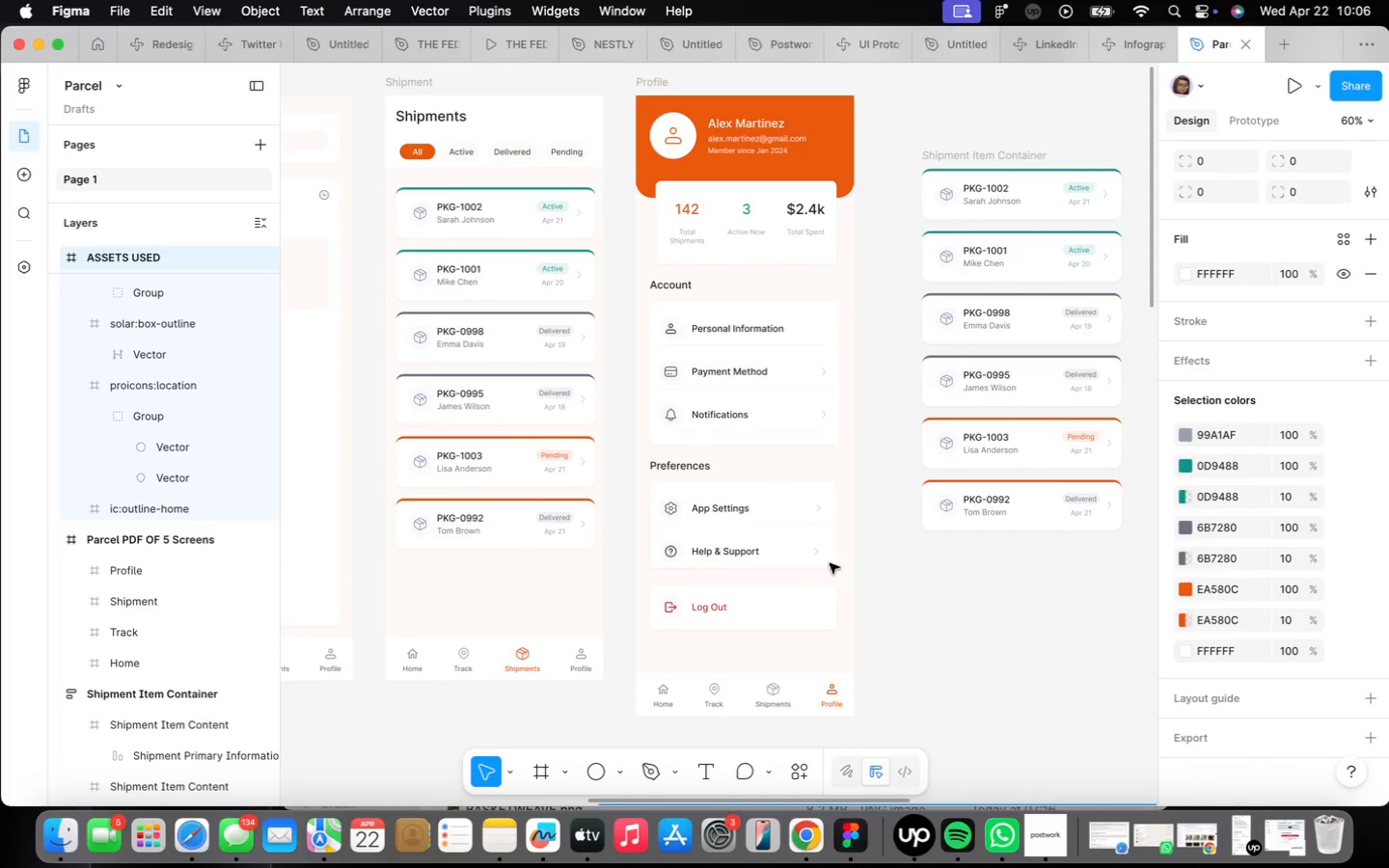 
double_click([794, 345])
 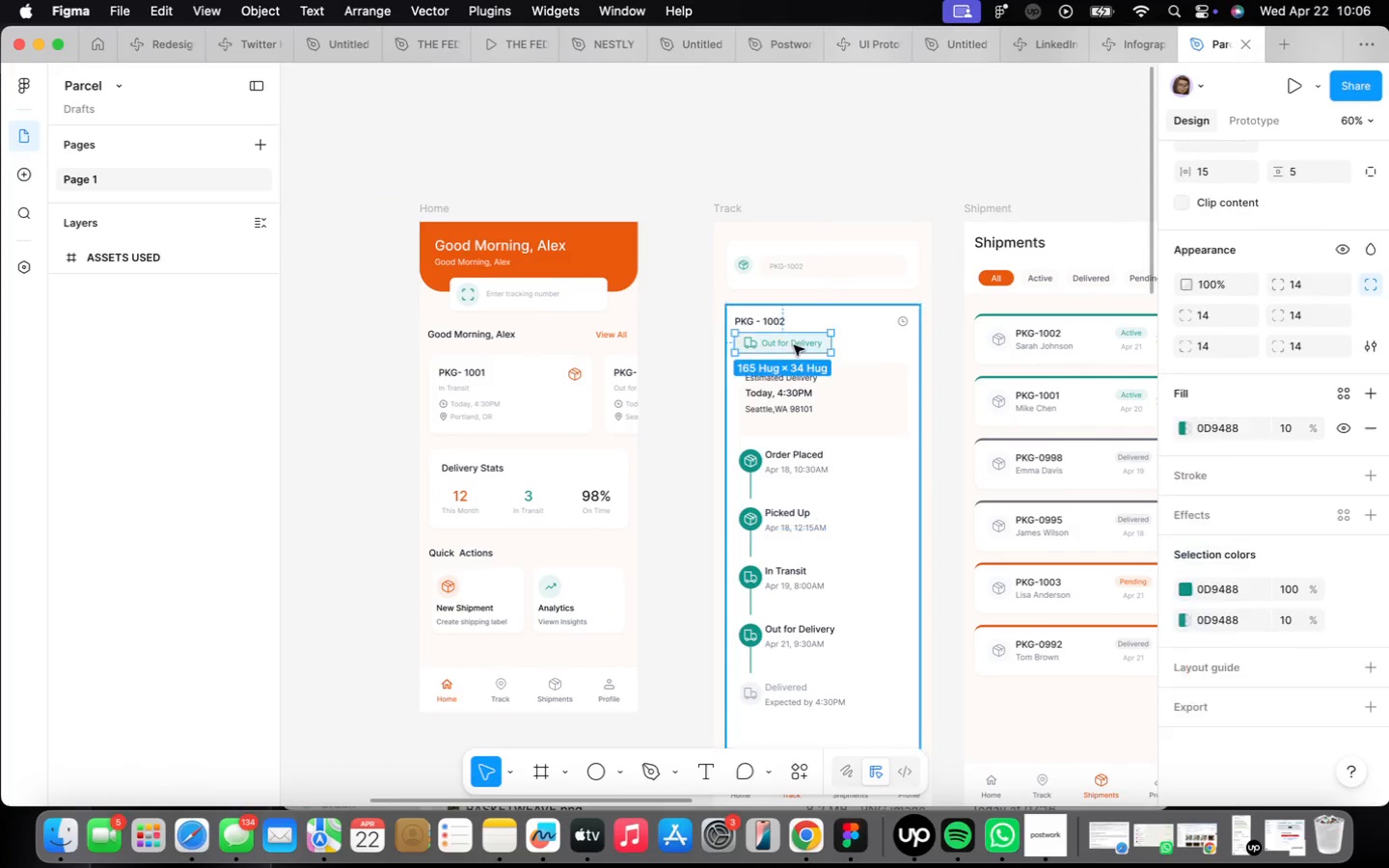 
triple_click([794, 345])
 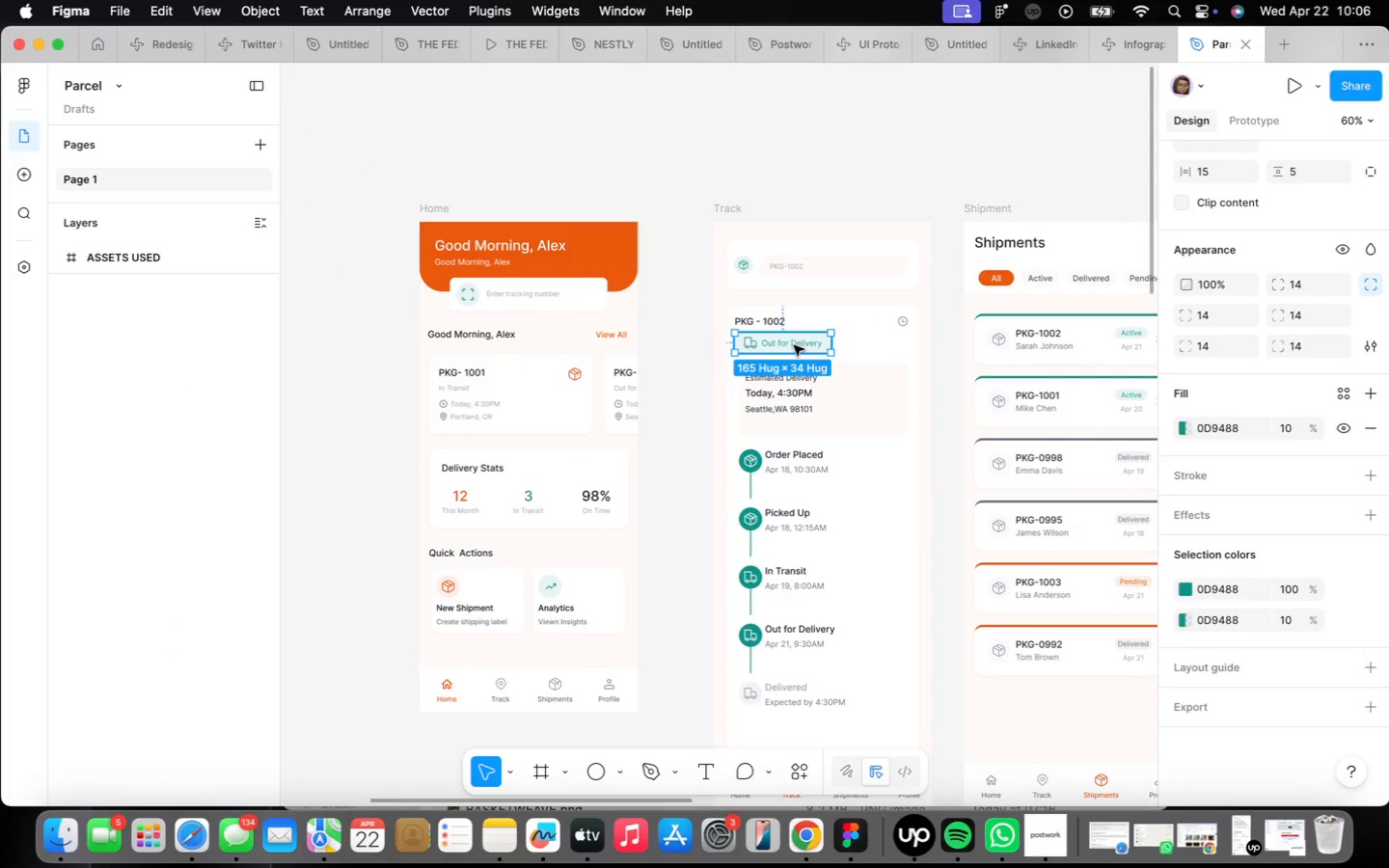 
triple_click([794, 345])
 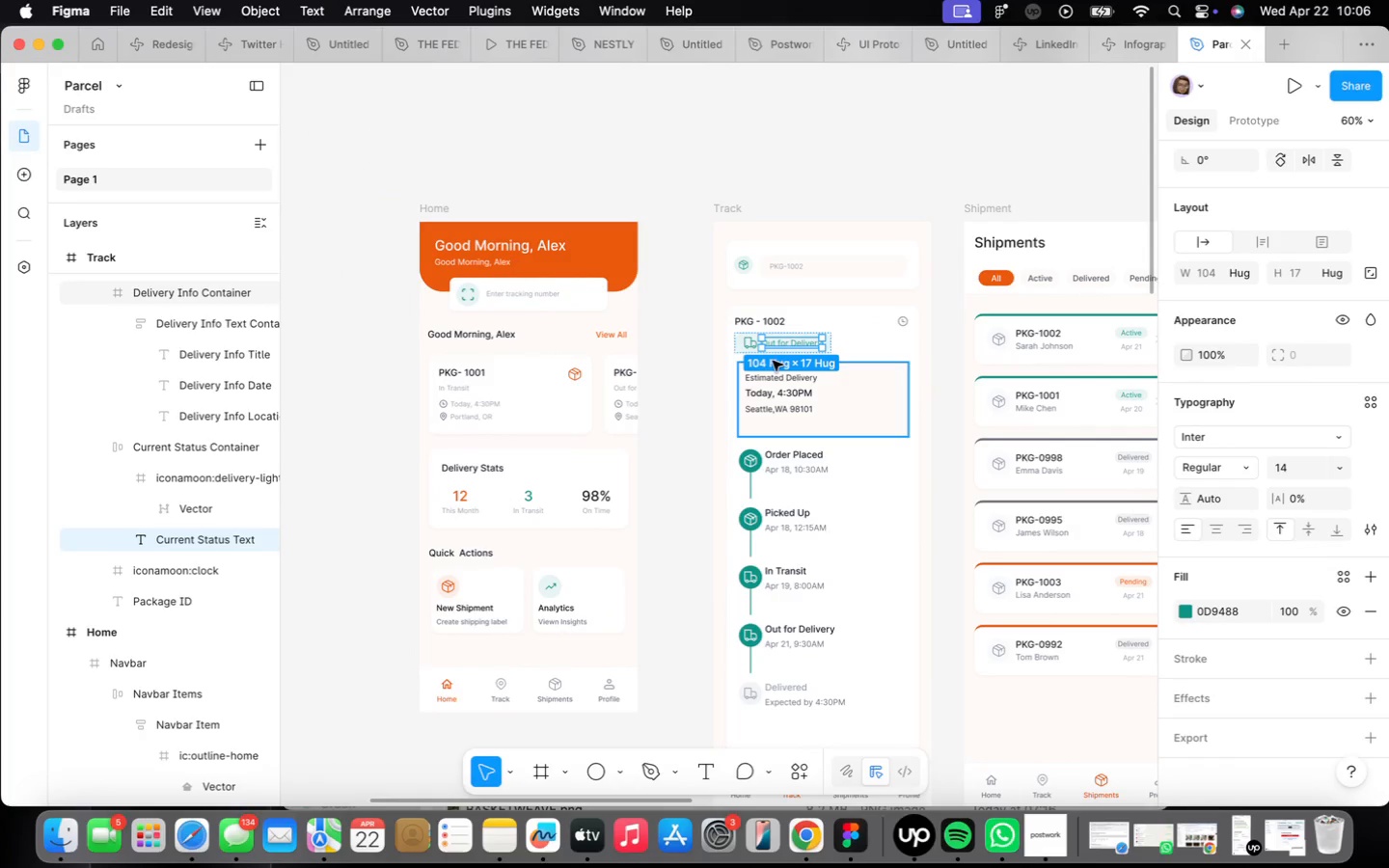 
left_click([772, 387])
 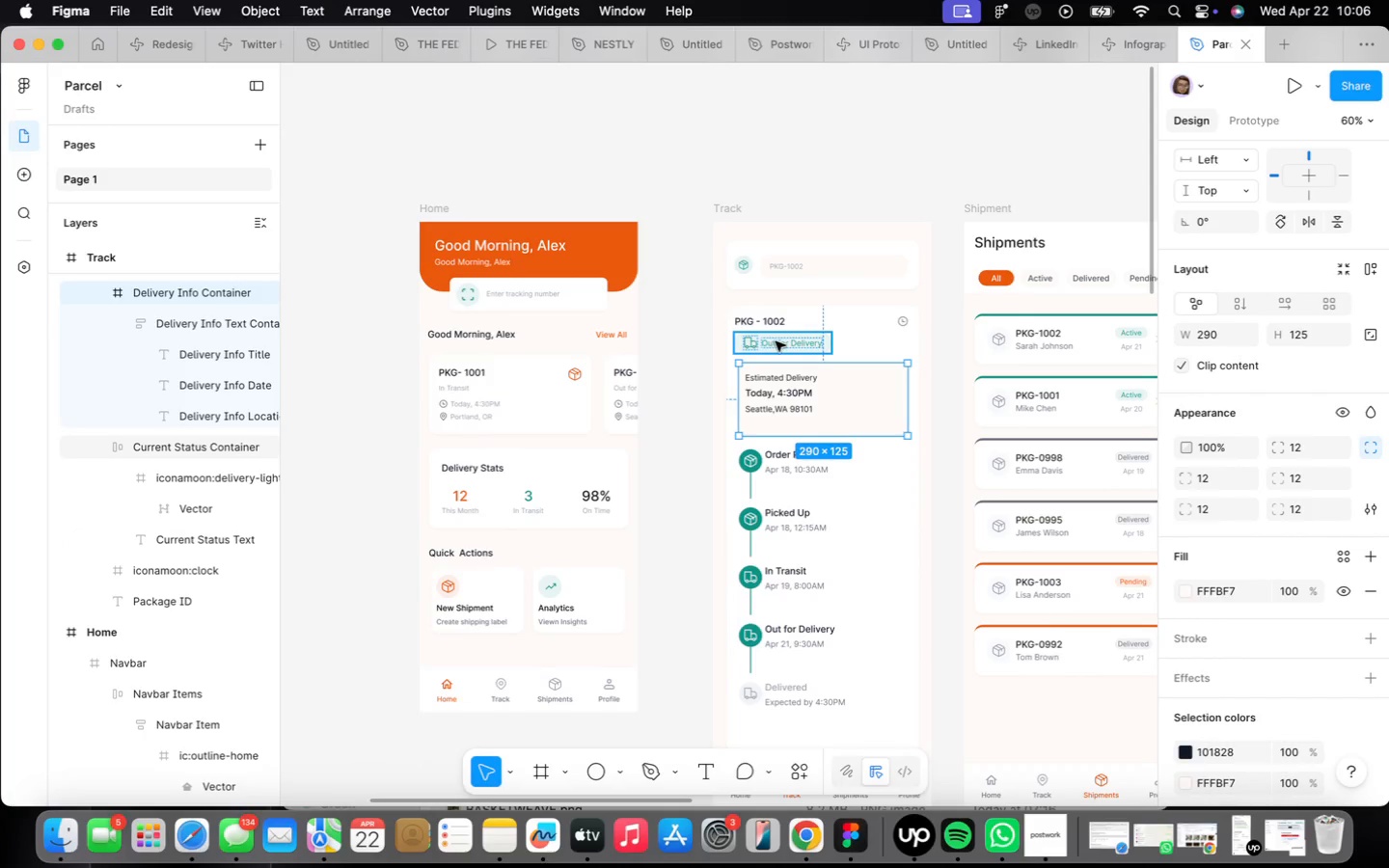 
right_click([776, 341])
 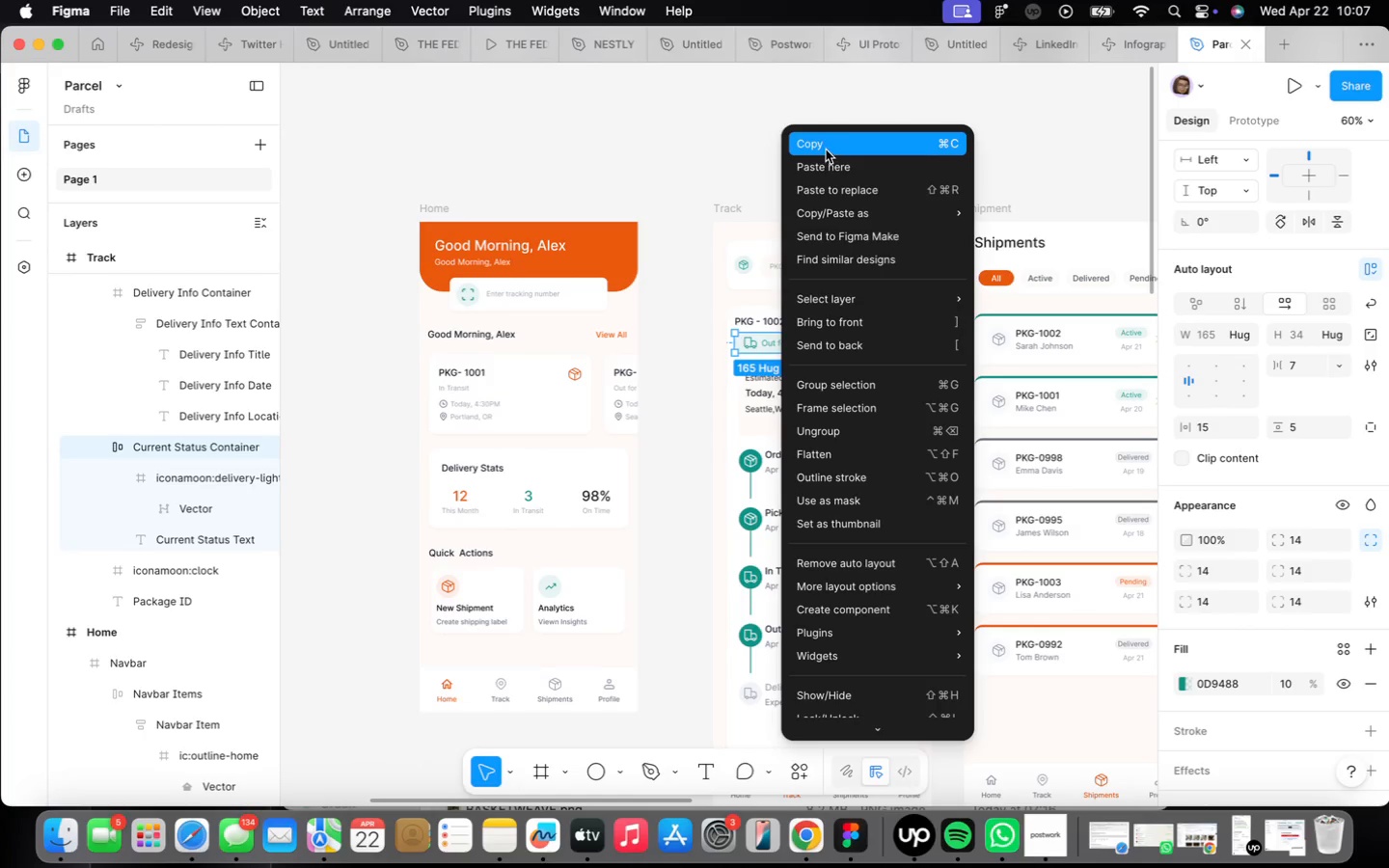 
scroll: coordinate [724, 491], scroll_direction: down, amount: 12.0
 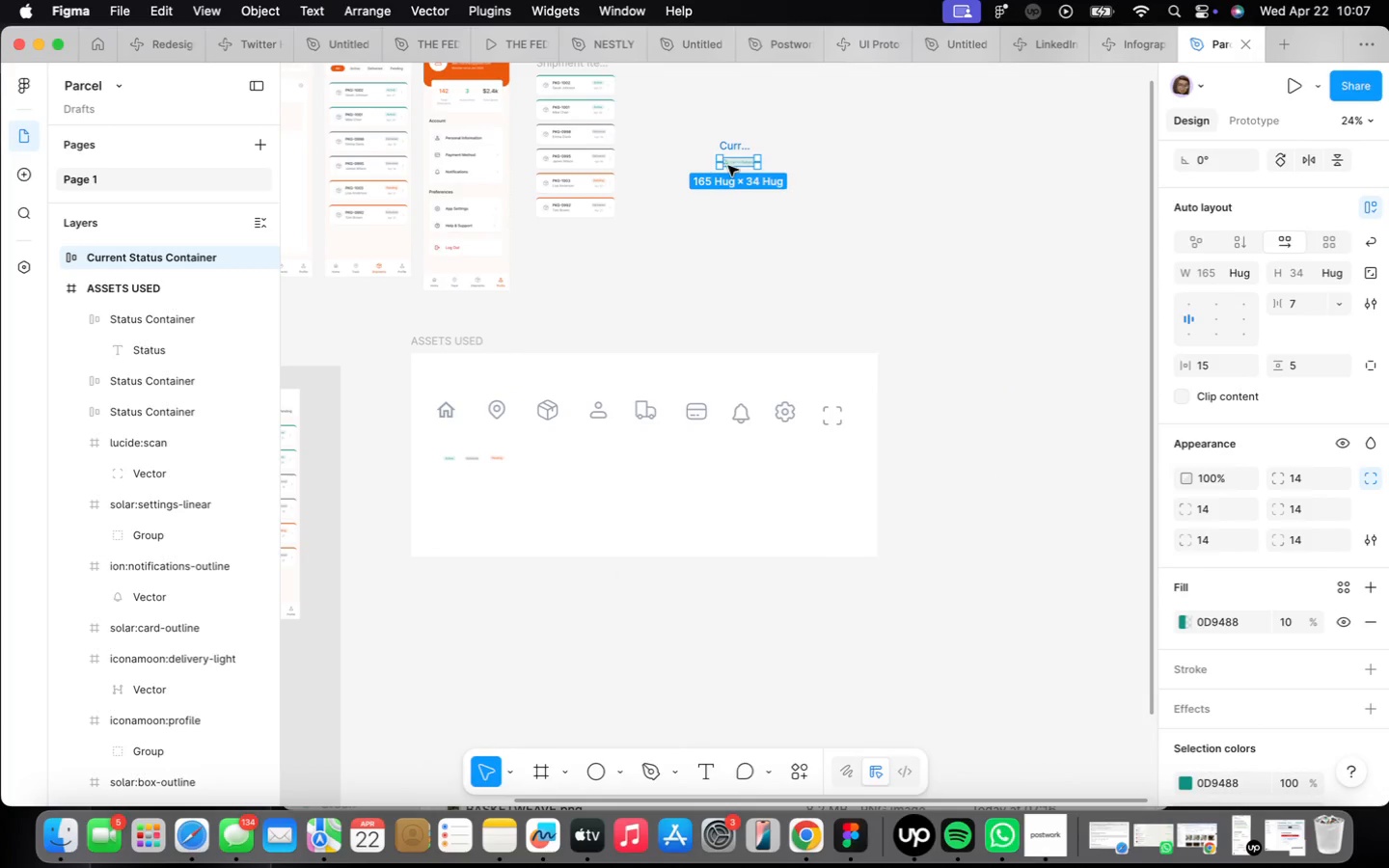 
left_click_drag(start_coordinate=[727, 143], to_coordinate=[528, 438])
 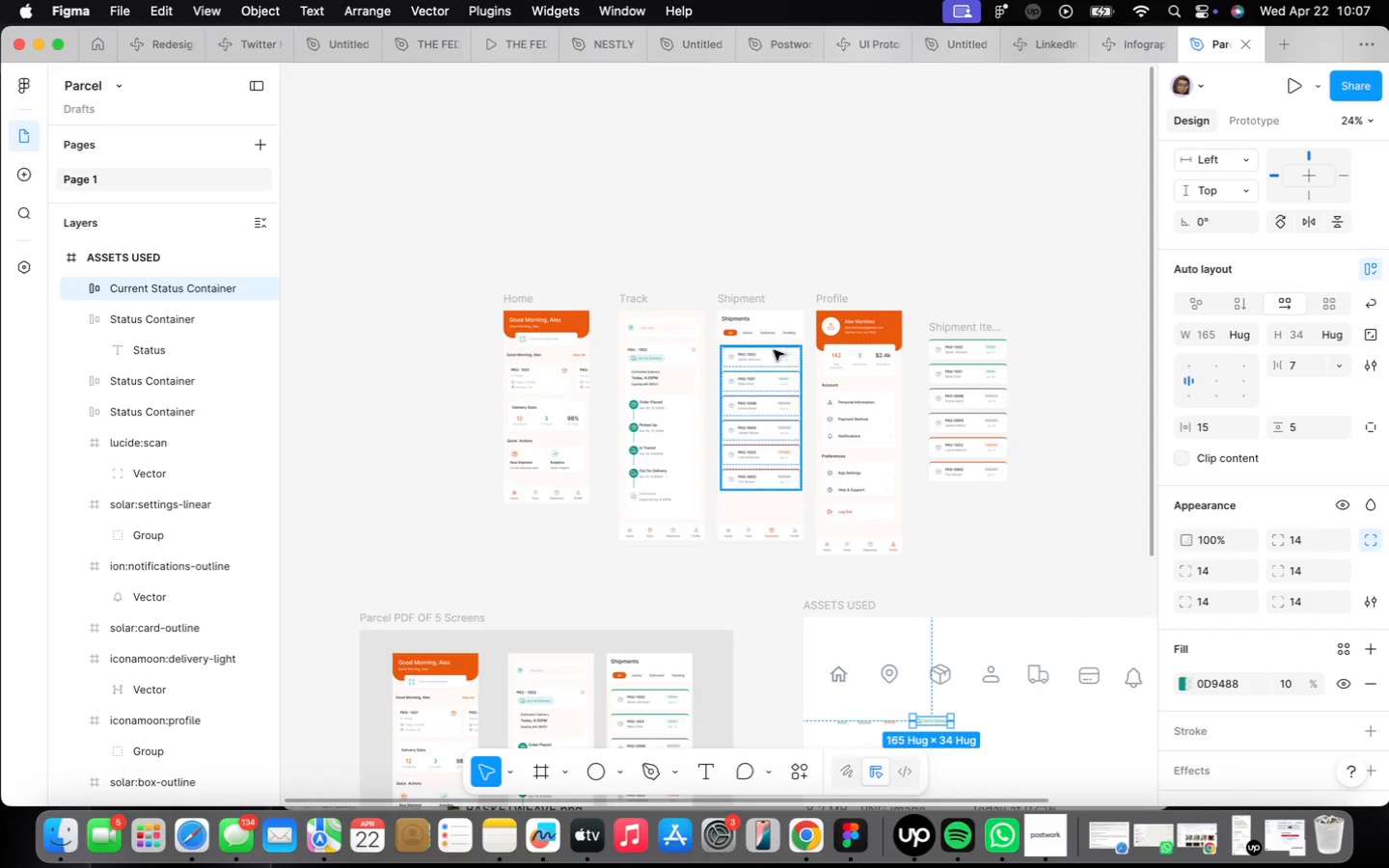 
scroll: coordinate [689, 353], scroll_direction: up, amount: 27.0
 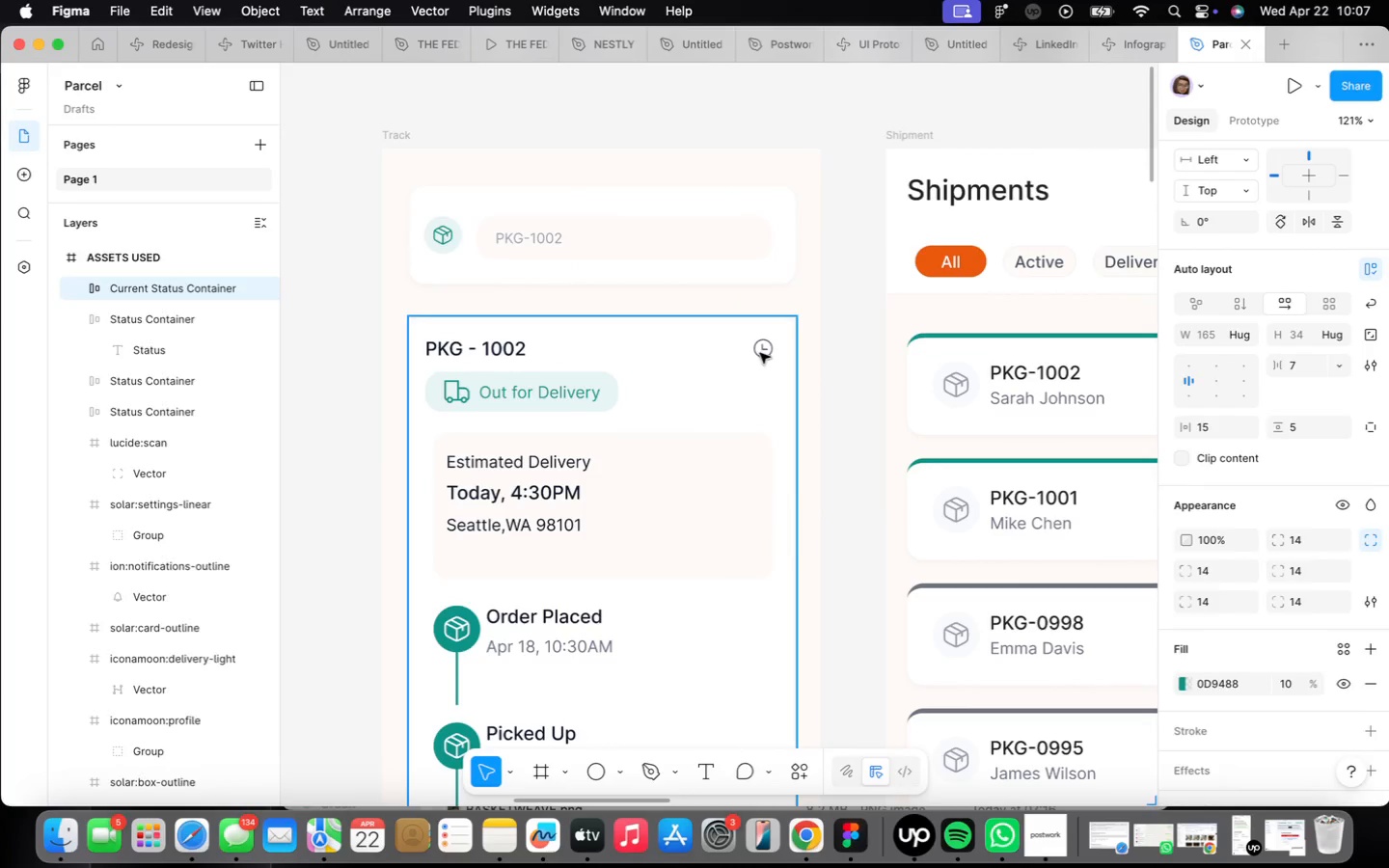 
double_click([760, 354])
 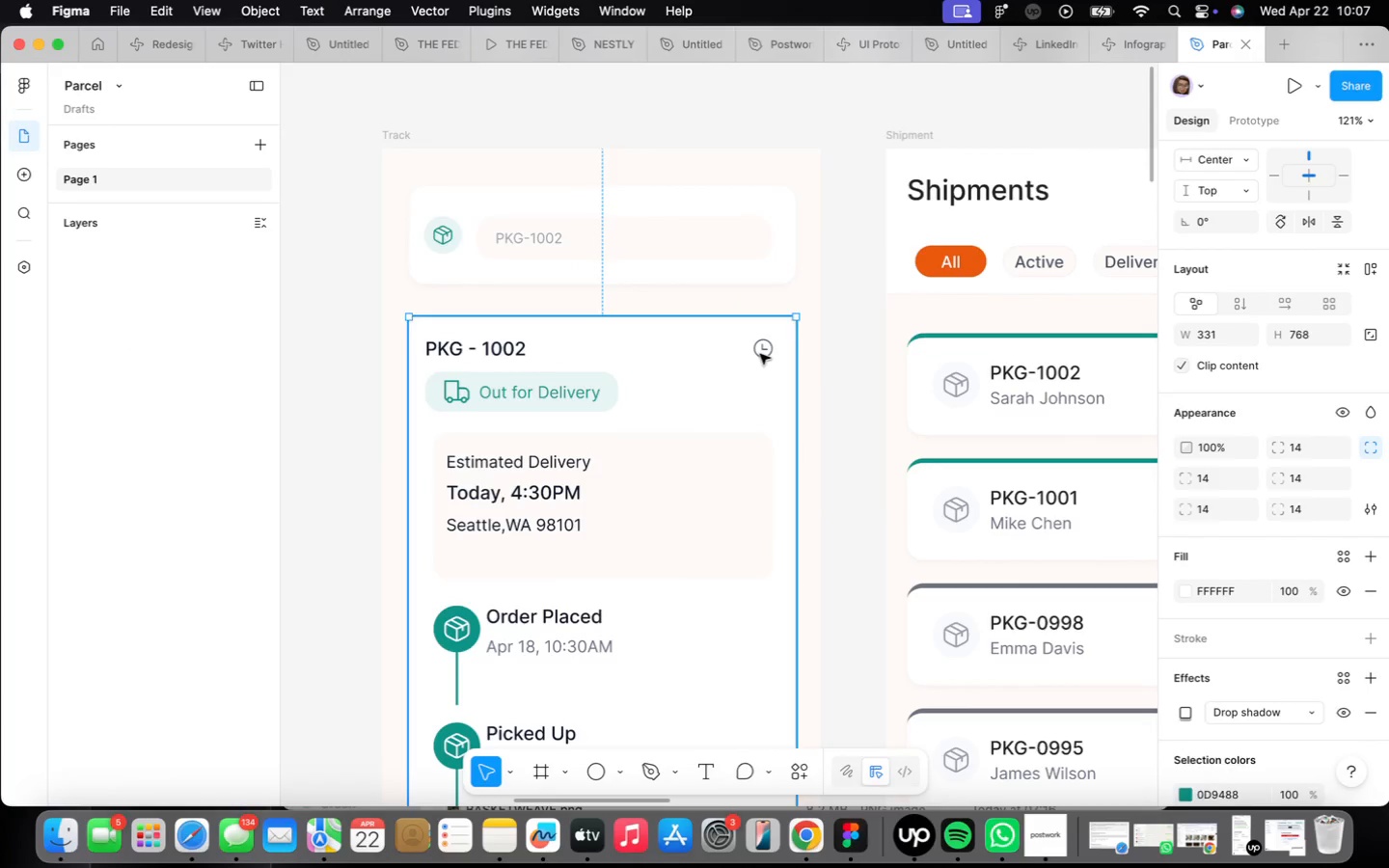 
triple_click([760, 354])
 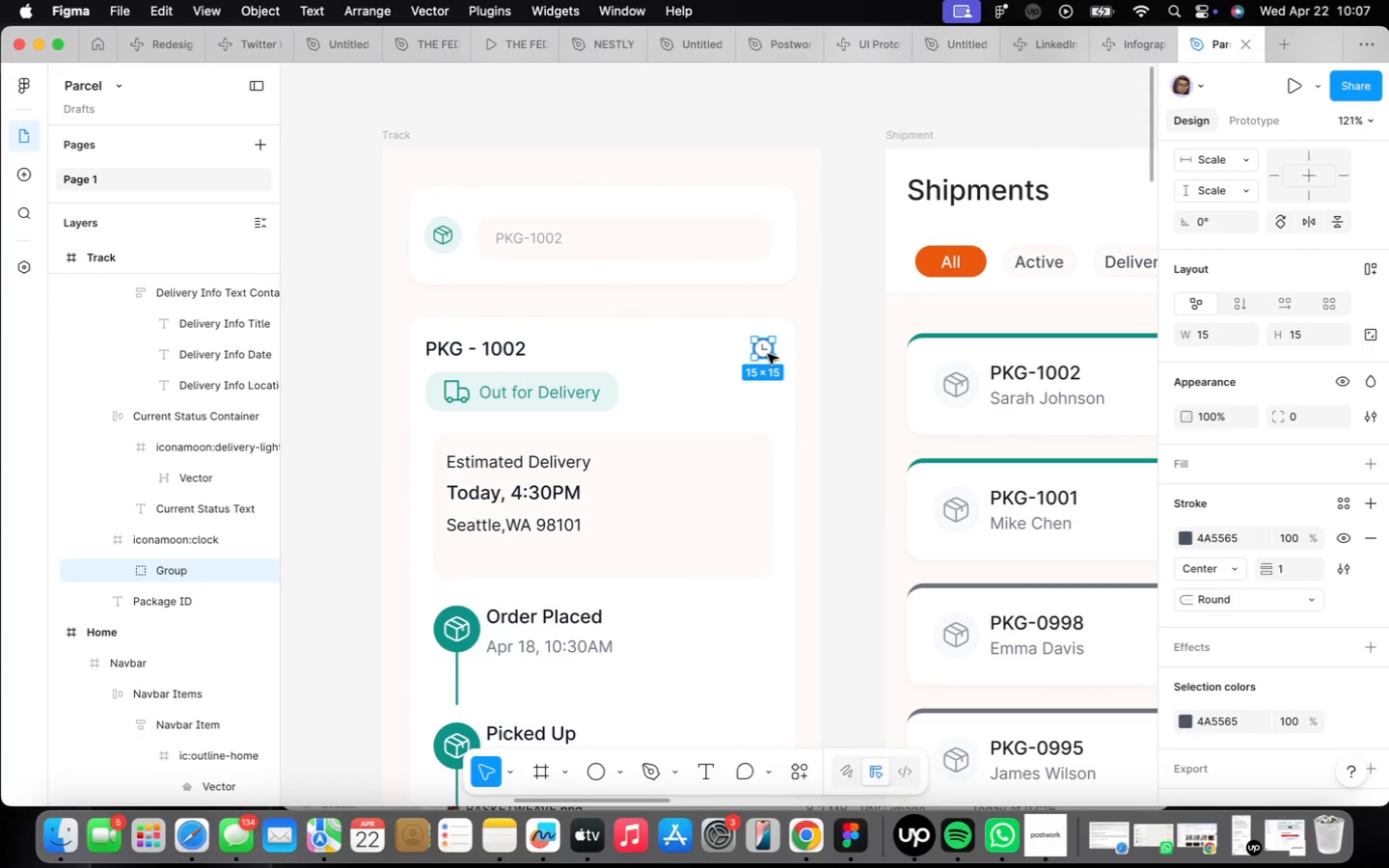 
key(Meta+CommandLeft)
 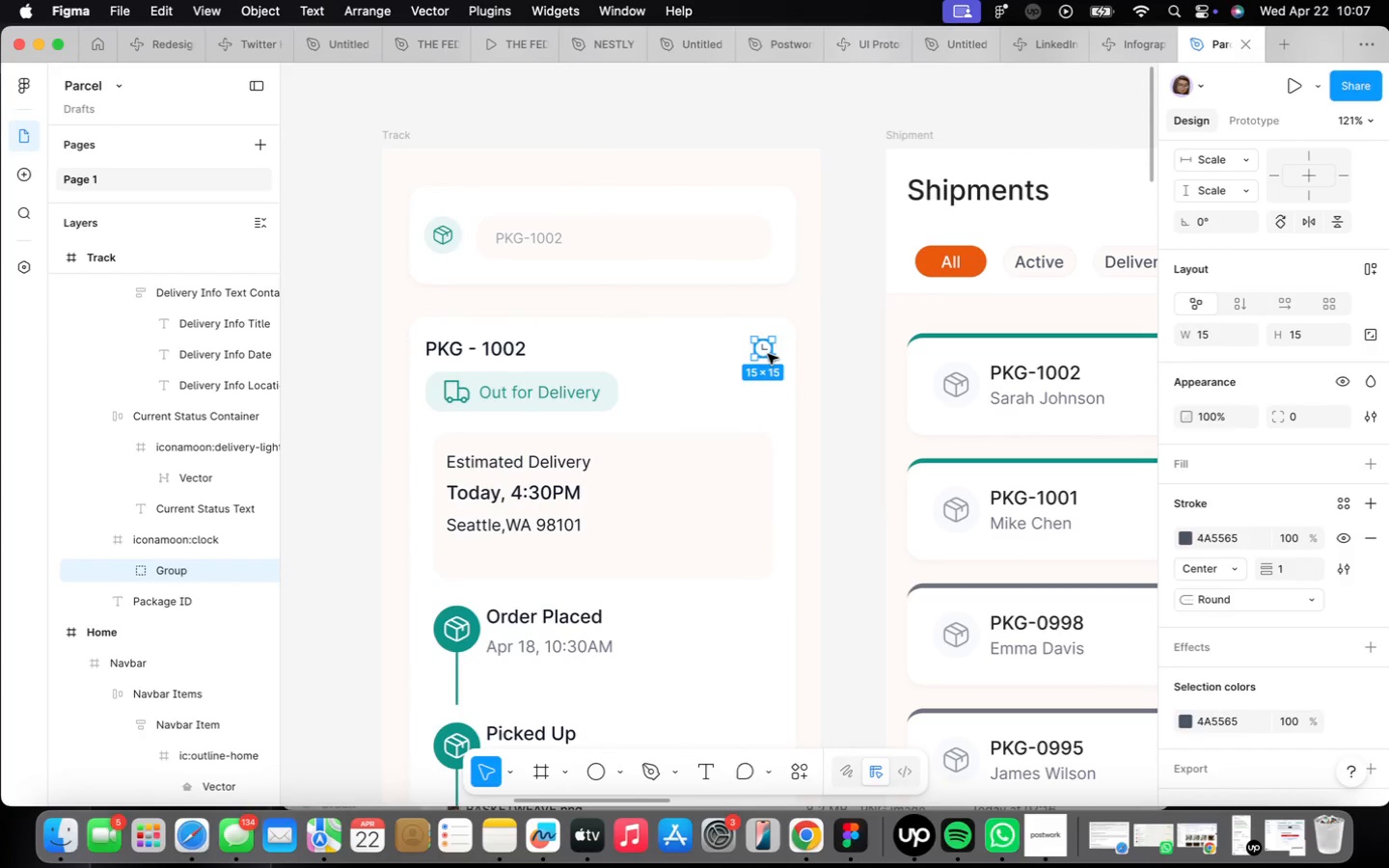 
key(Meta+Z)
 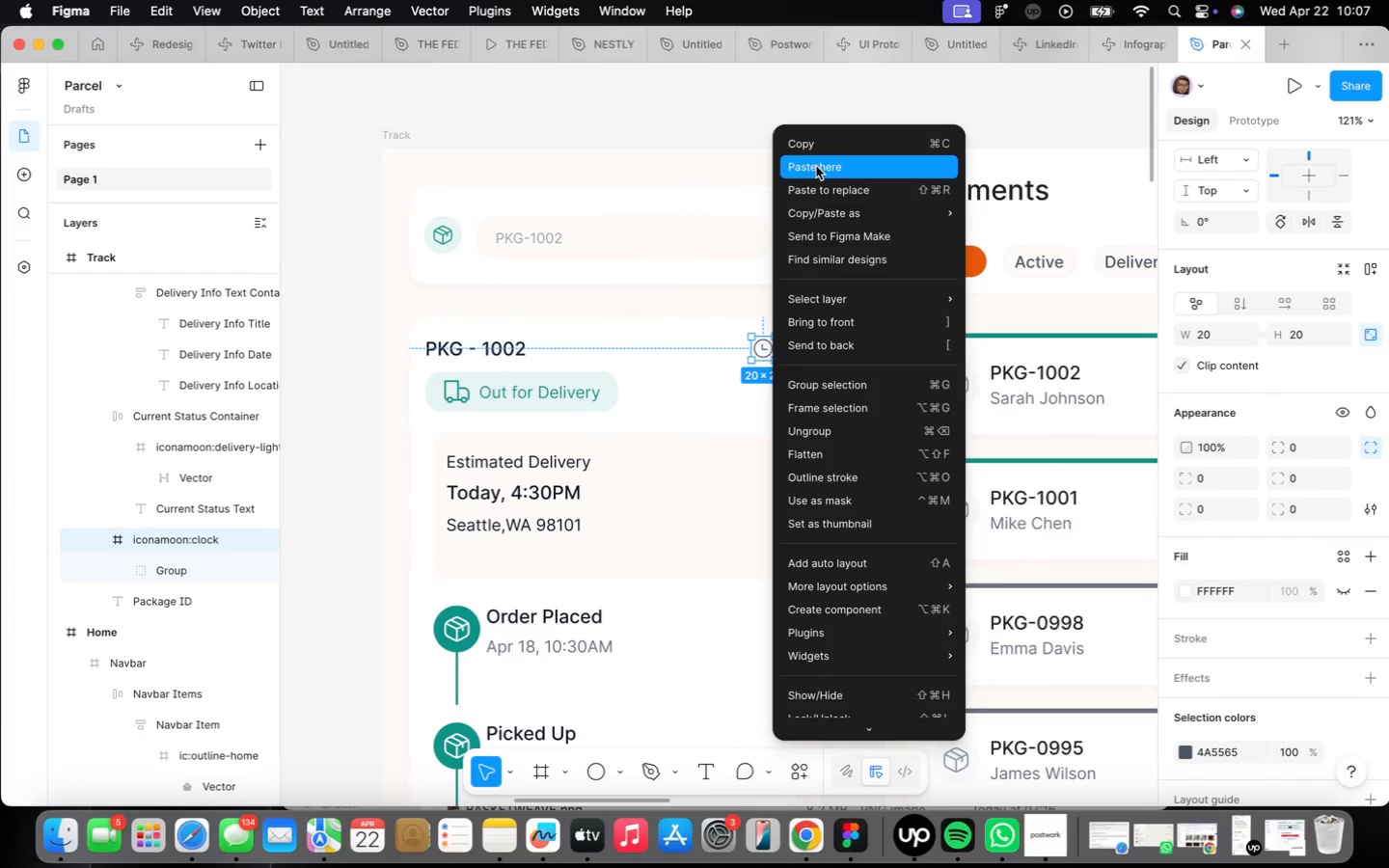 
left_click([808, 133])
 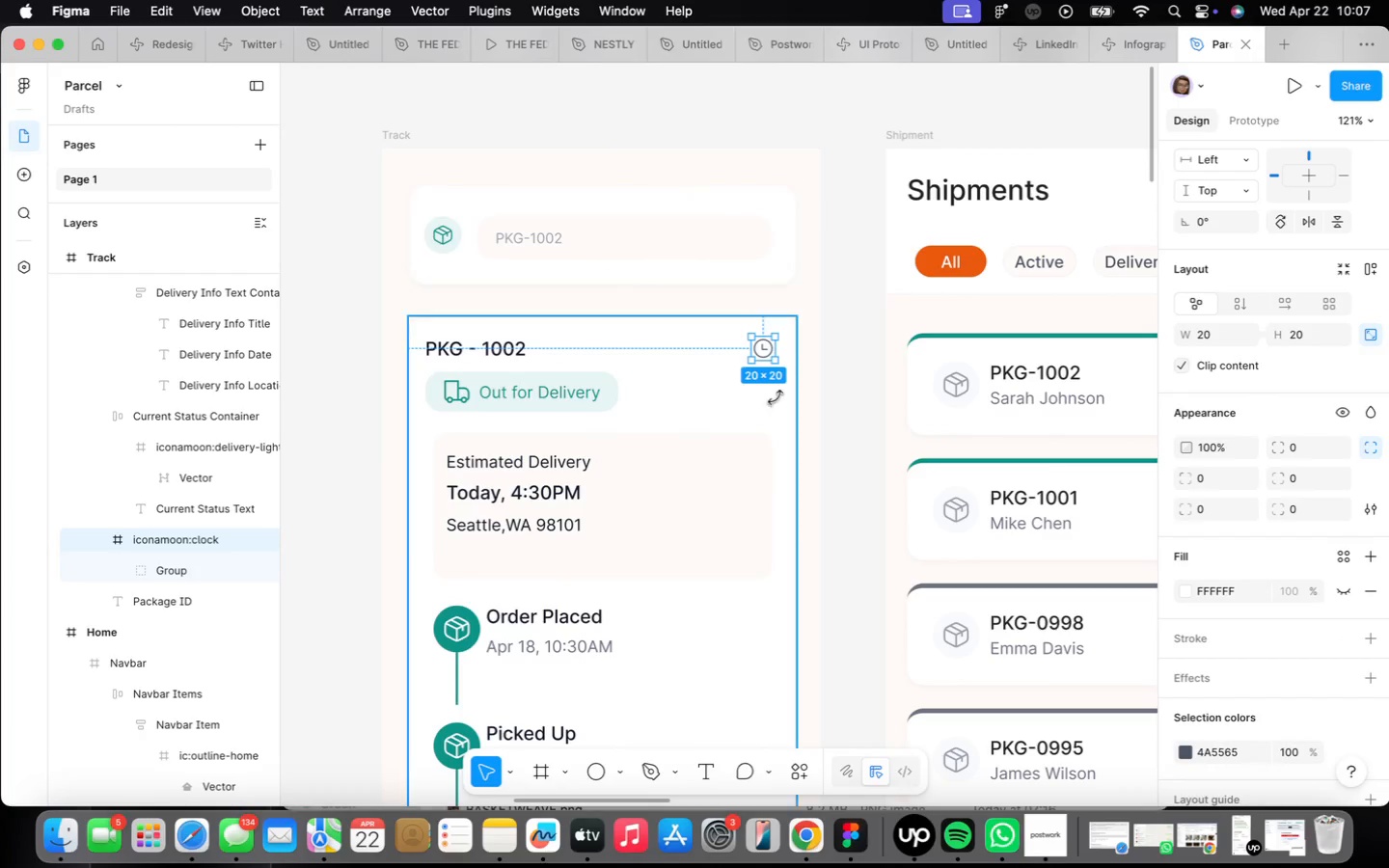 
scroll: coordinate [754, 413], scroll_direction: down, amount: 31.0
 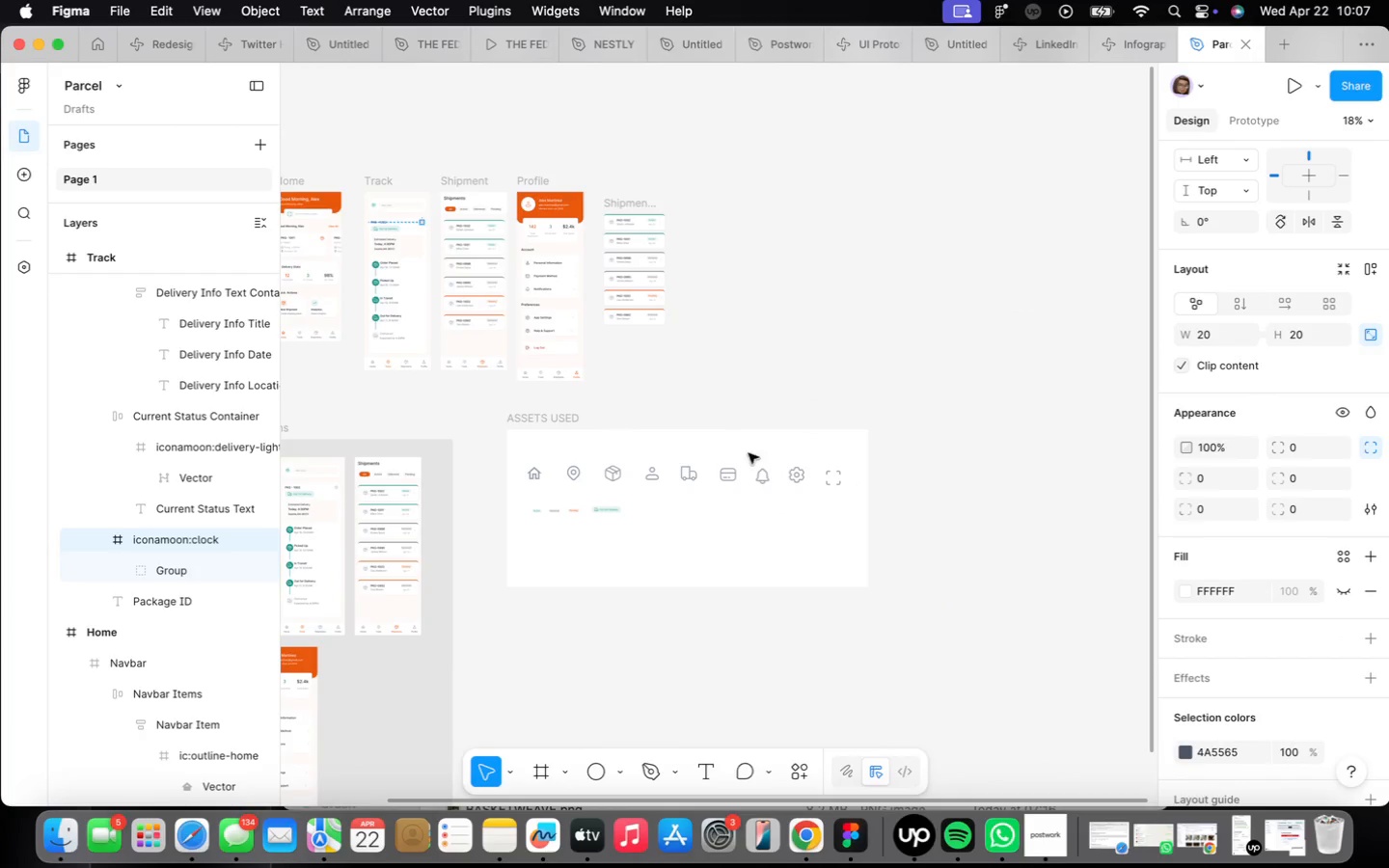 
left_click([974, 514])
 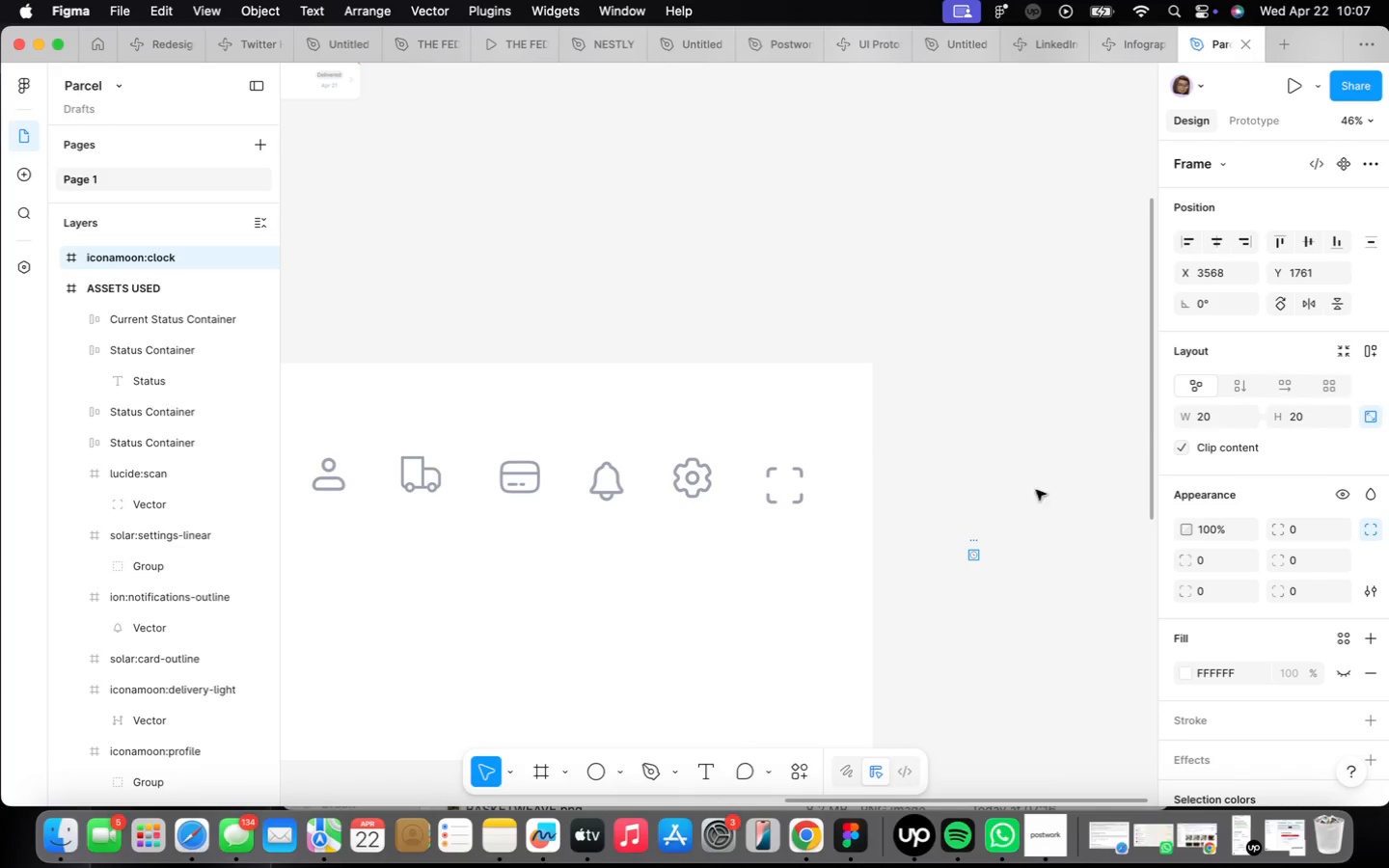 
scroll: coordinate [867, 472], scroll_direction: up, amount: 11.0
 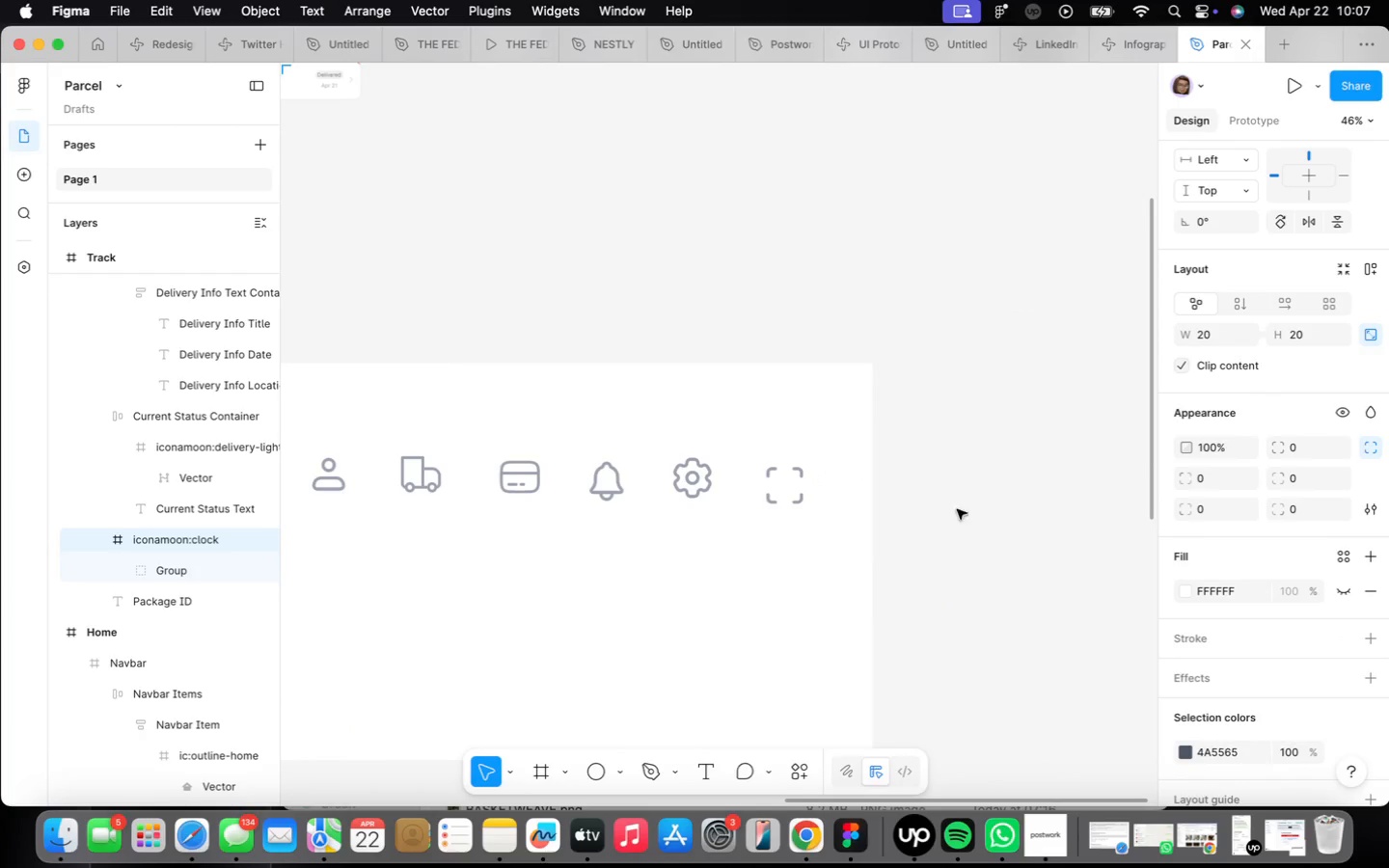 
left_click([1214, 420])
 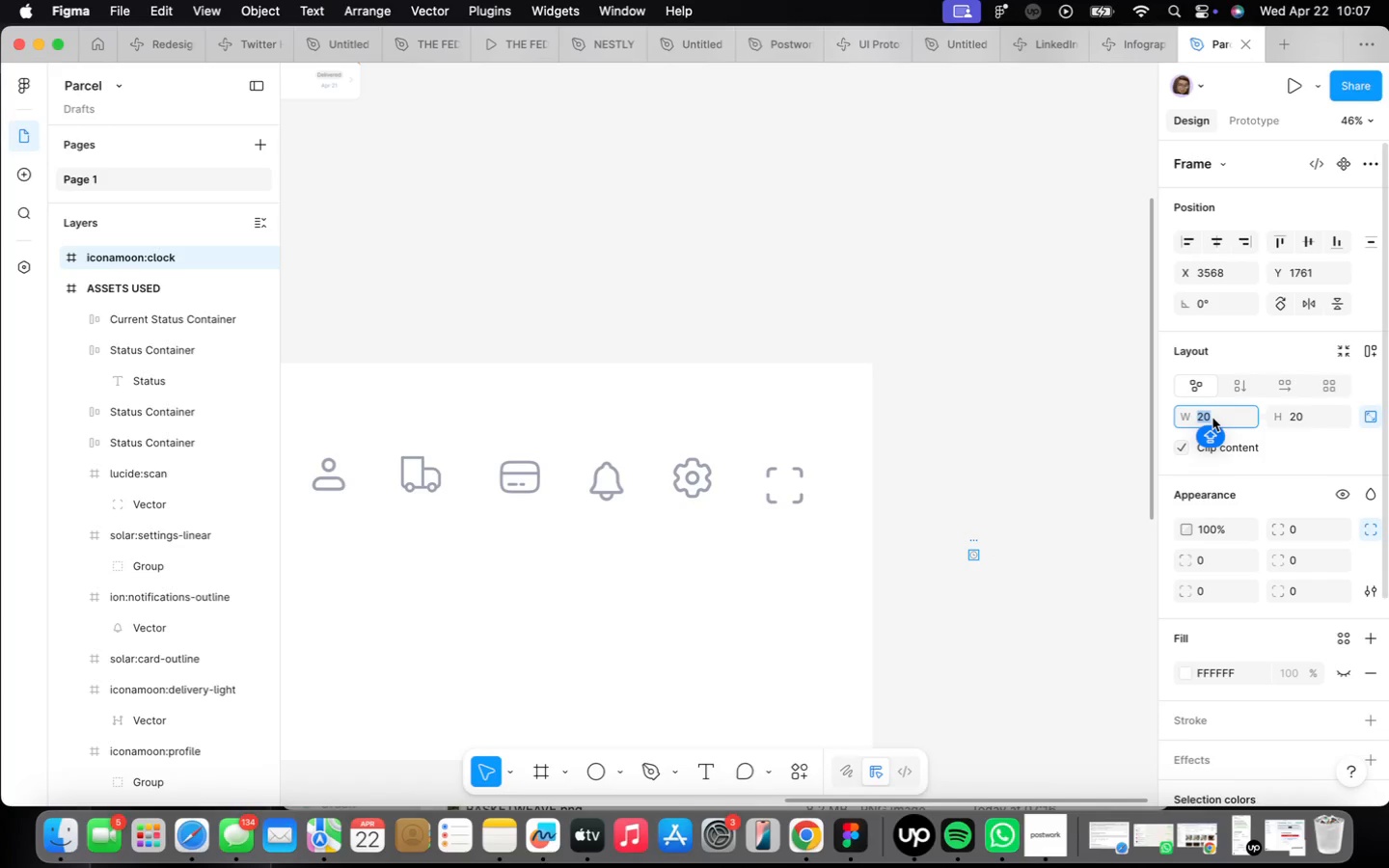 
type(100)
 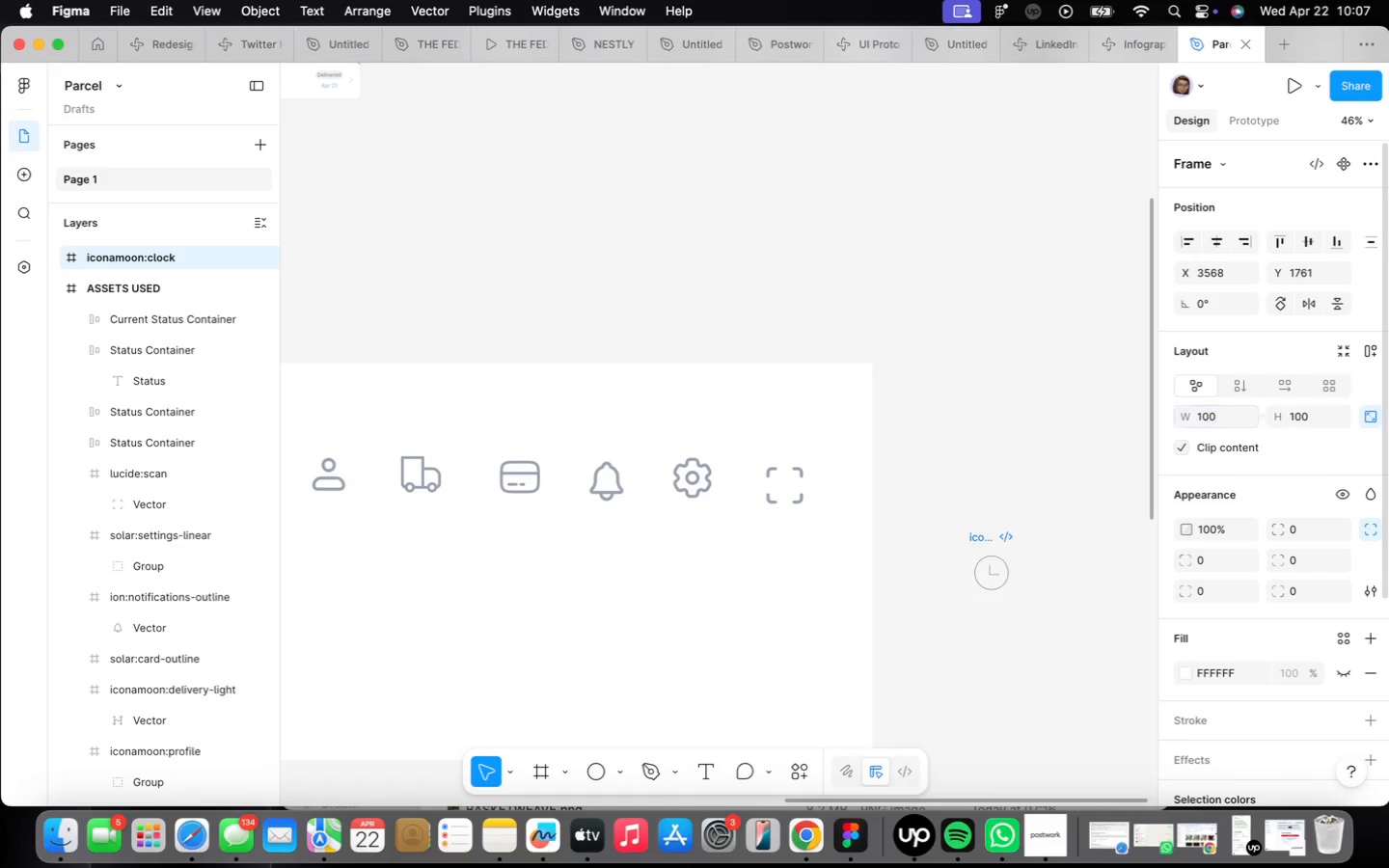 
key(Enter)
 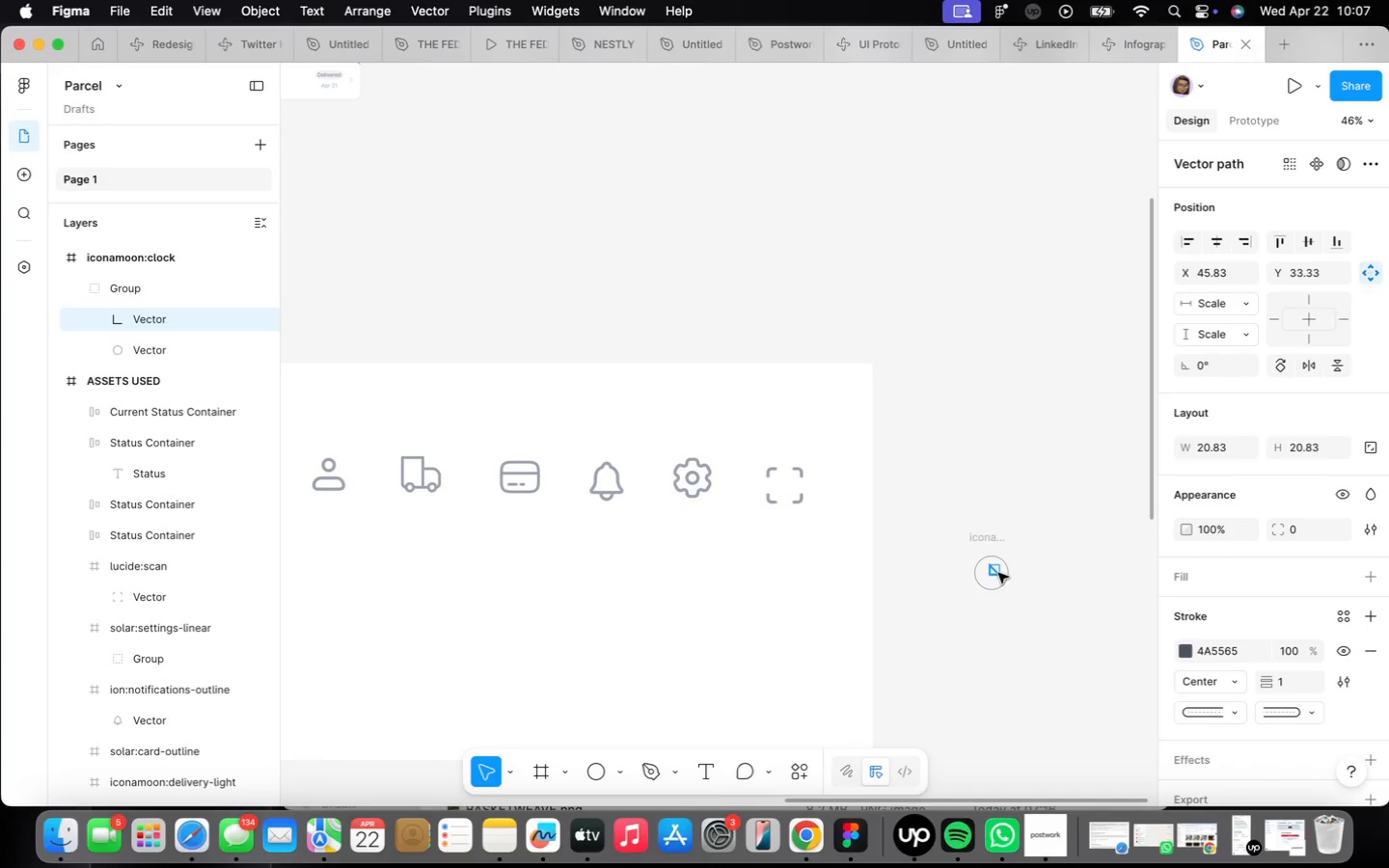 
scroll: coordinate [1000, 578], scroll_direction: up, amount: 17.0
 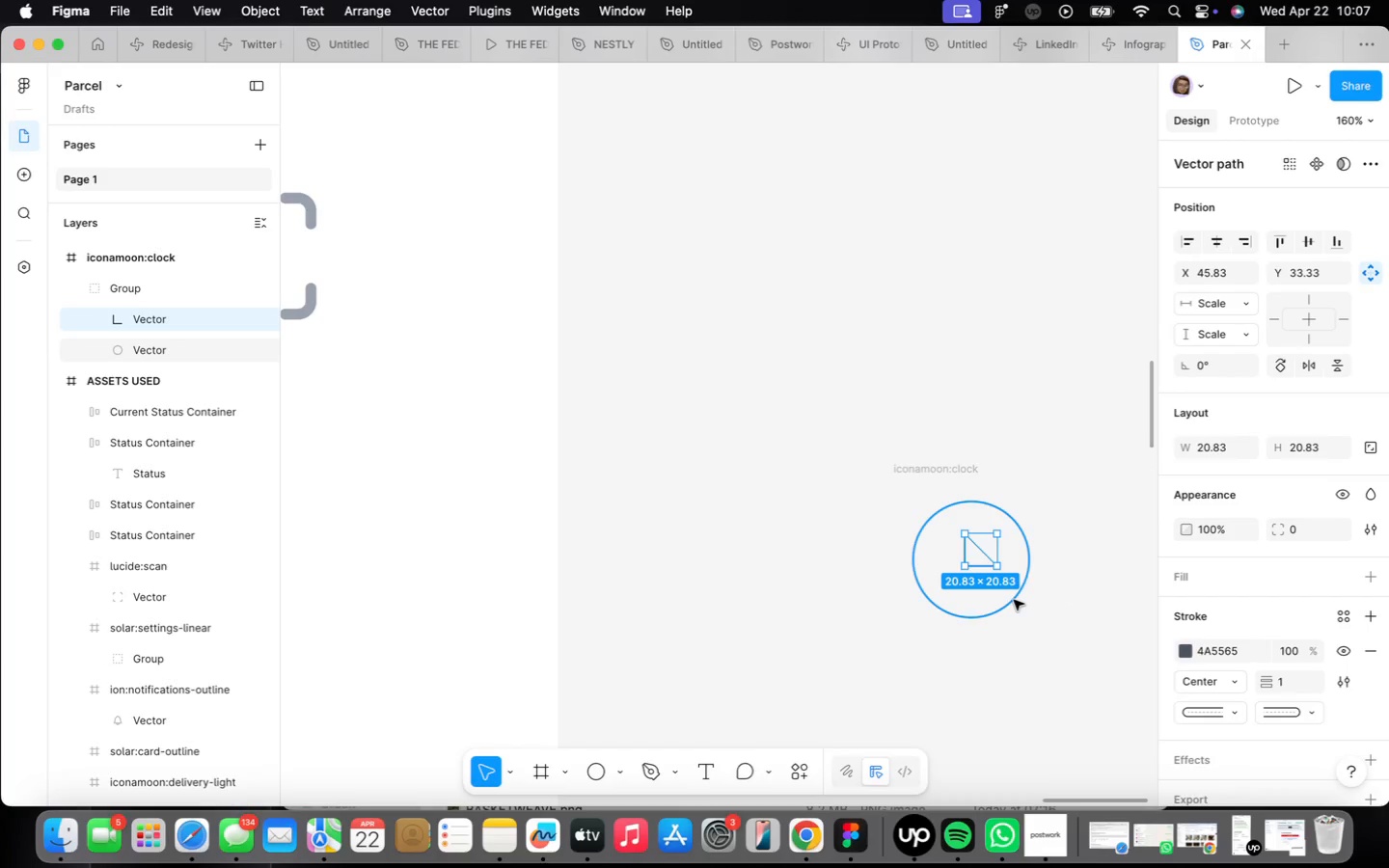 
hold_key(key=ShiftLeft, duration=0.48)
 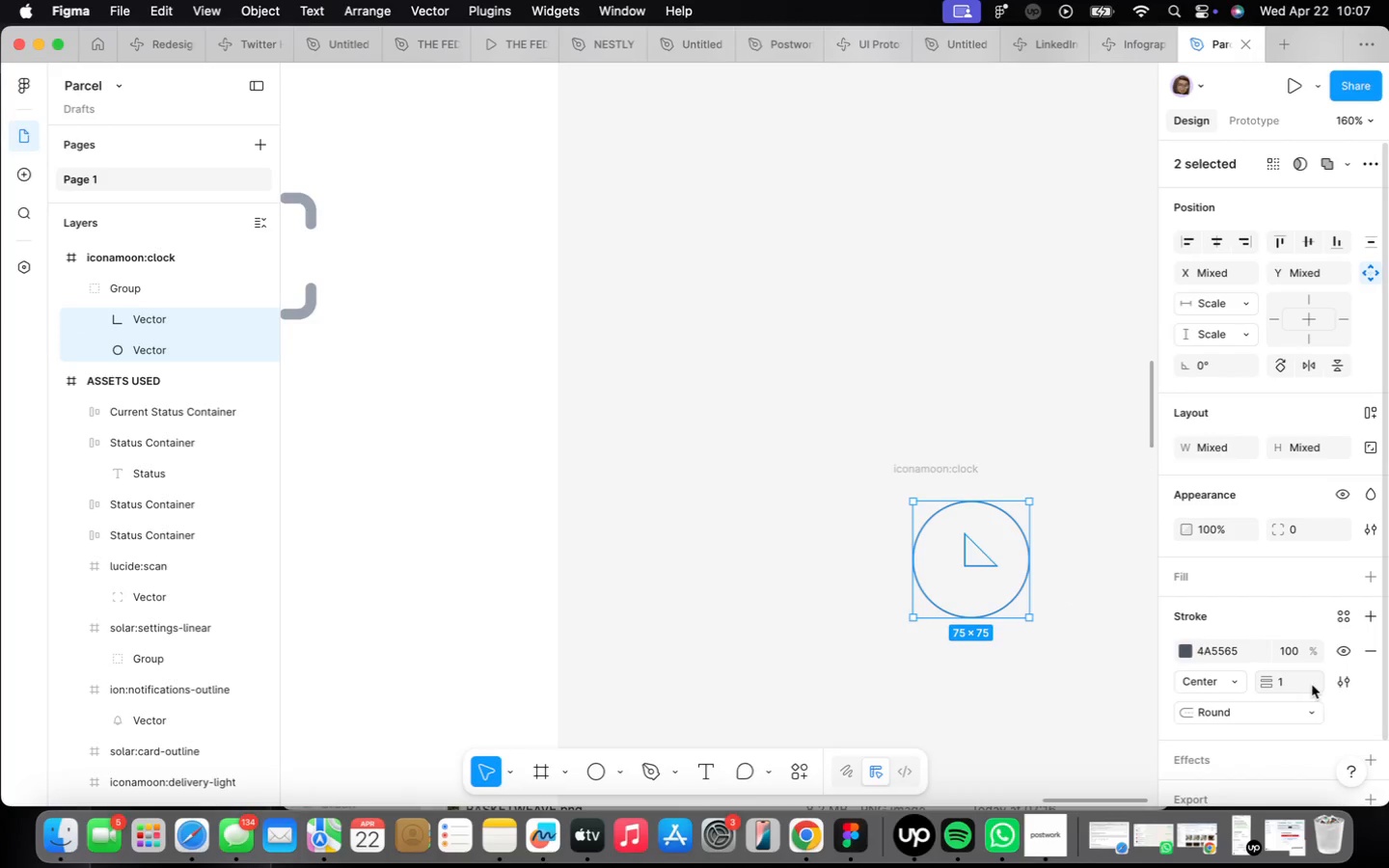 
left_click([1309, 682])
 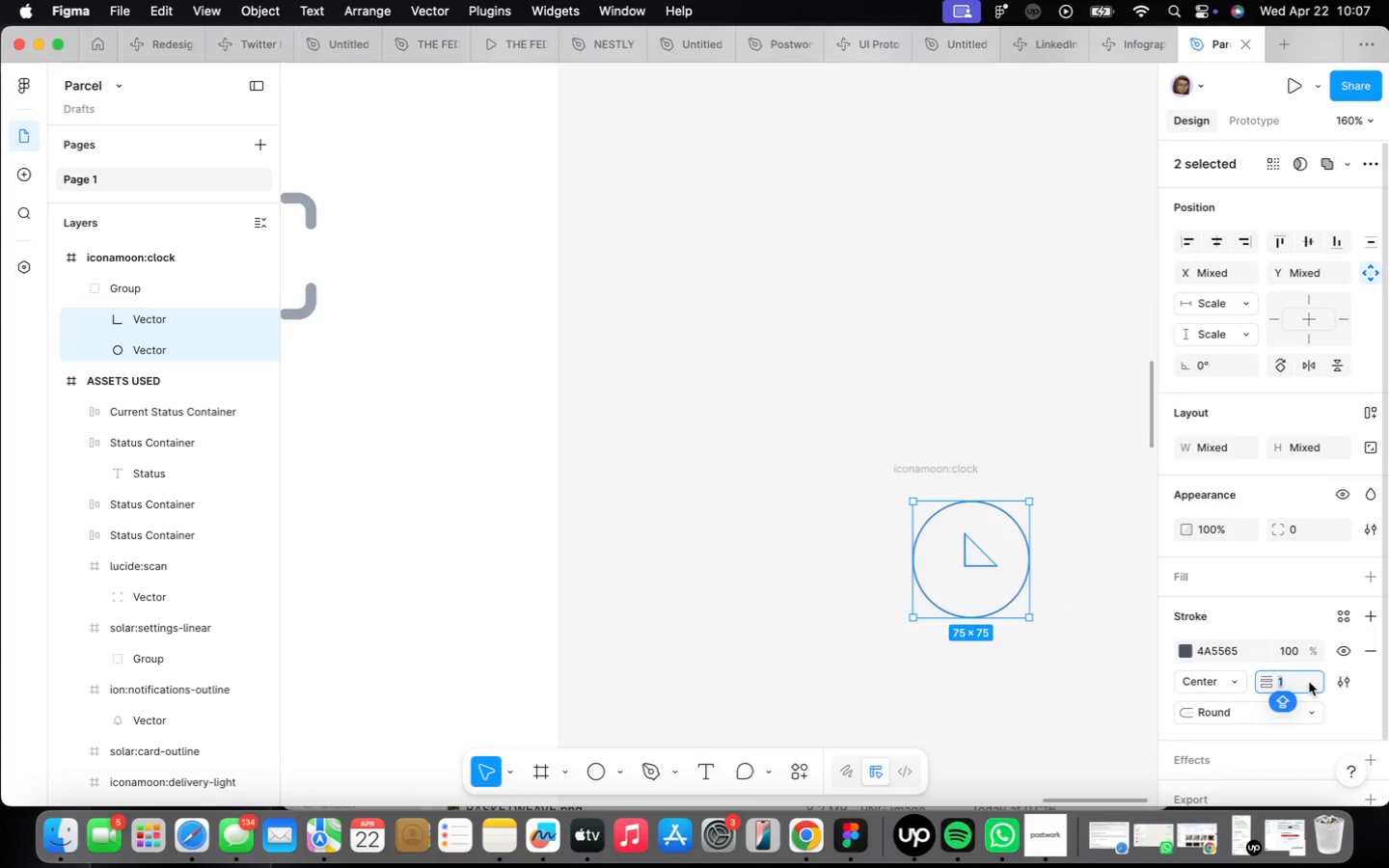 
key(7)
 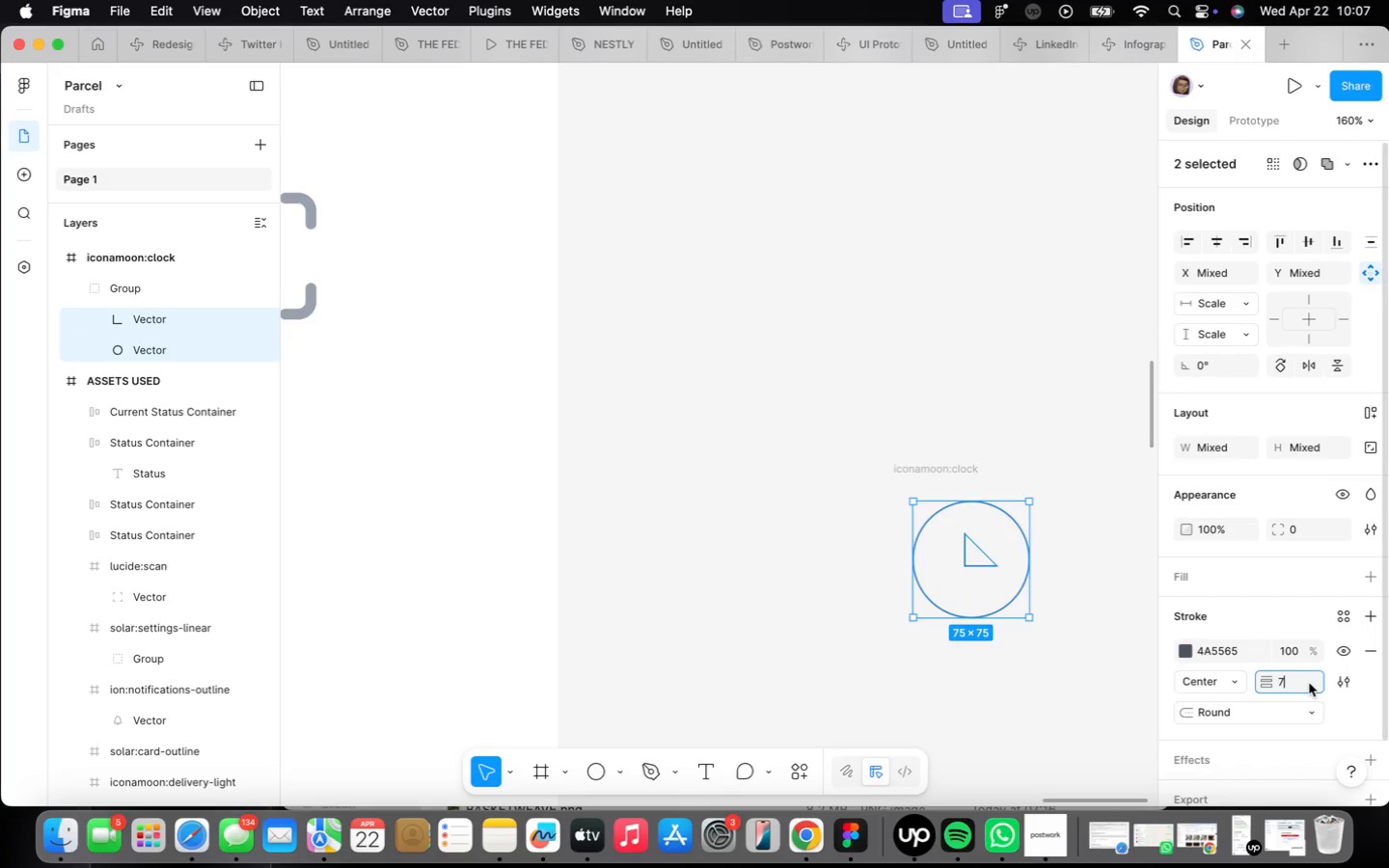 
key(Enter)
 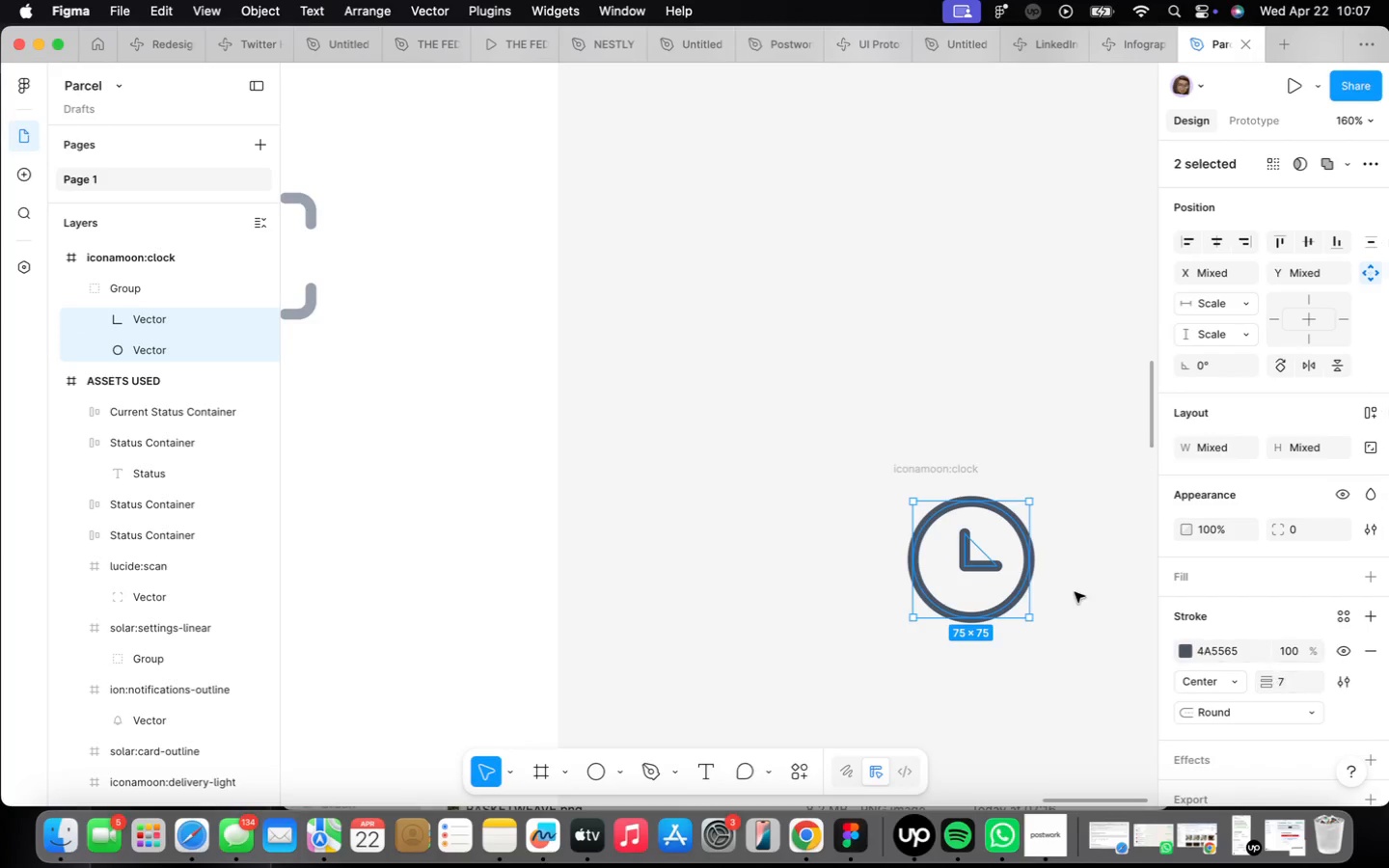 
left_click([1003, 615])
 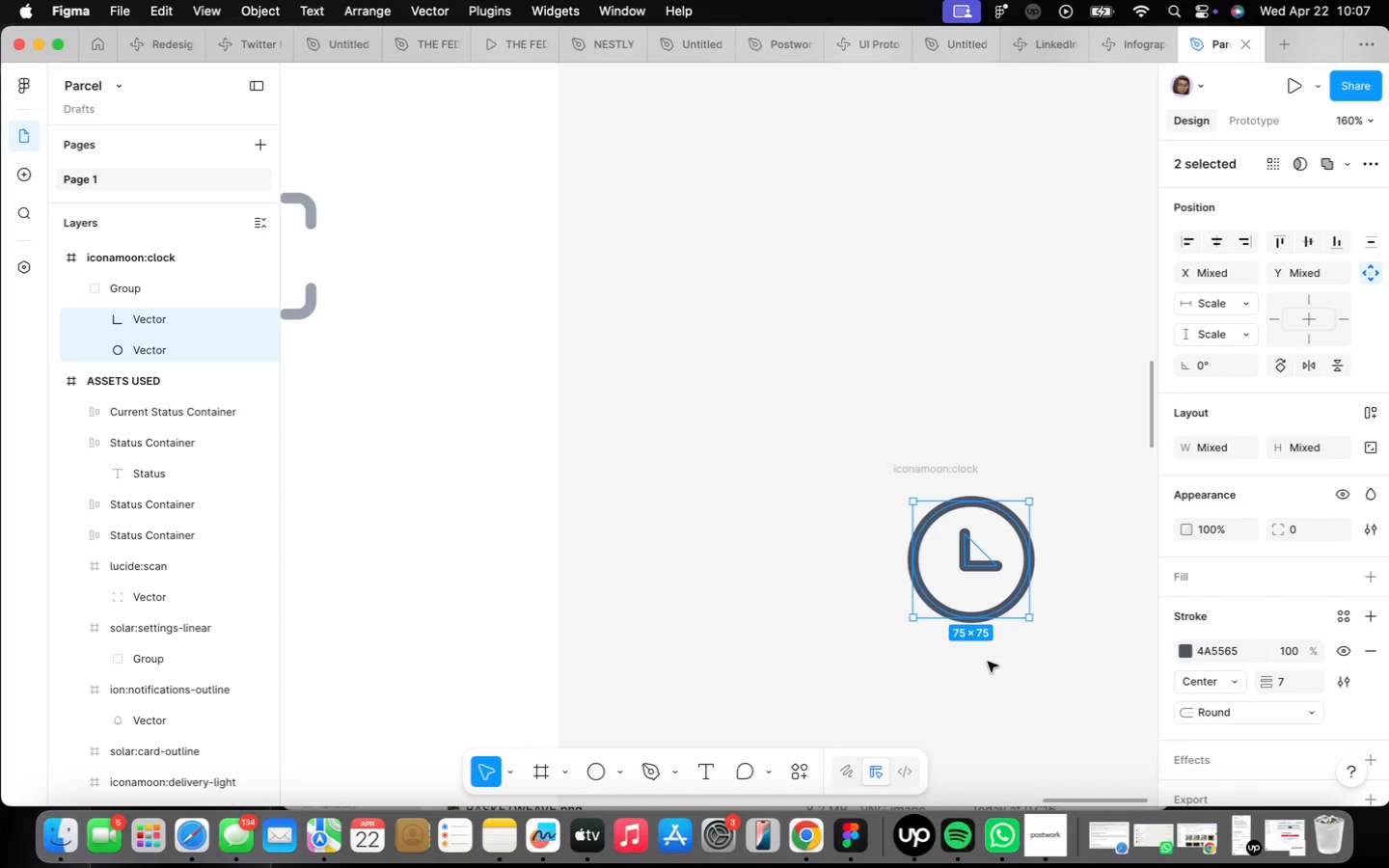 
left_click([988, 661])
 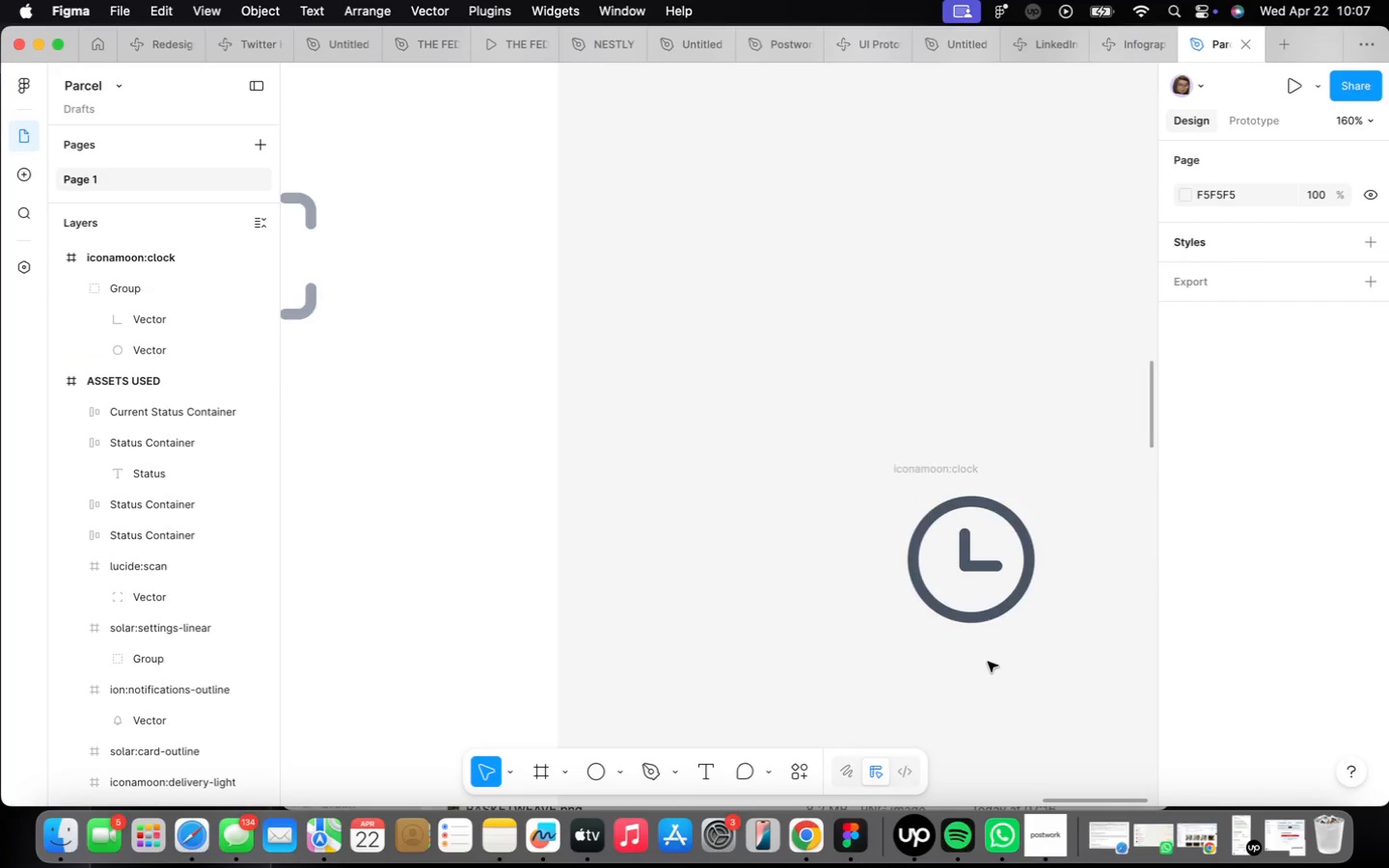 
left_click([966, 549])
 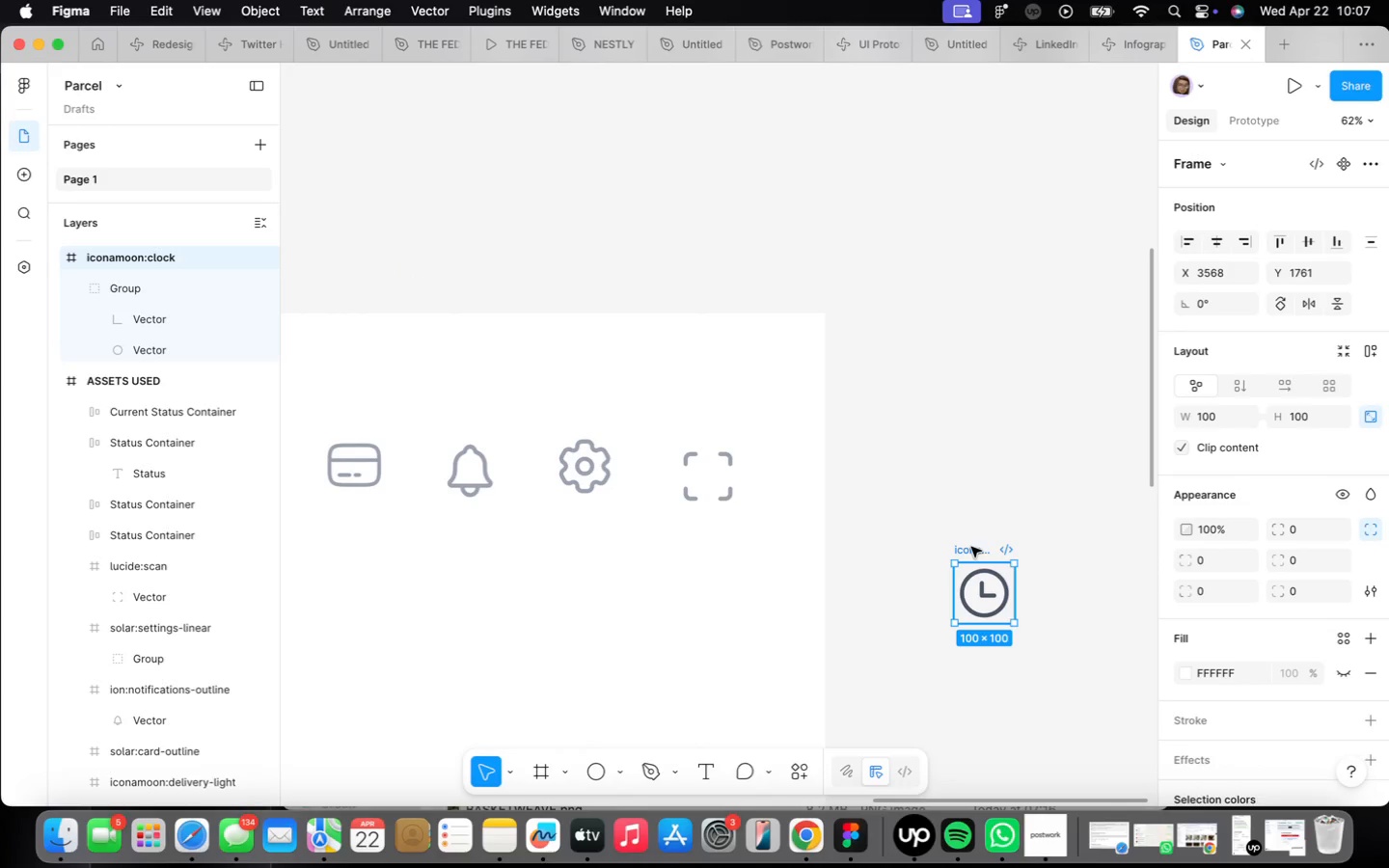 
scroll: coordinate [994, 594], scroll_direction: down, amount: 12.0
 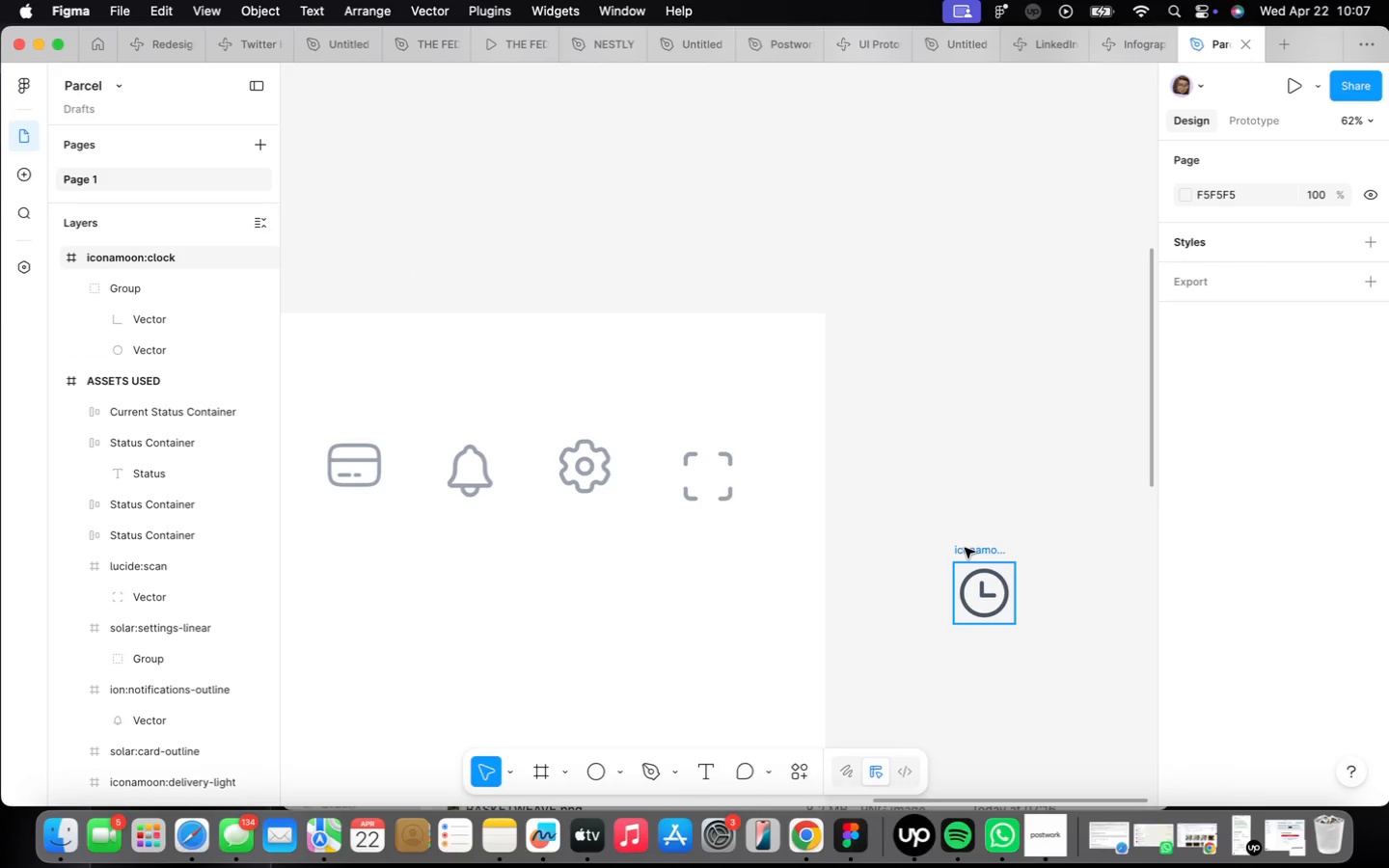 
left_click_drag(start_coordinate=[972, 547], to_coordinate=[676, 529])
 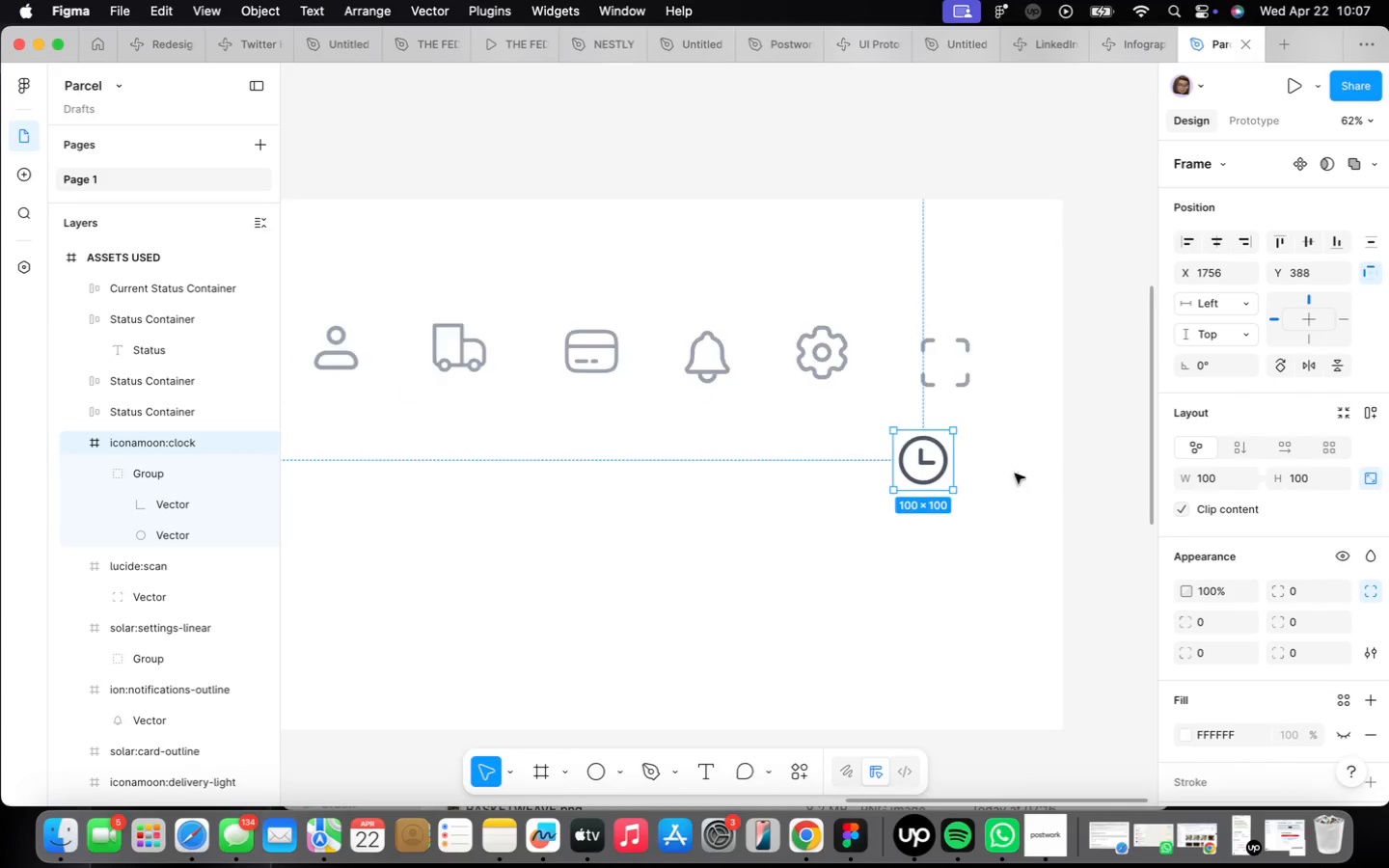 
scroll: coordinate [1270, 643], scroll_direction: down, amount: 26.0
 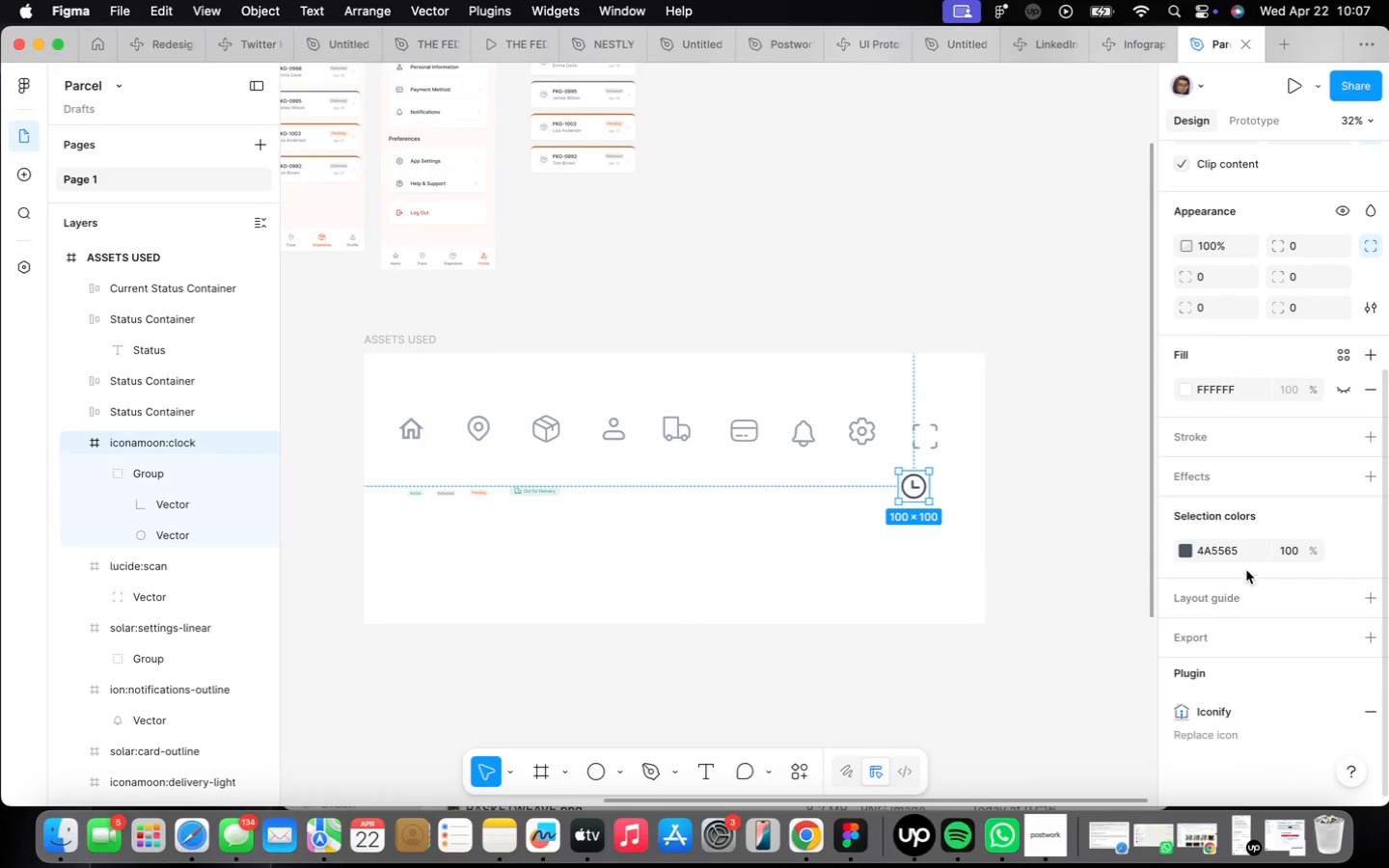 
left_click([1244, 554])
 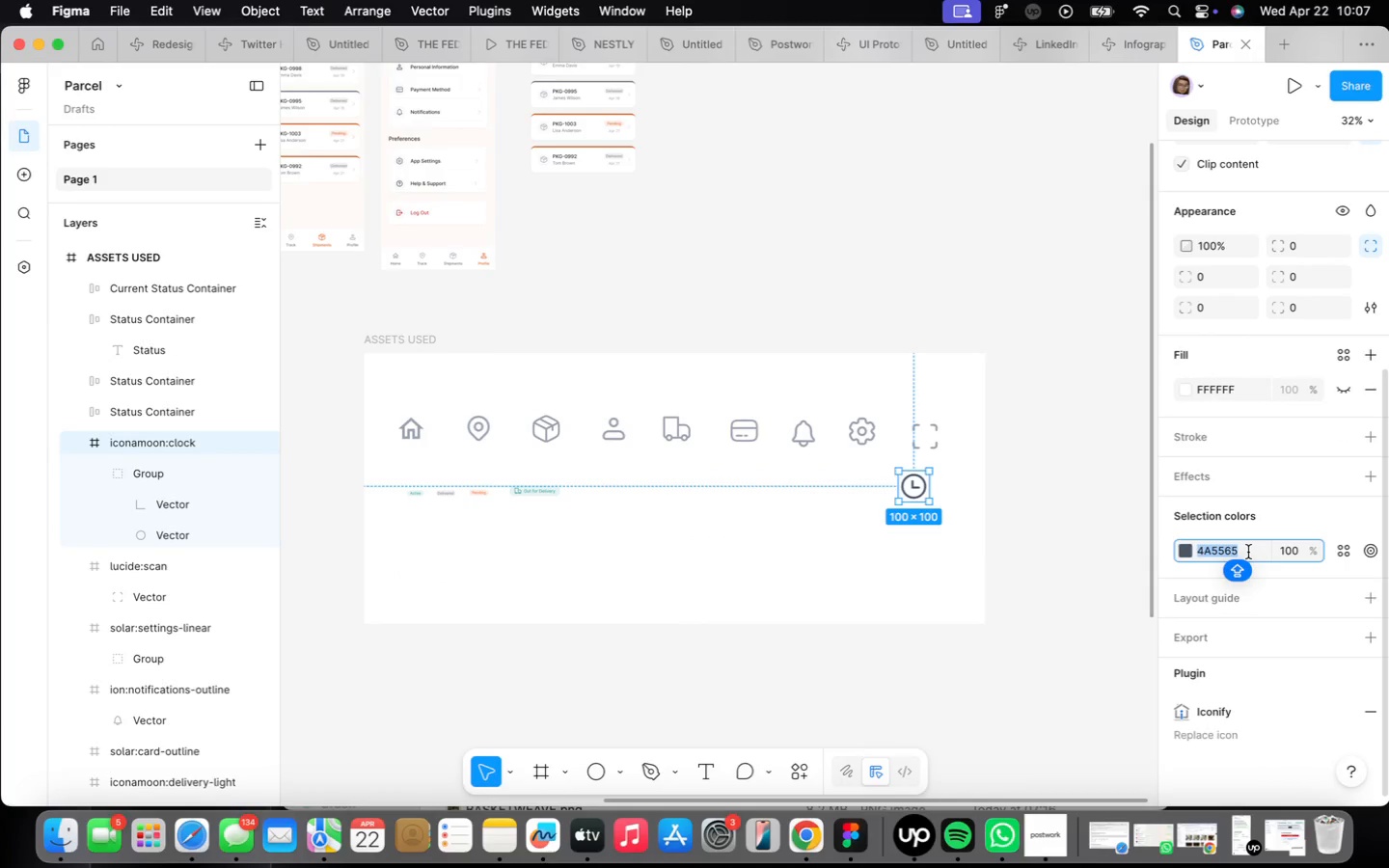 
type(99A1AF)
 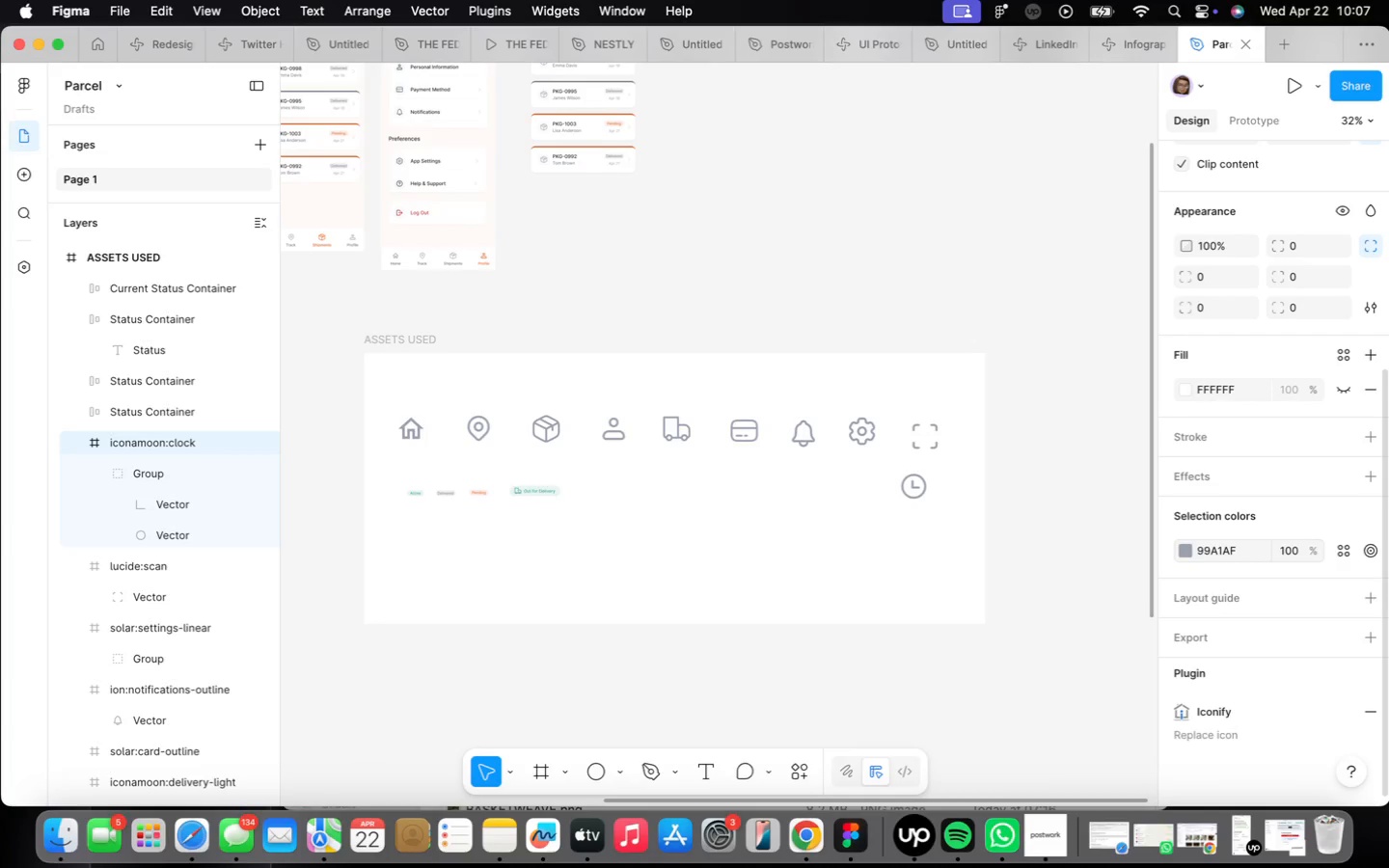 
key(Enter)
 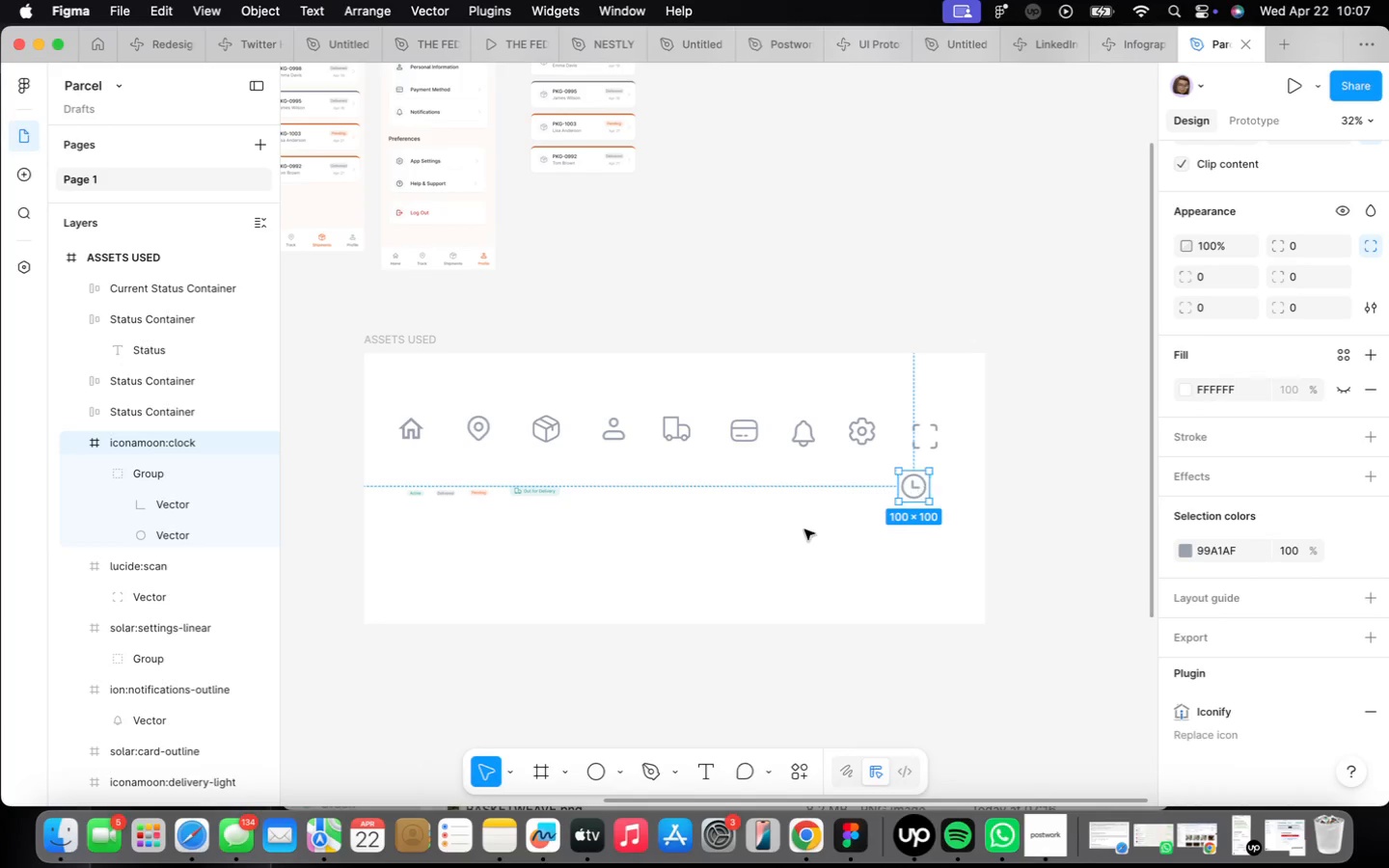 
left_click([401, 446])
 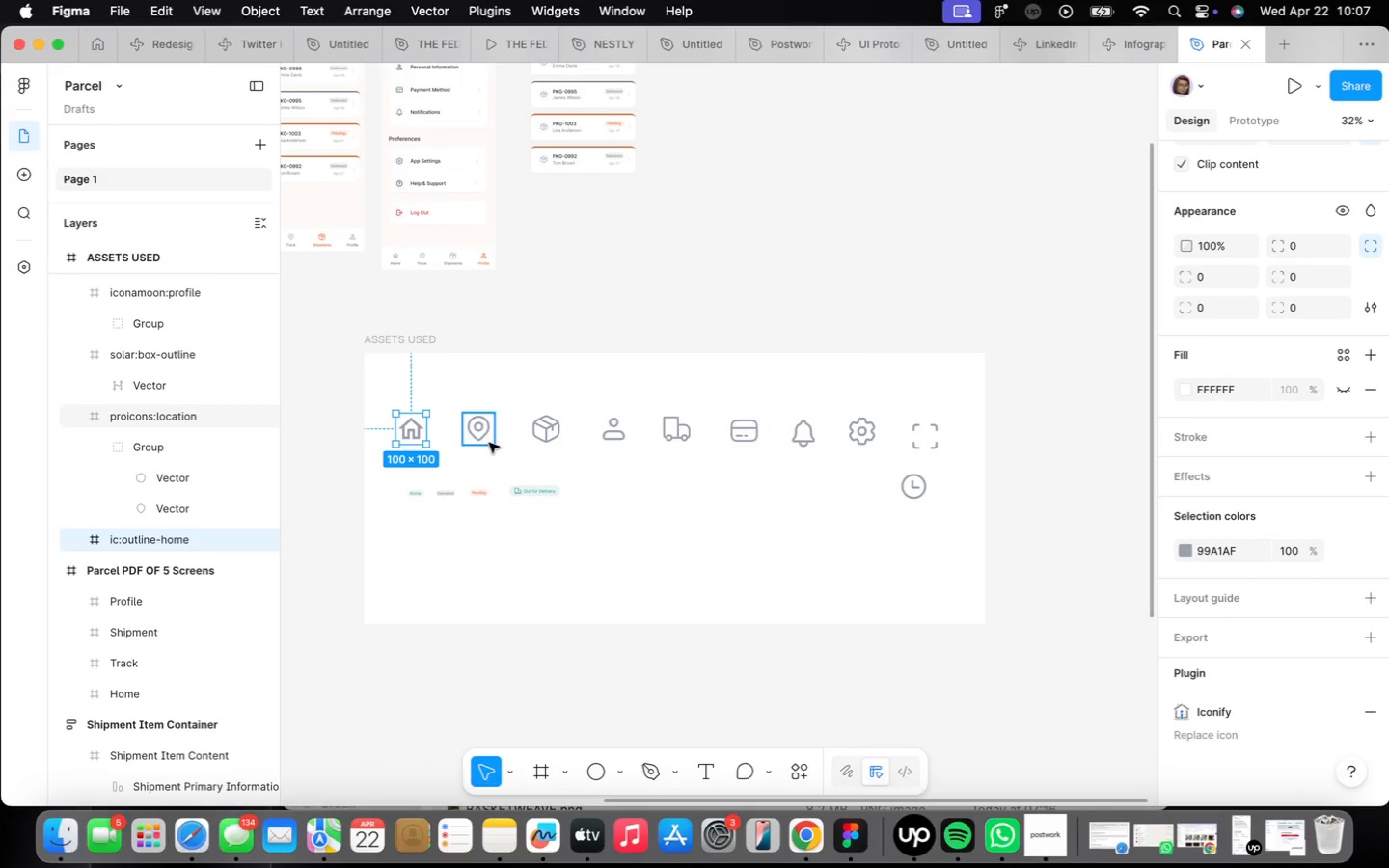 
hold_key(key=ShiftLeft, duration=5.22)
left_click([493, 440])
 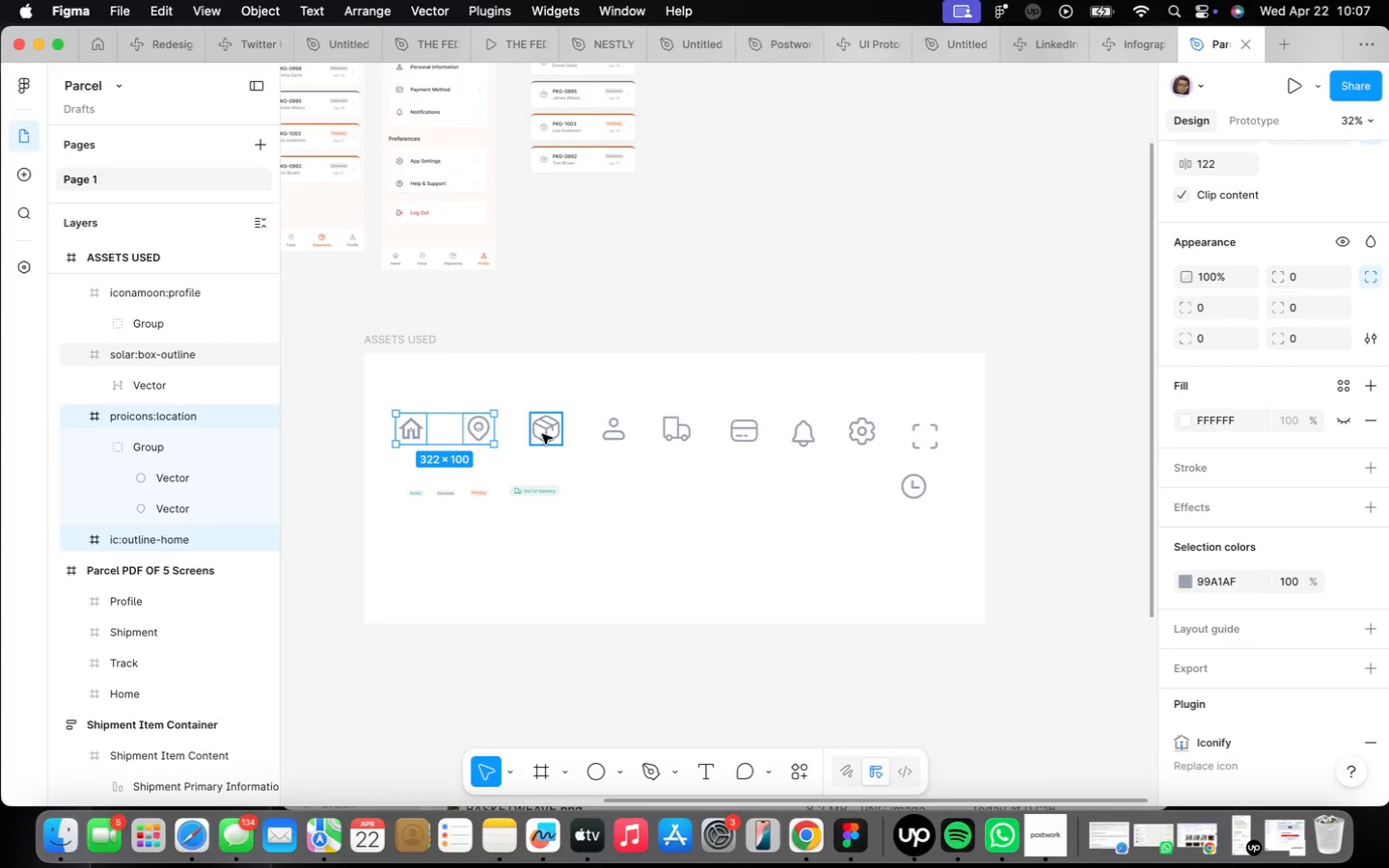 
left_click([543, 434])
 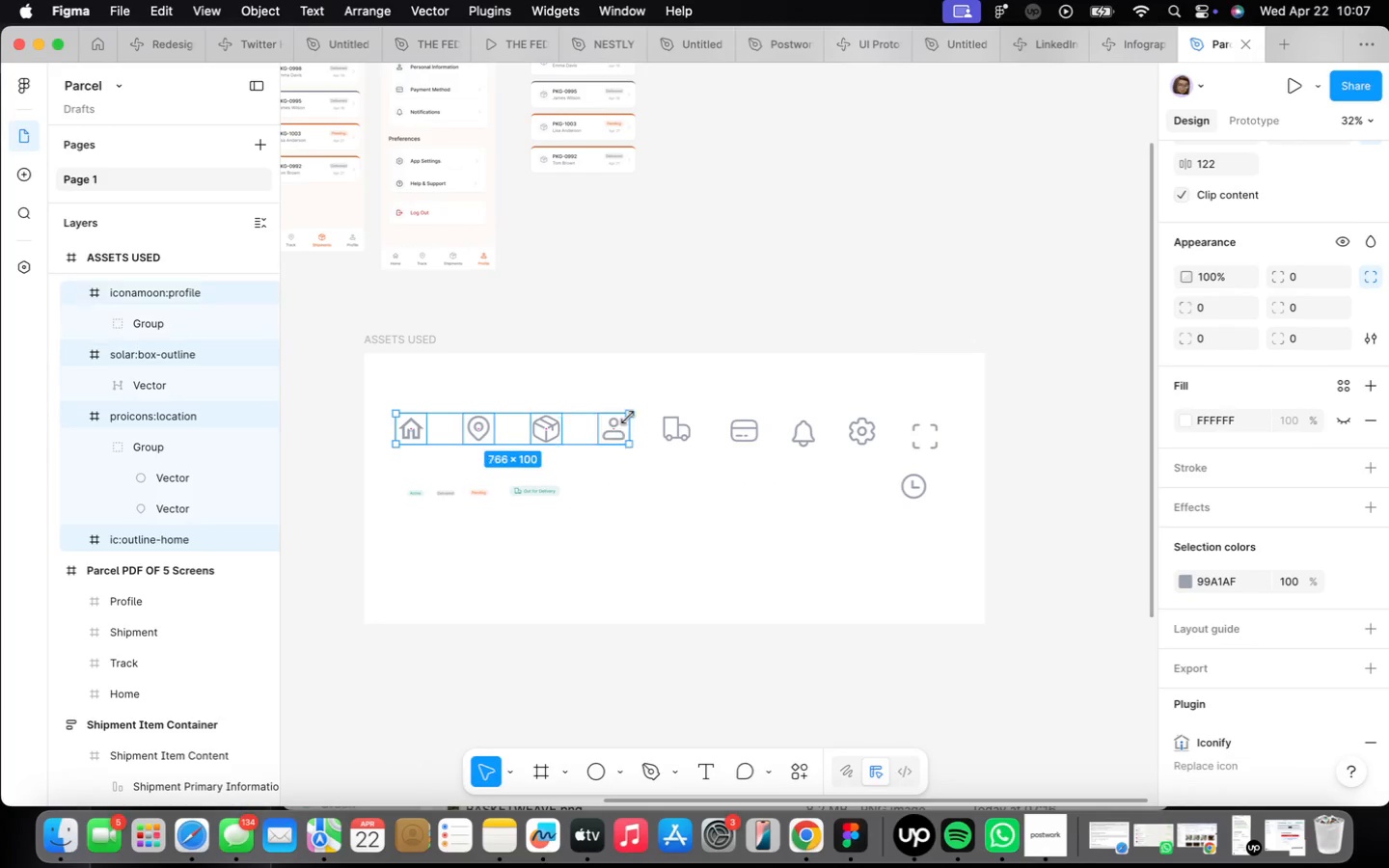 
left_click([692, 428])
 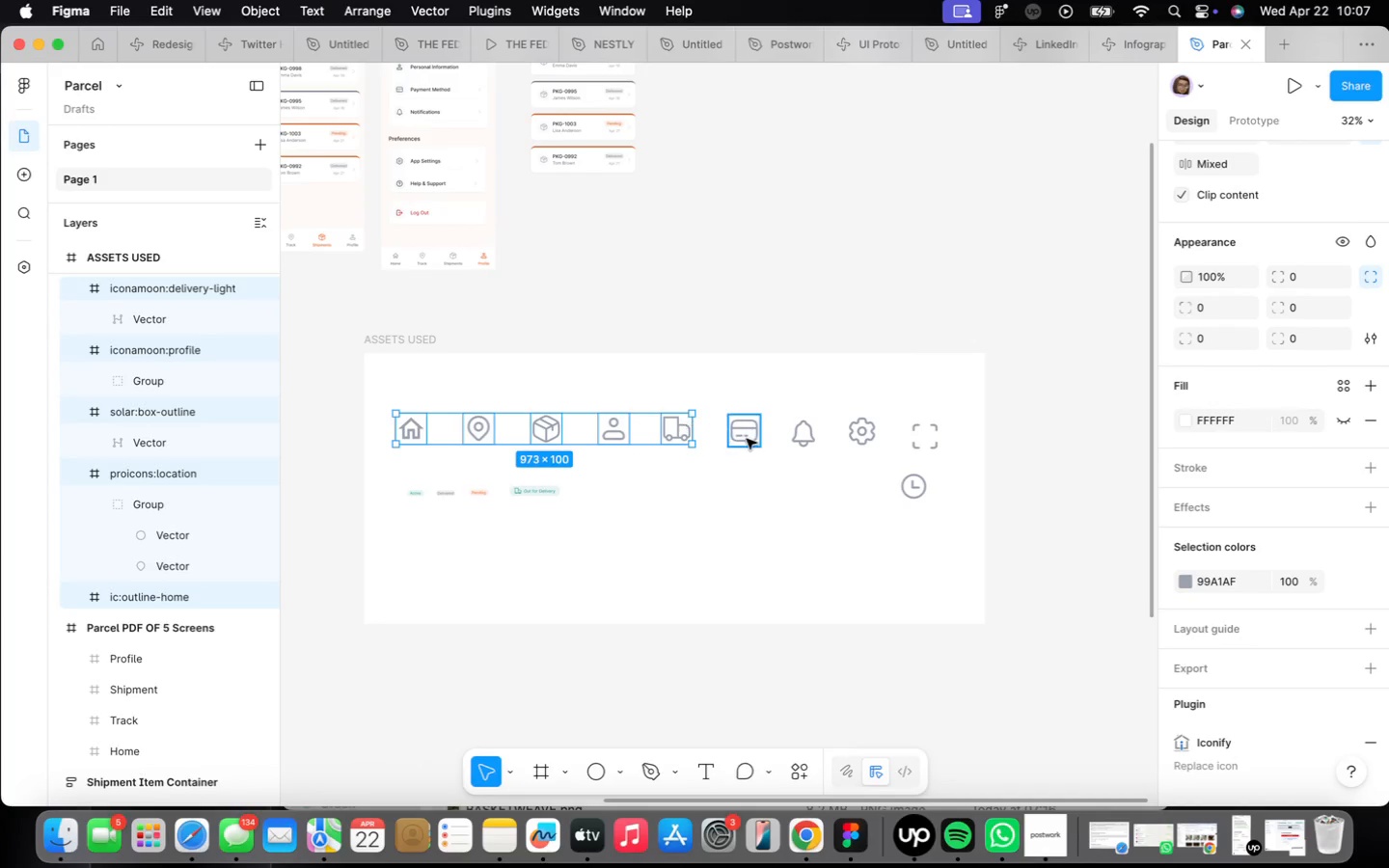 
left_click([747, 439])
 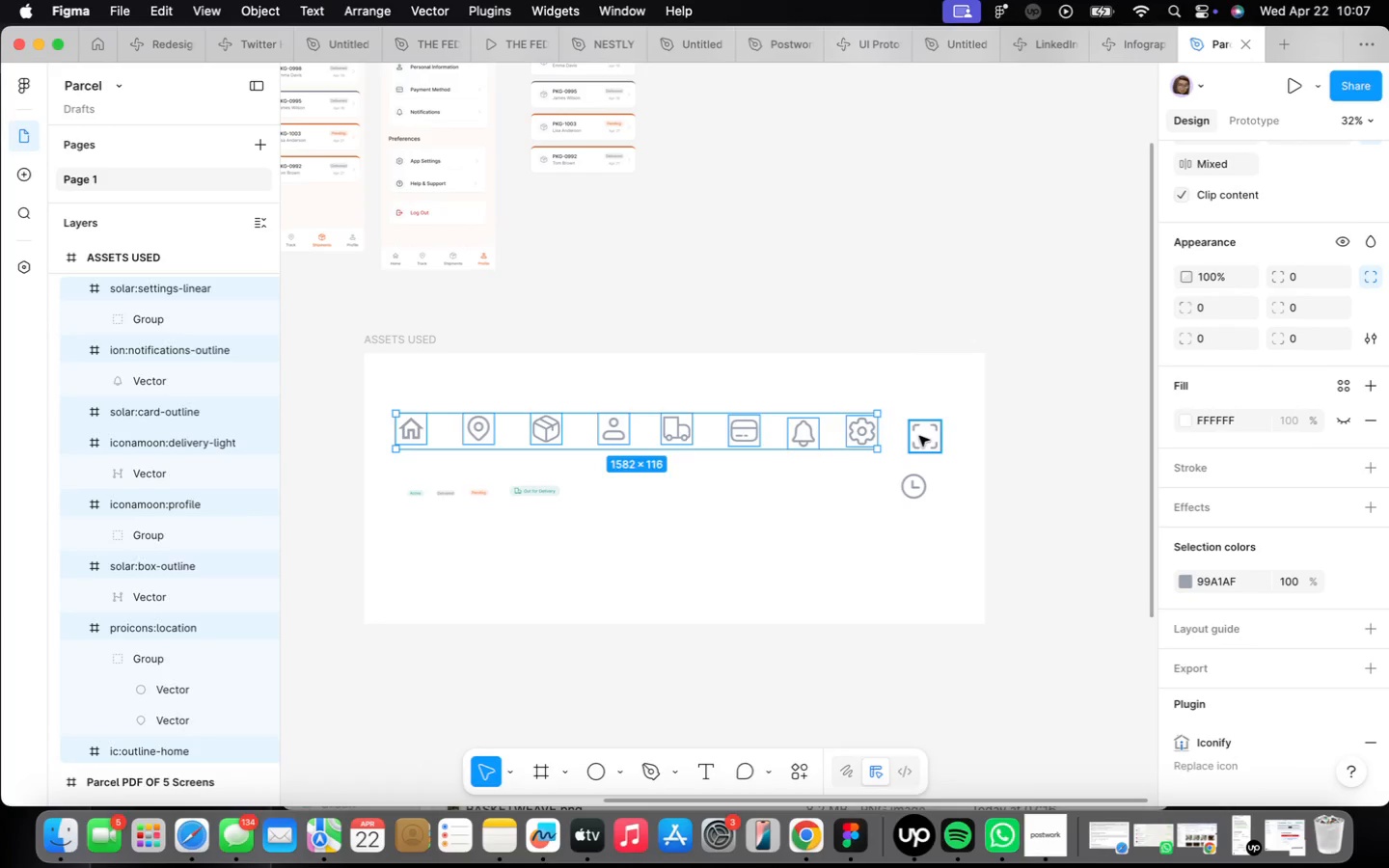 
left_click_drag(start_coordinate=[745, 428], to_coordinate=[724, 408])
 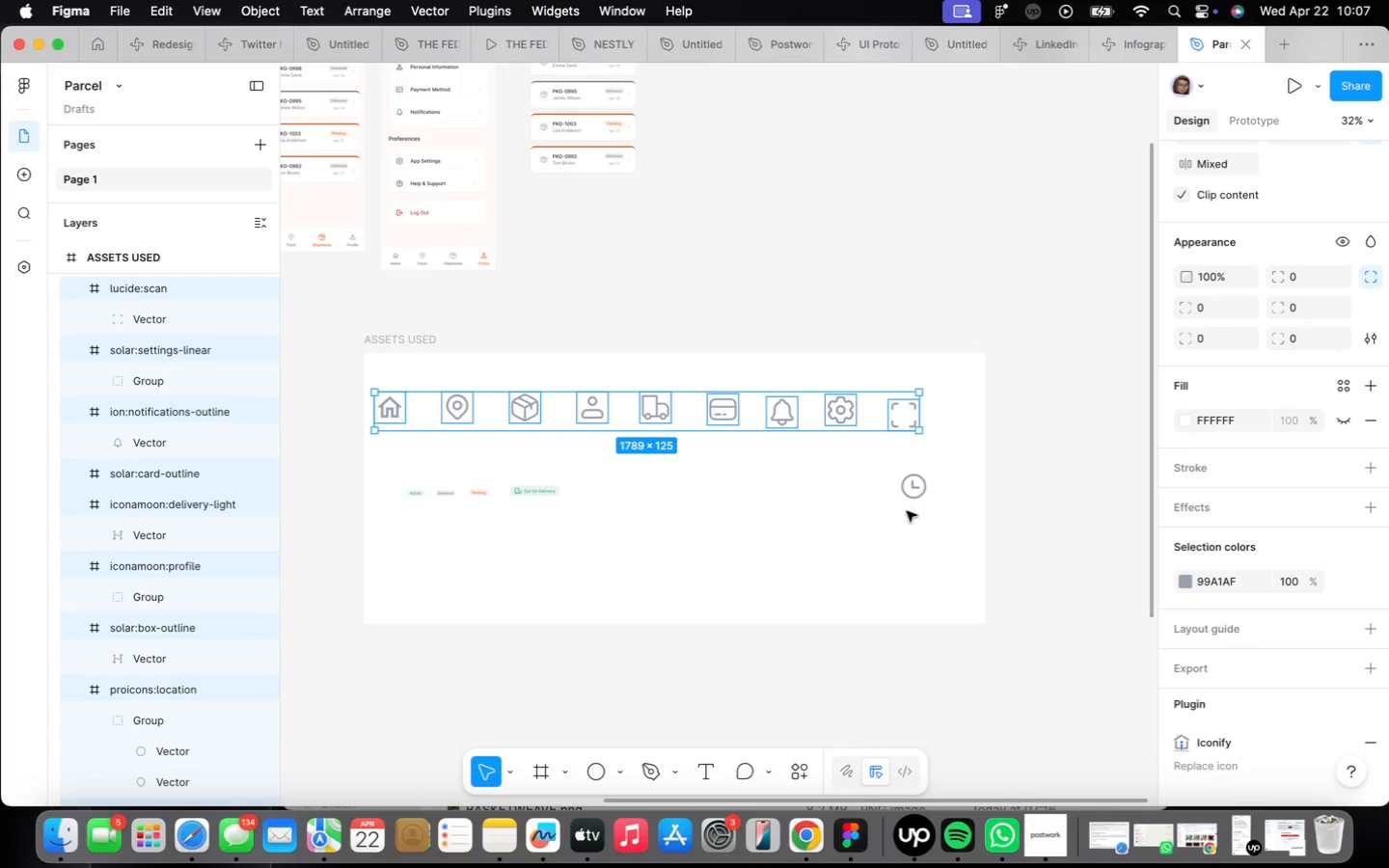 
left_click([906, 512])
 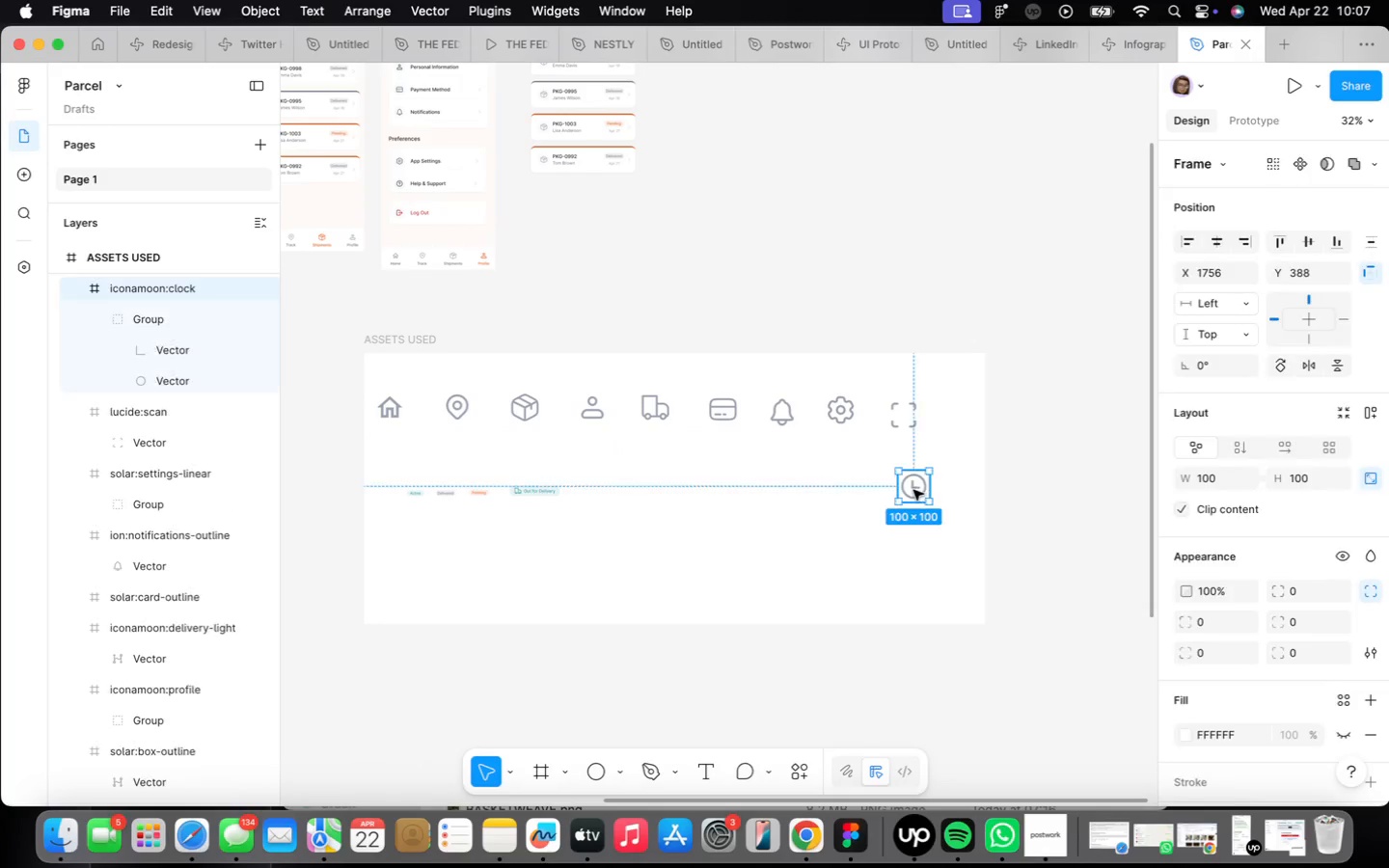 
left_click_drag(start_coordinate=[913, 490], to_coordinate=[948, 415])
 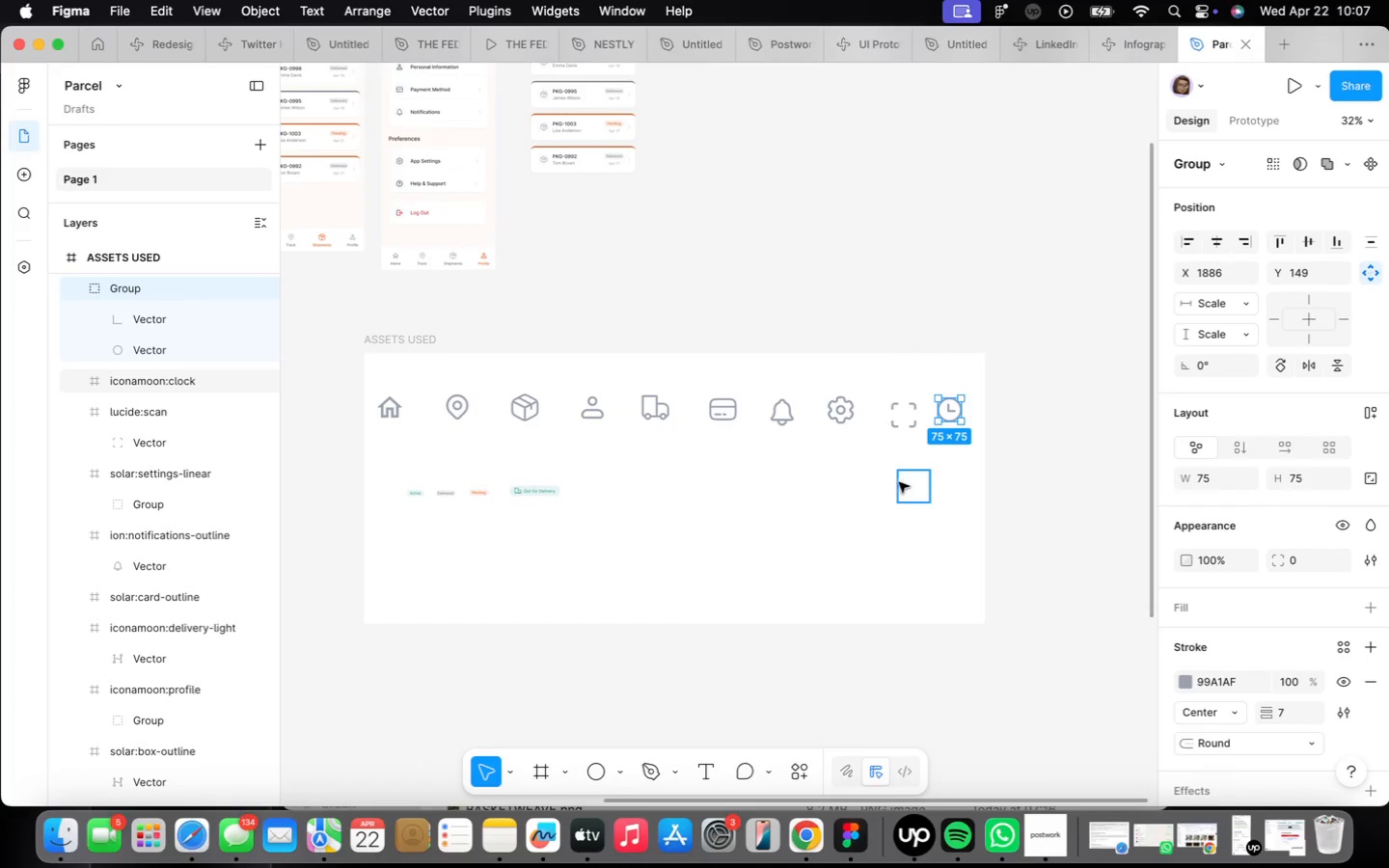 
key(Meta+CommandLeft)
 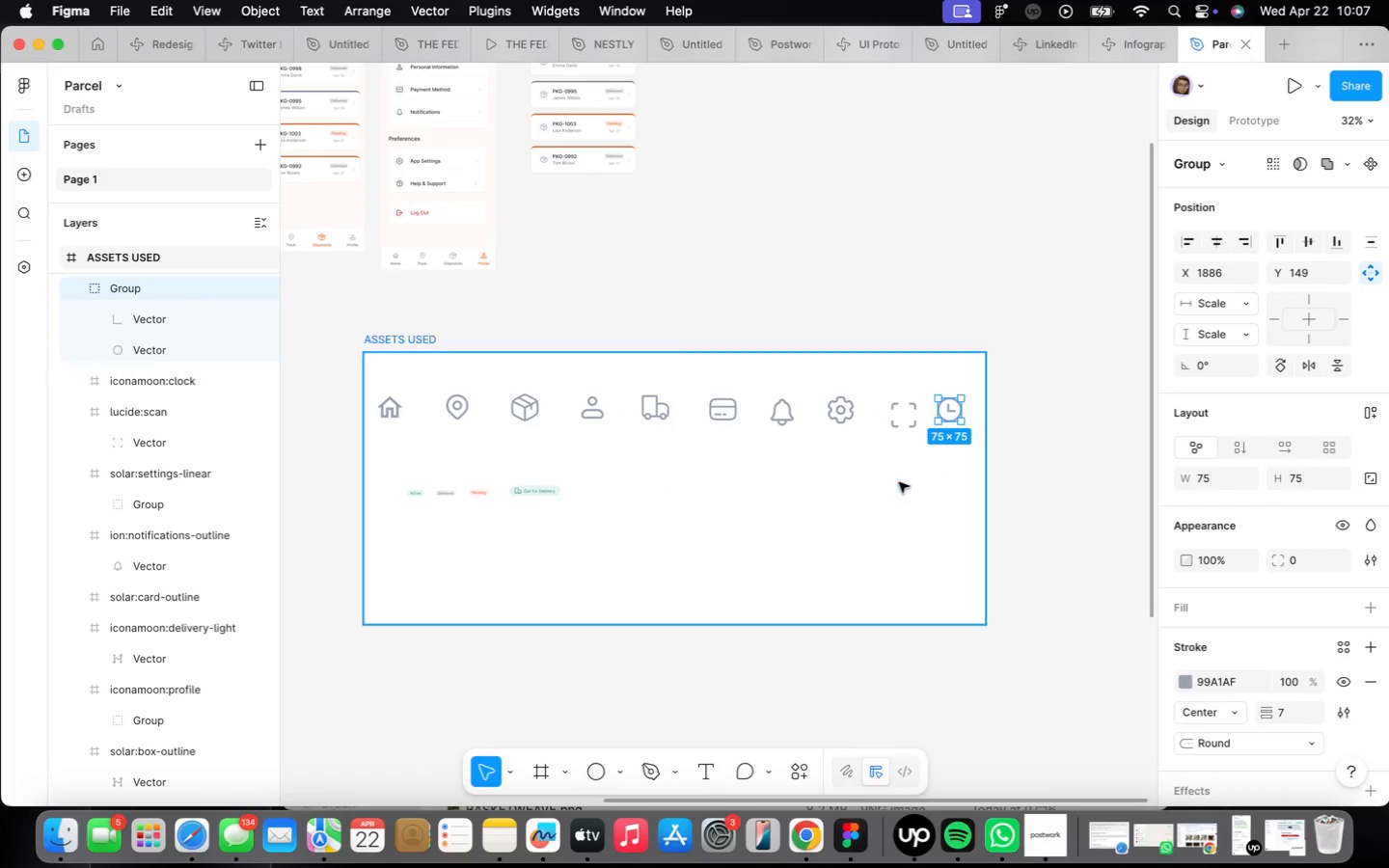 
key(Meta+Z)
 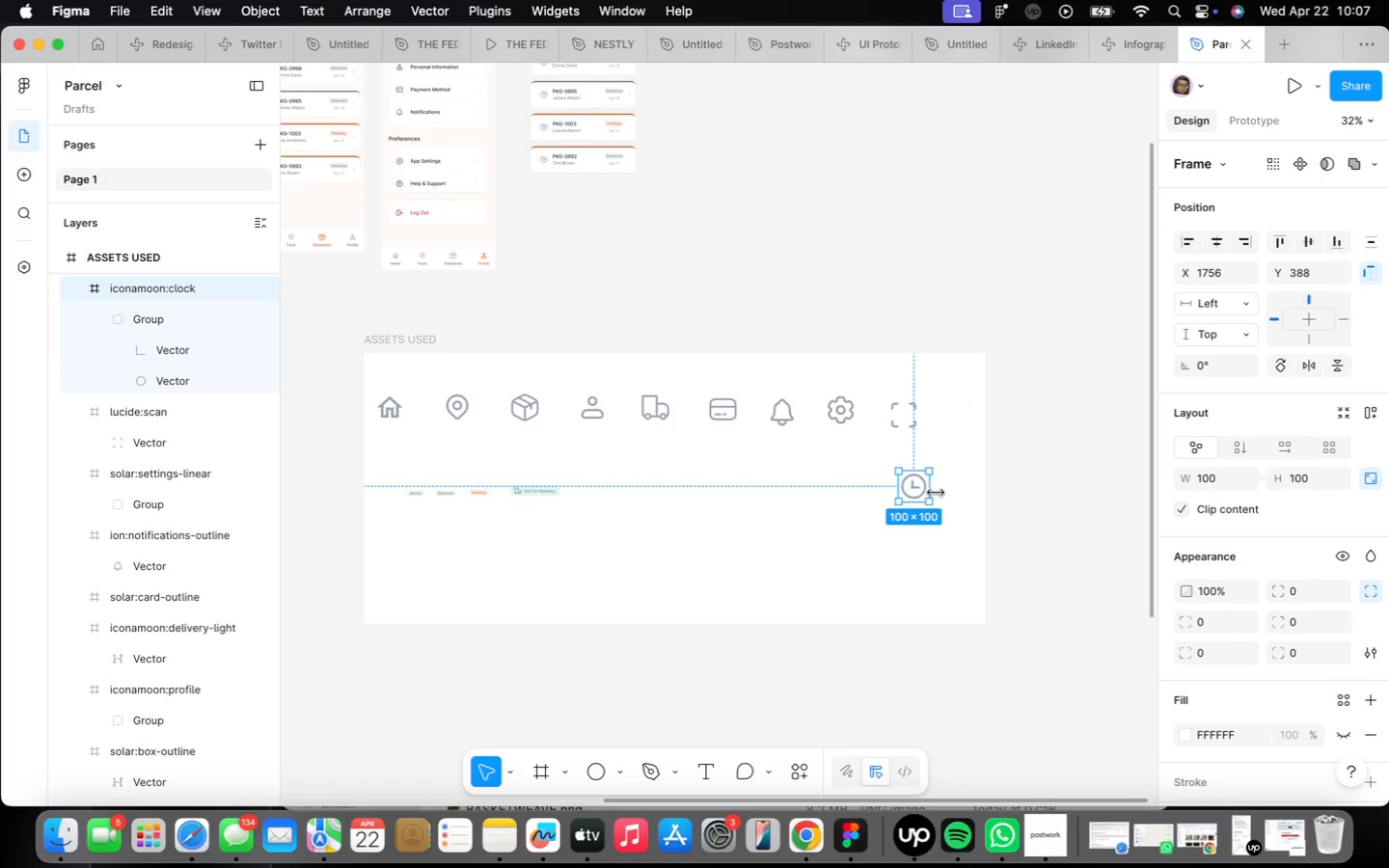 
scroll: coordinate [940, 492], scroll_direction: up, amount: 5.0
 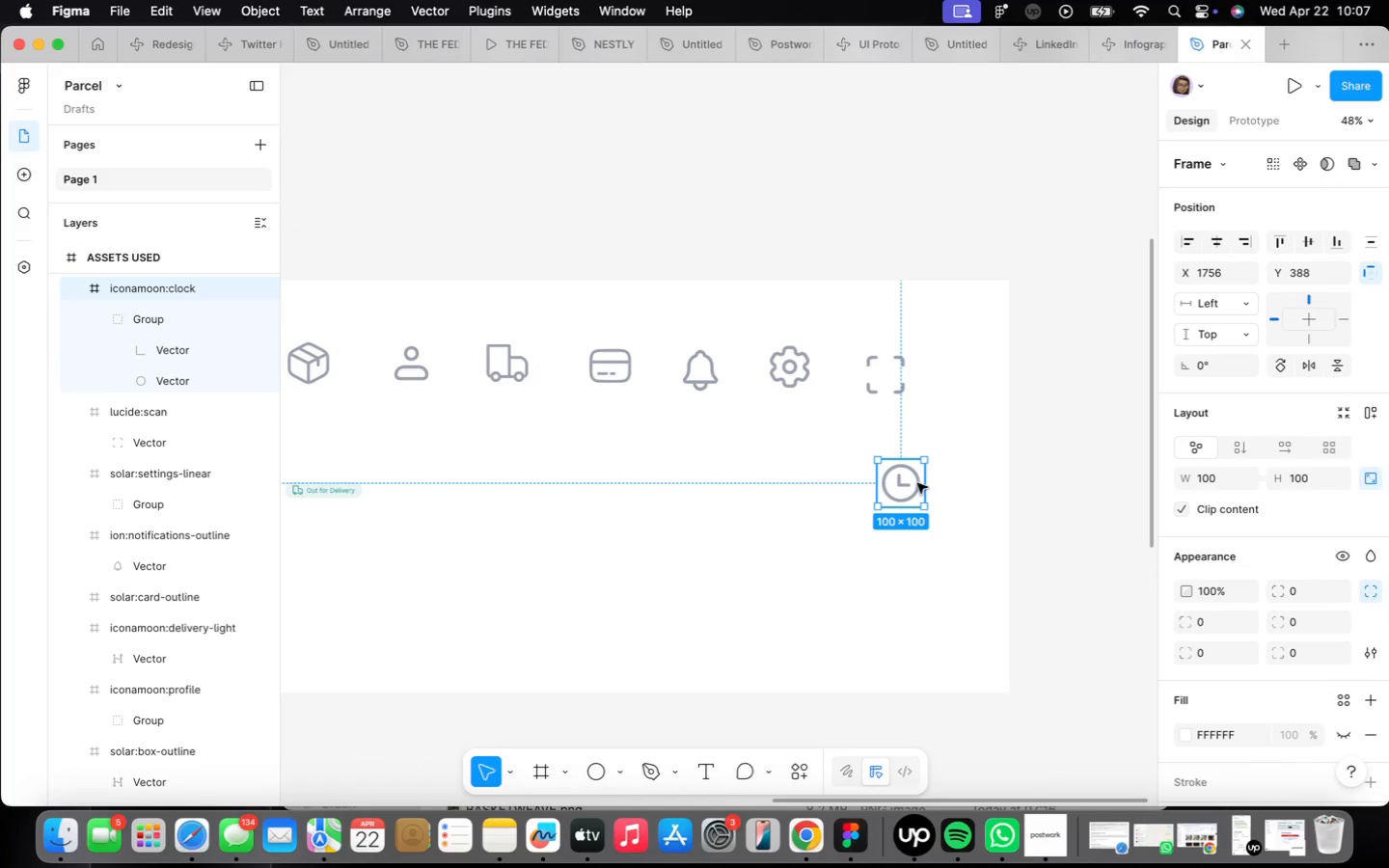 
left_click_drag(start_coordinate=[912, 483], to_coordinate=[978, 374])
 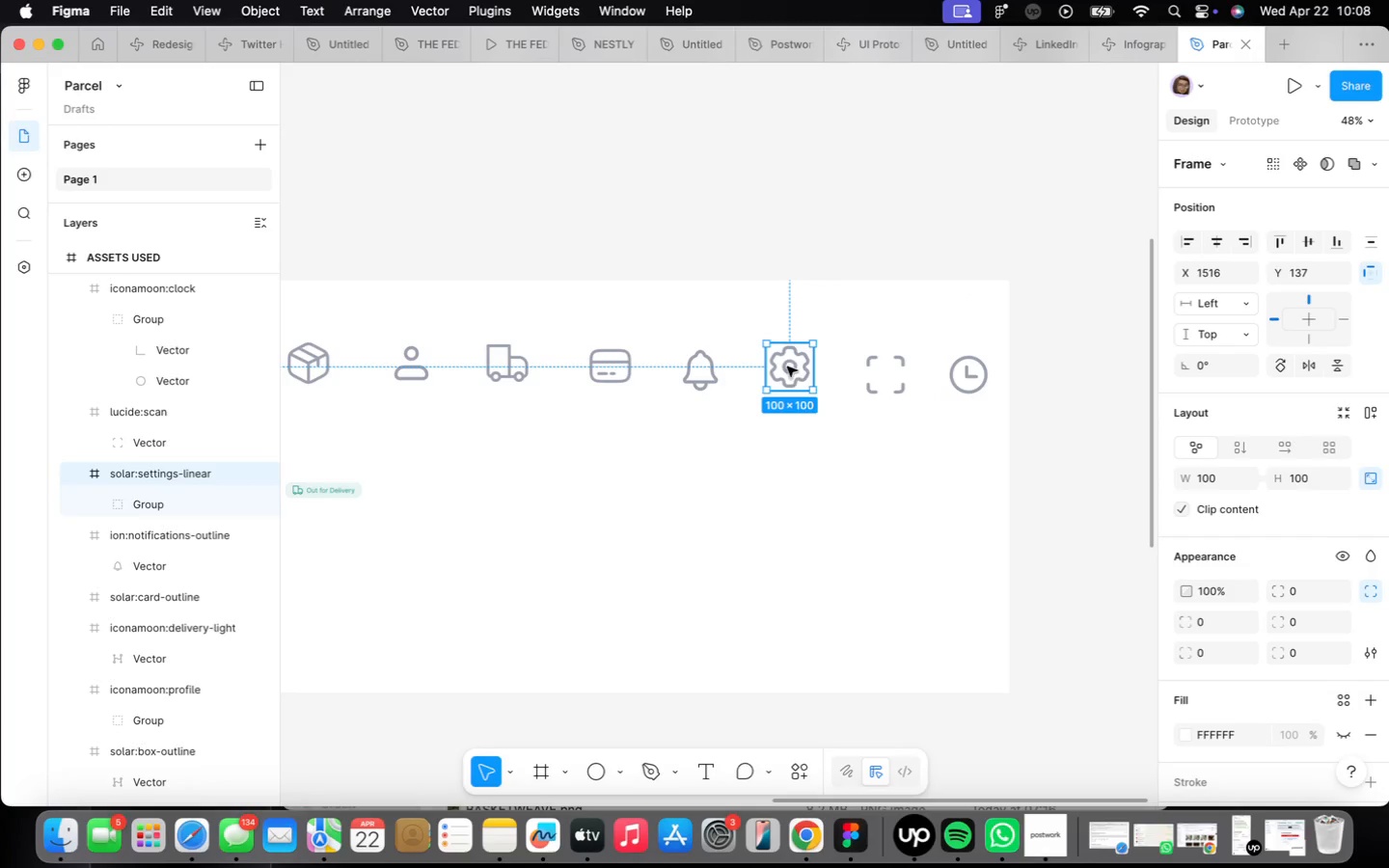 
left_click_drag(start_coordinate=[787, 365], to_coordinate=[792, 374])
 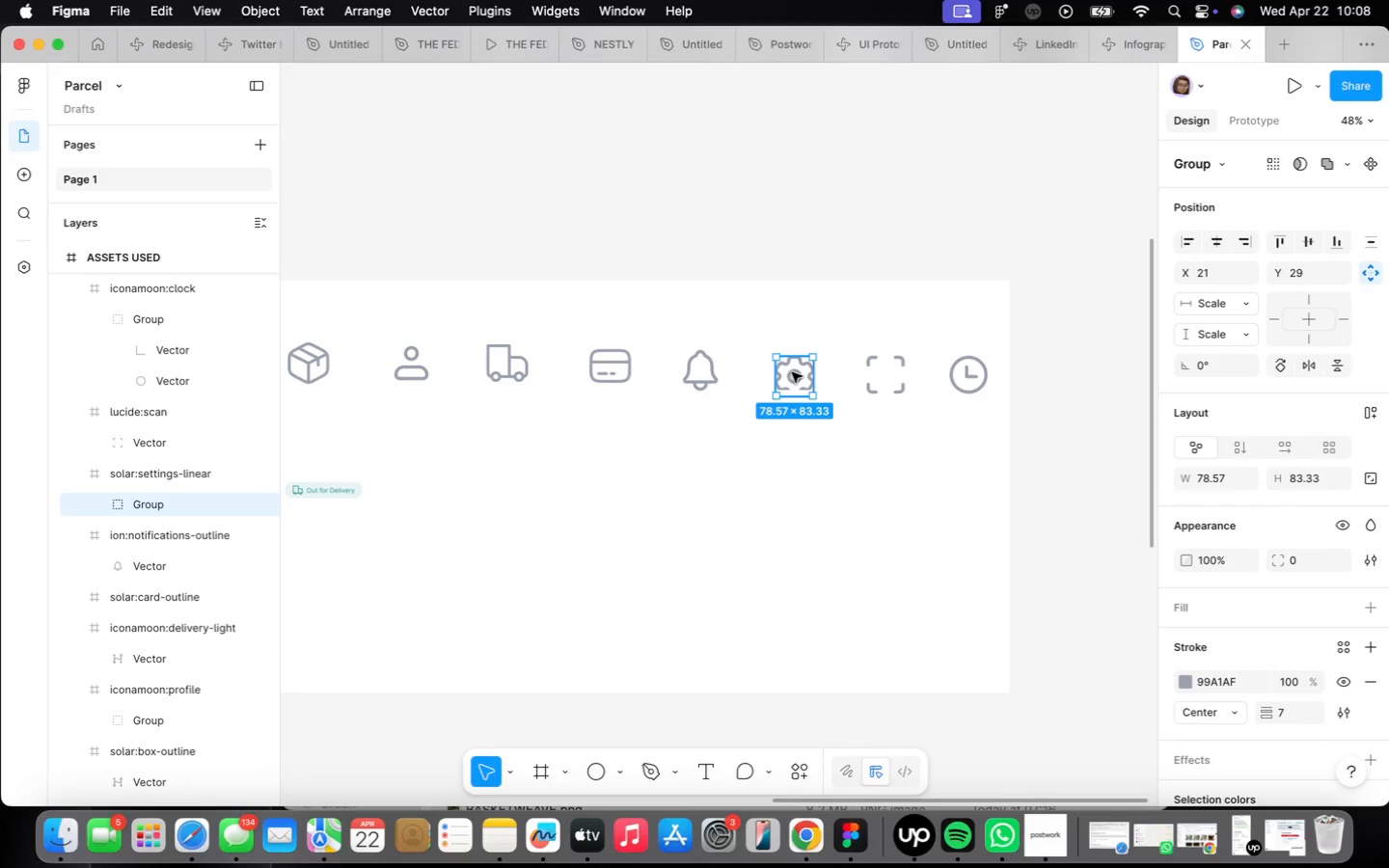 
key(Meta+CommandLeft)
 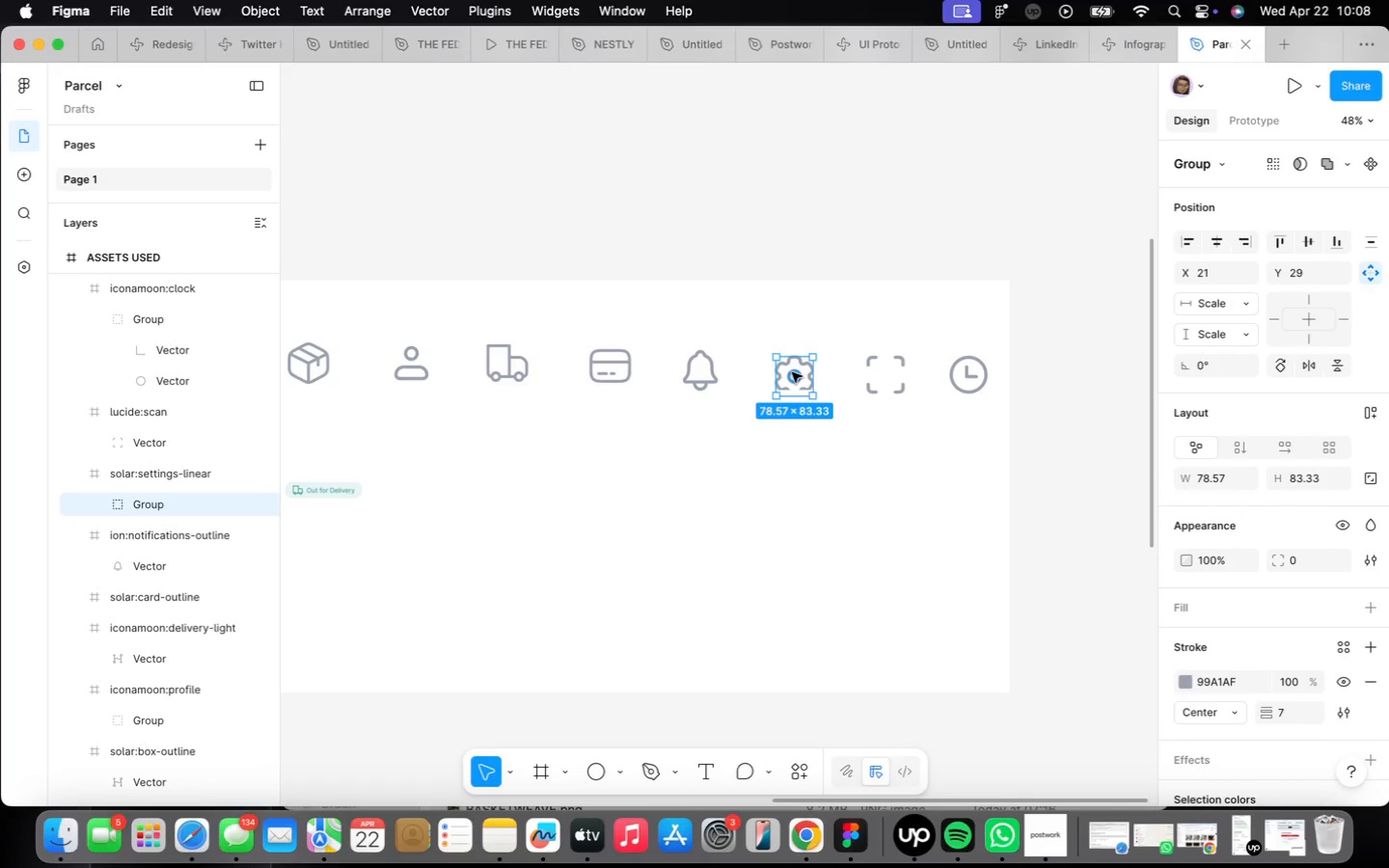 
key(Meta+Z)
 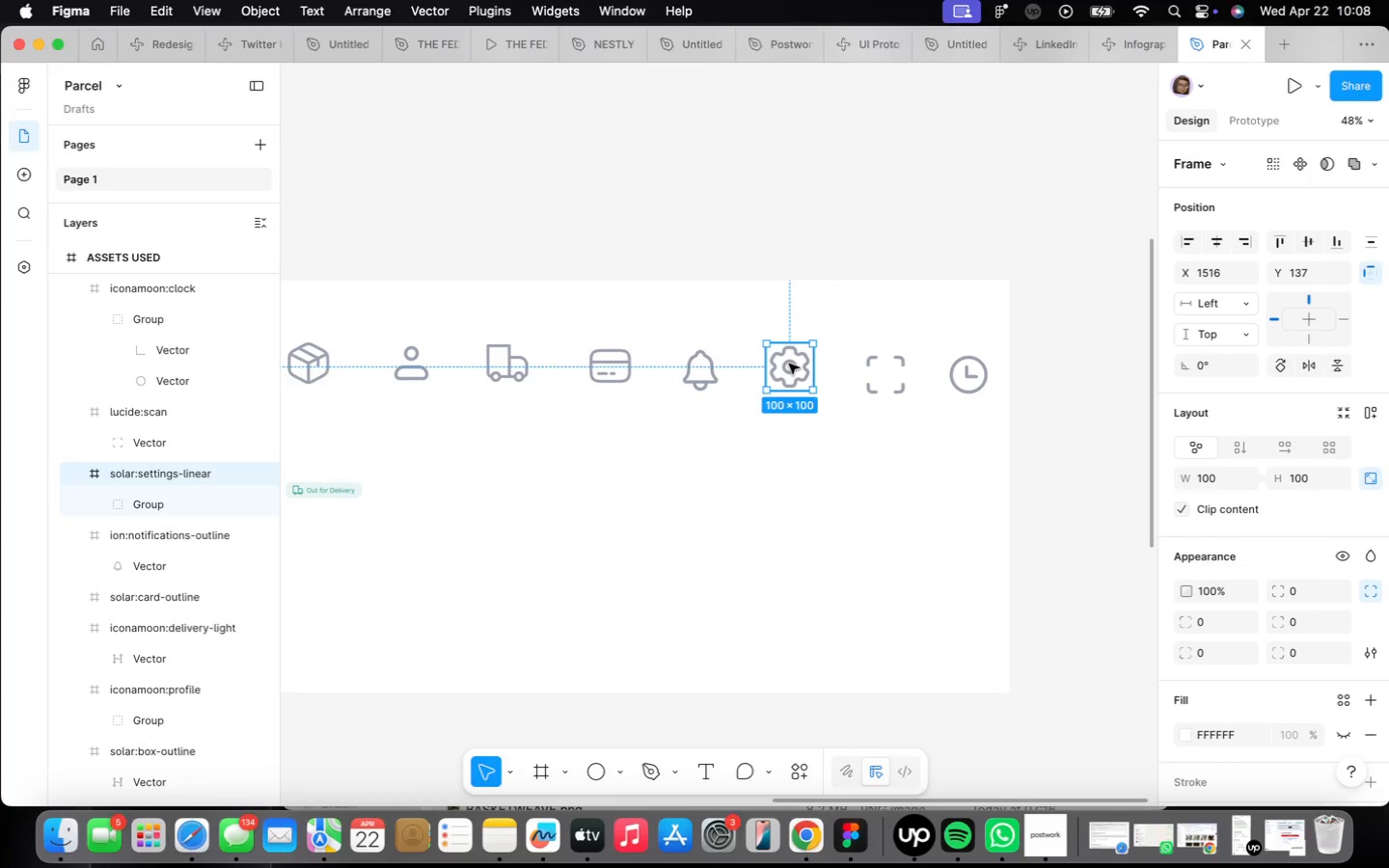 
left_click_drag(start_coordinate=[798, 358], to_coordinate=[806, 367])
 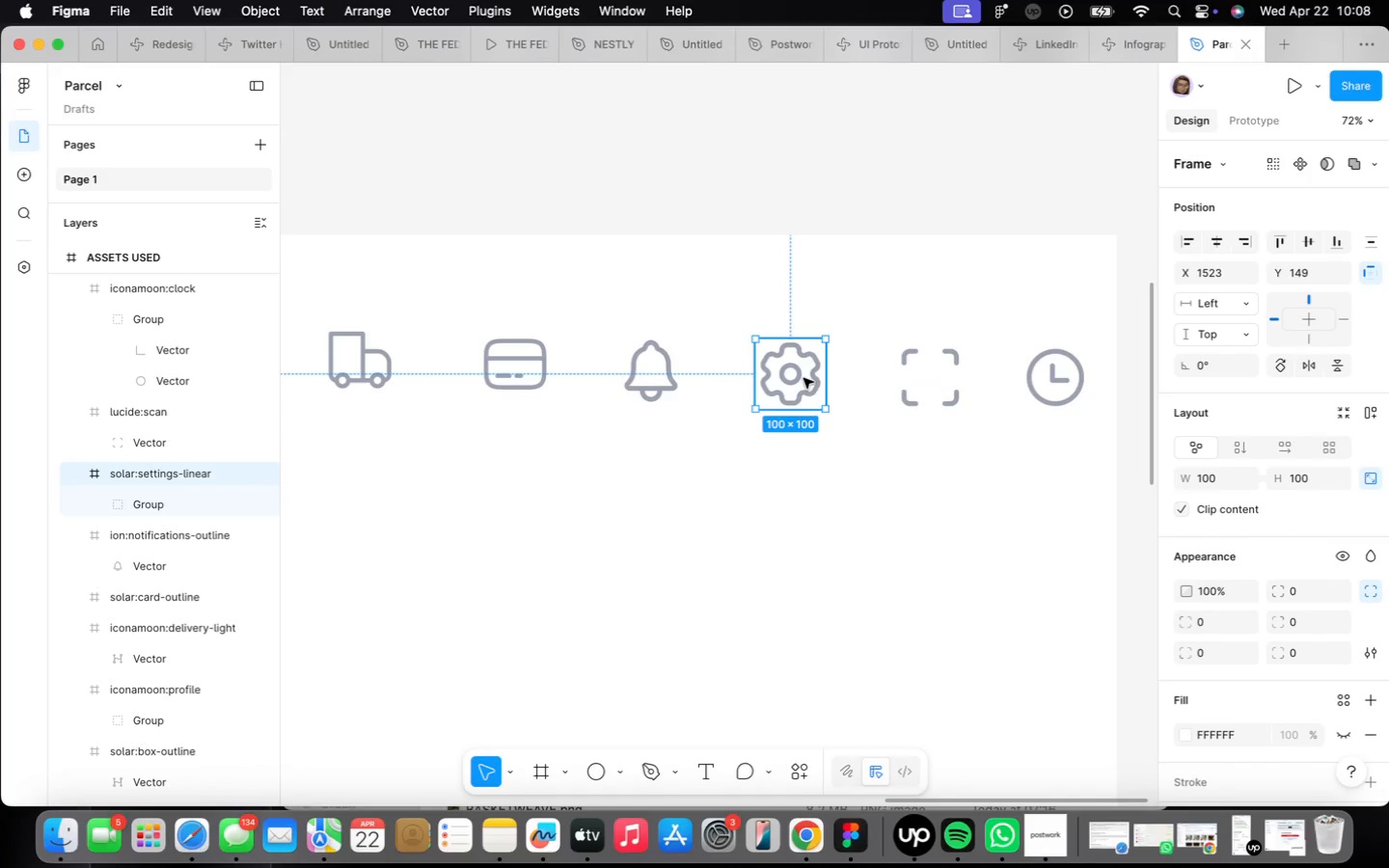 
scroll: coordinate [796, 368], scroll_direction: up, amount: 4.0
 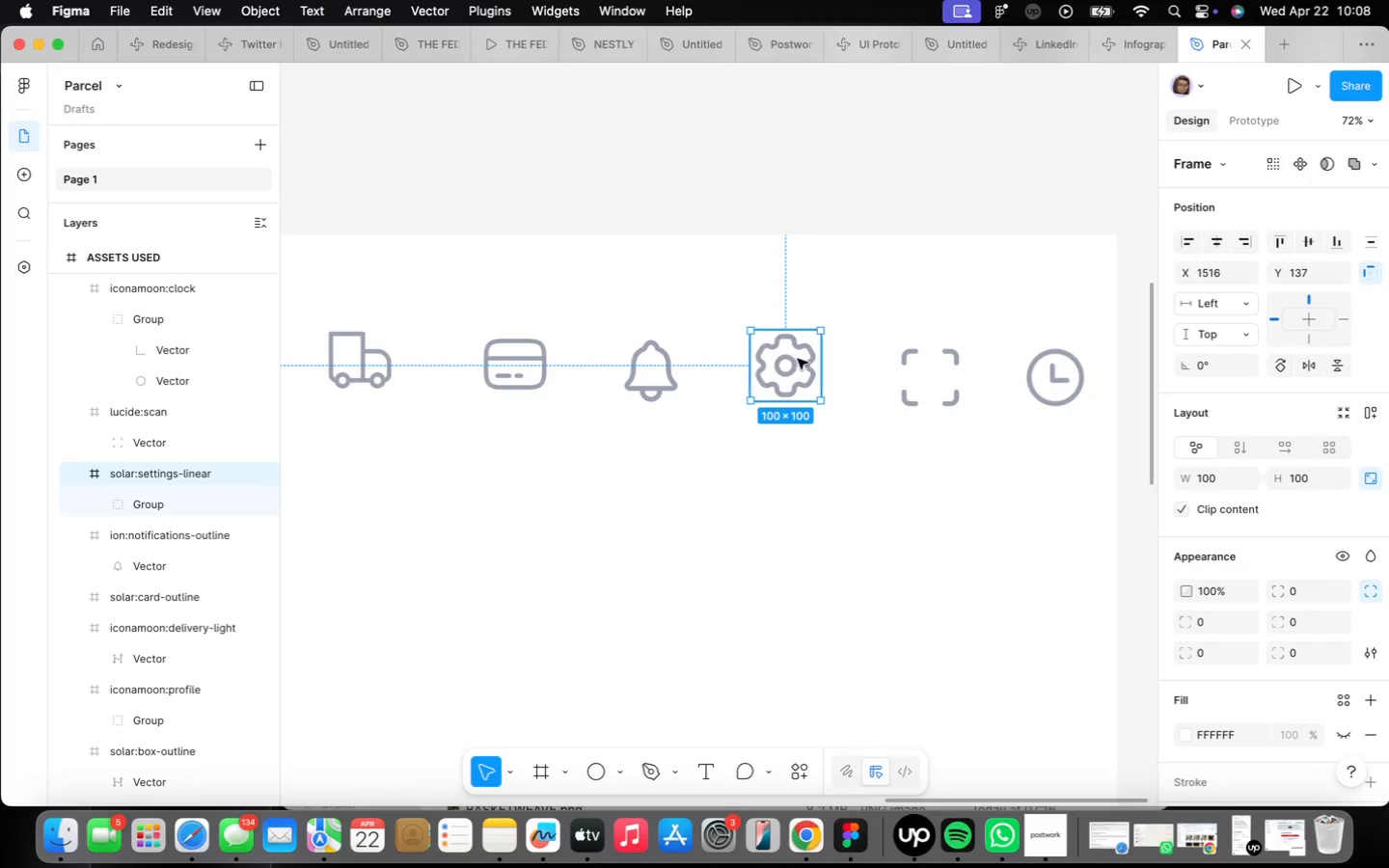 
left_click_drag(start_coordinate=[795, 355], to_coordinate=[800, 358])
 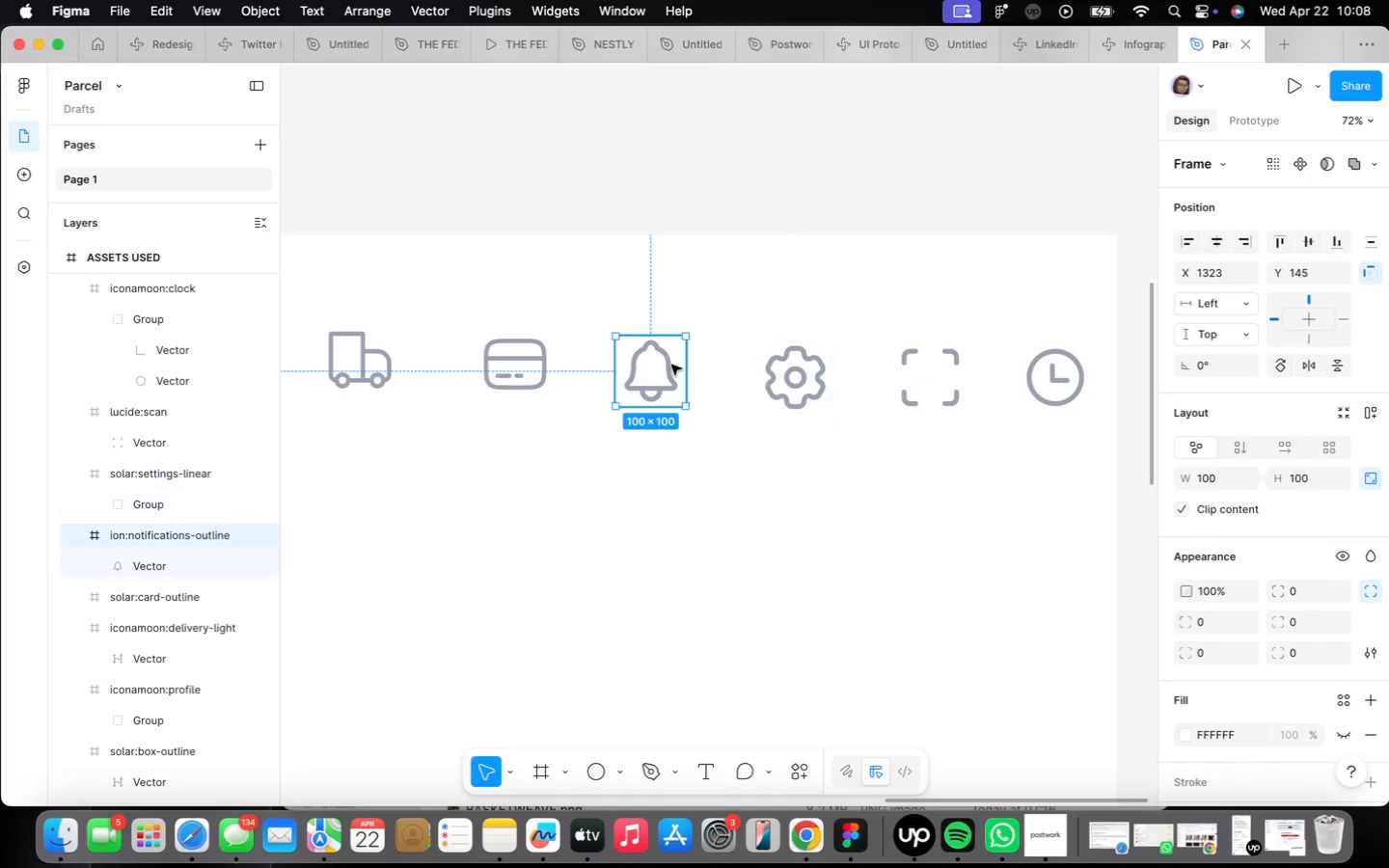 
left_click_drag(start_coordinate=[661, 363], to_coordinate=[666, 369])
 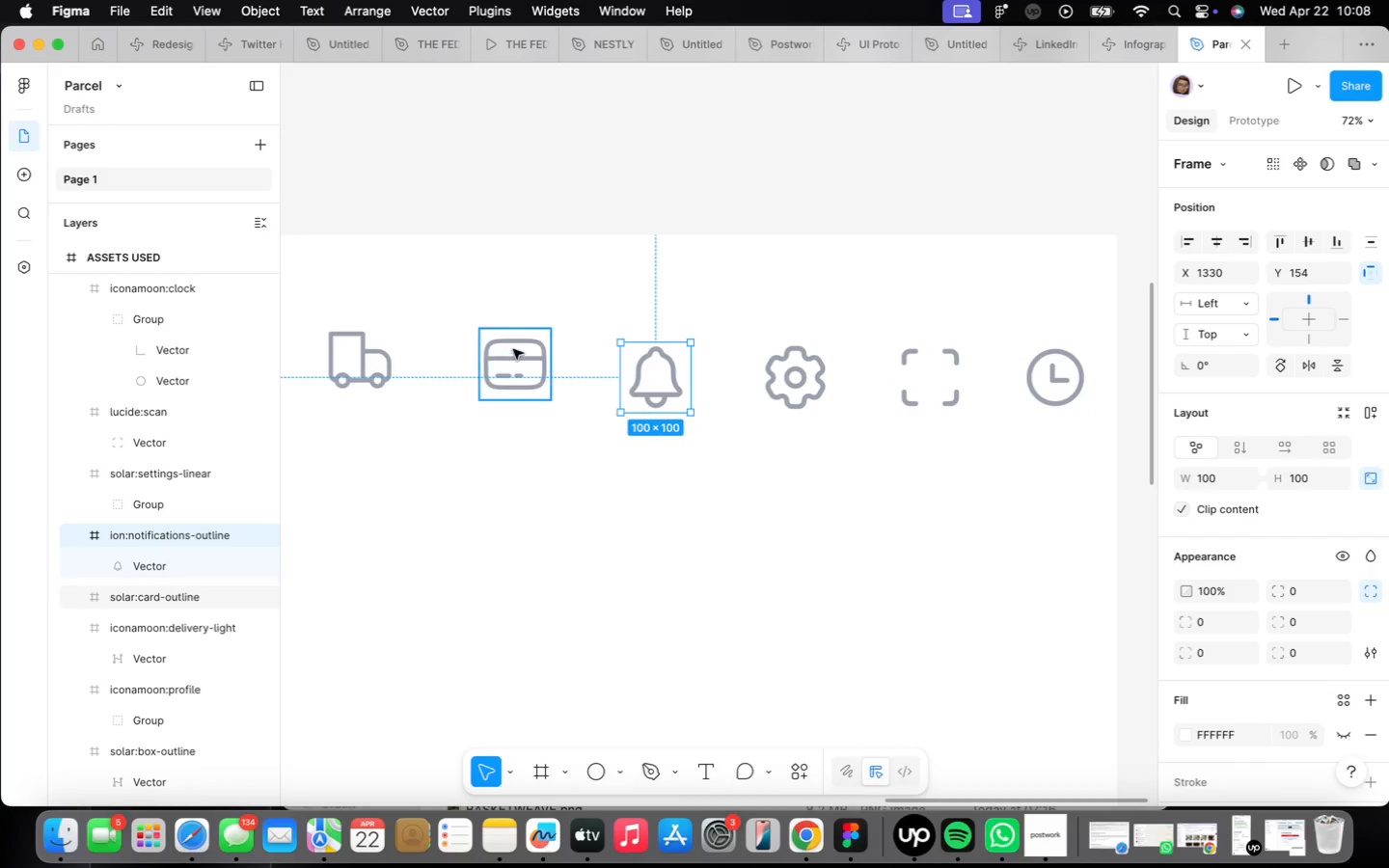 
left_click([513, 351])
 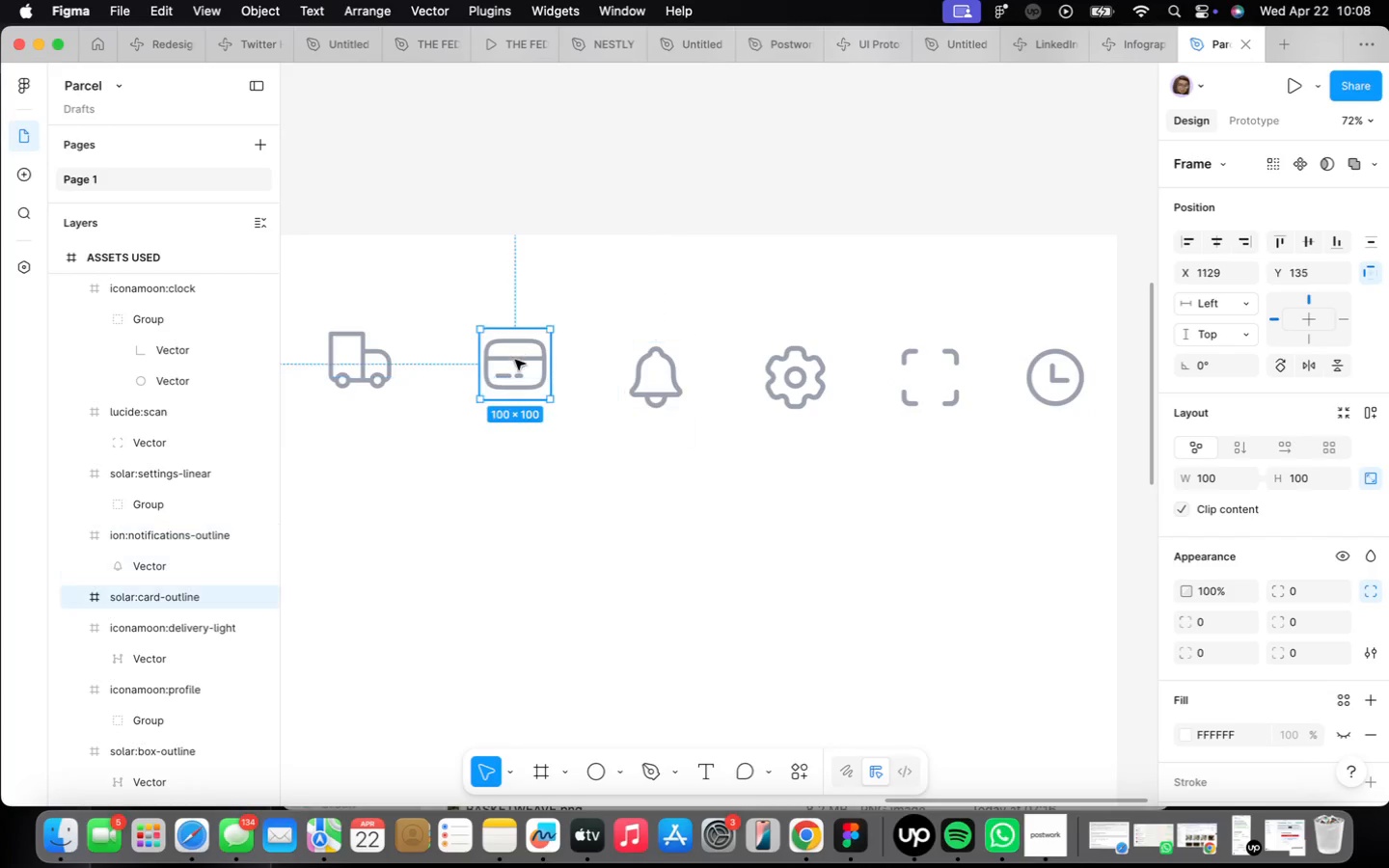 
left_click_drag(start_coordinate=[516, 360], to_coordinate=[512, 374])
 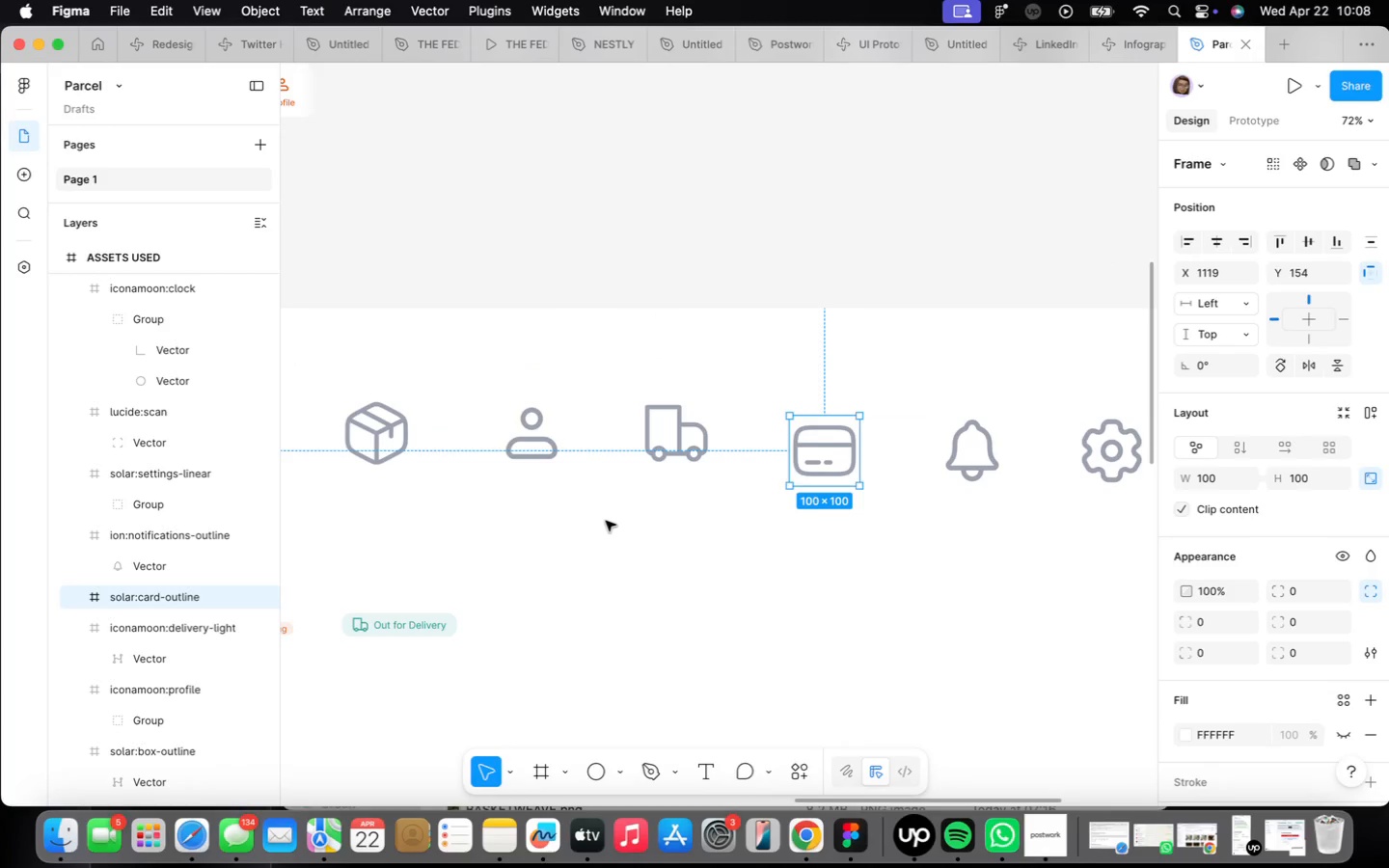 
left_click([721, 437])
 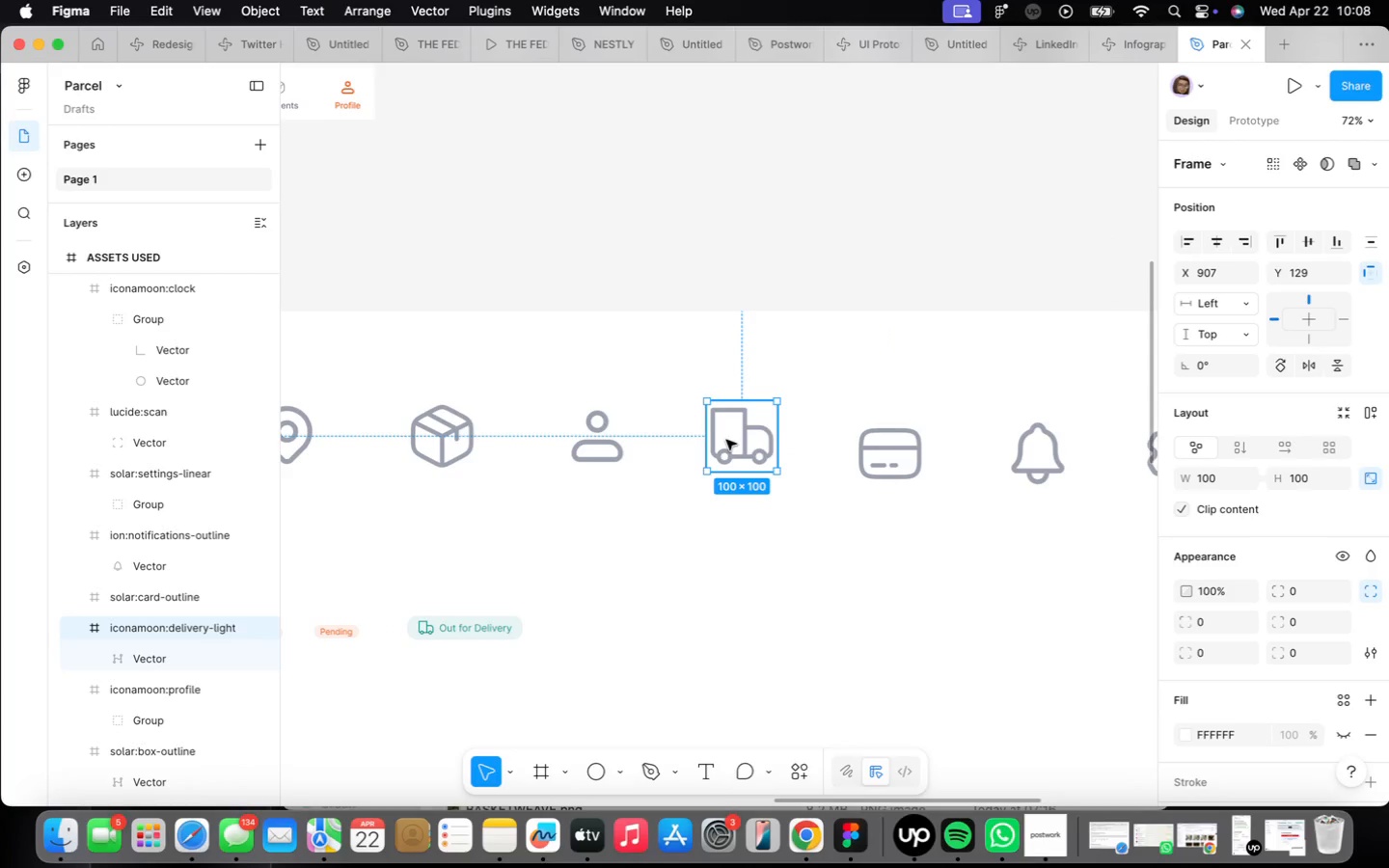 
left_click_drag(start_coordinate=[731, 439], to_coordinate=[728, 456])
 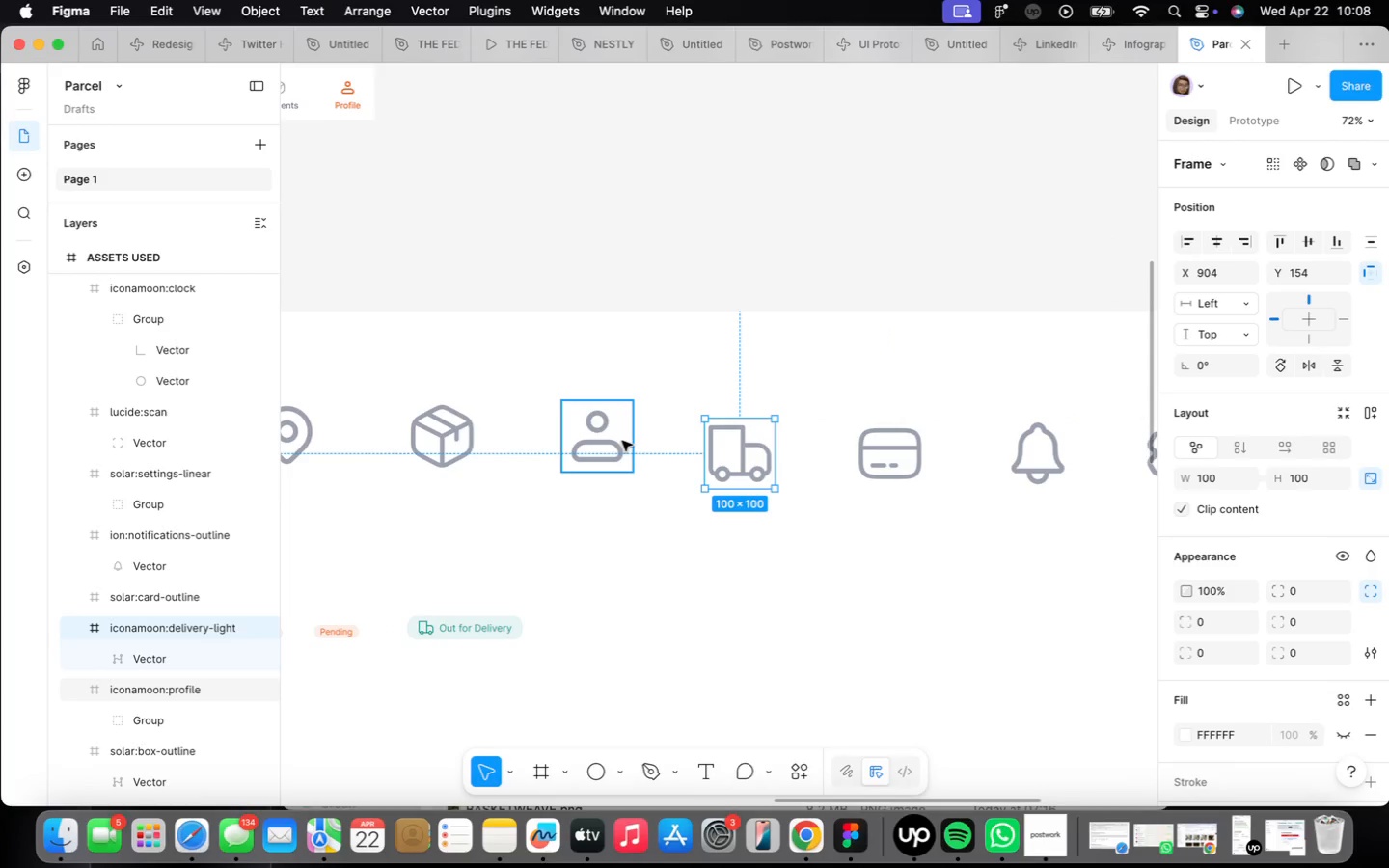 
left_click([622, 441])
 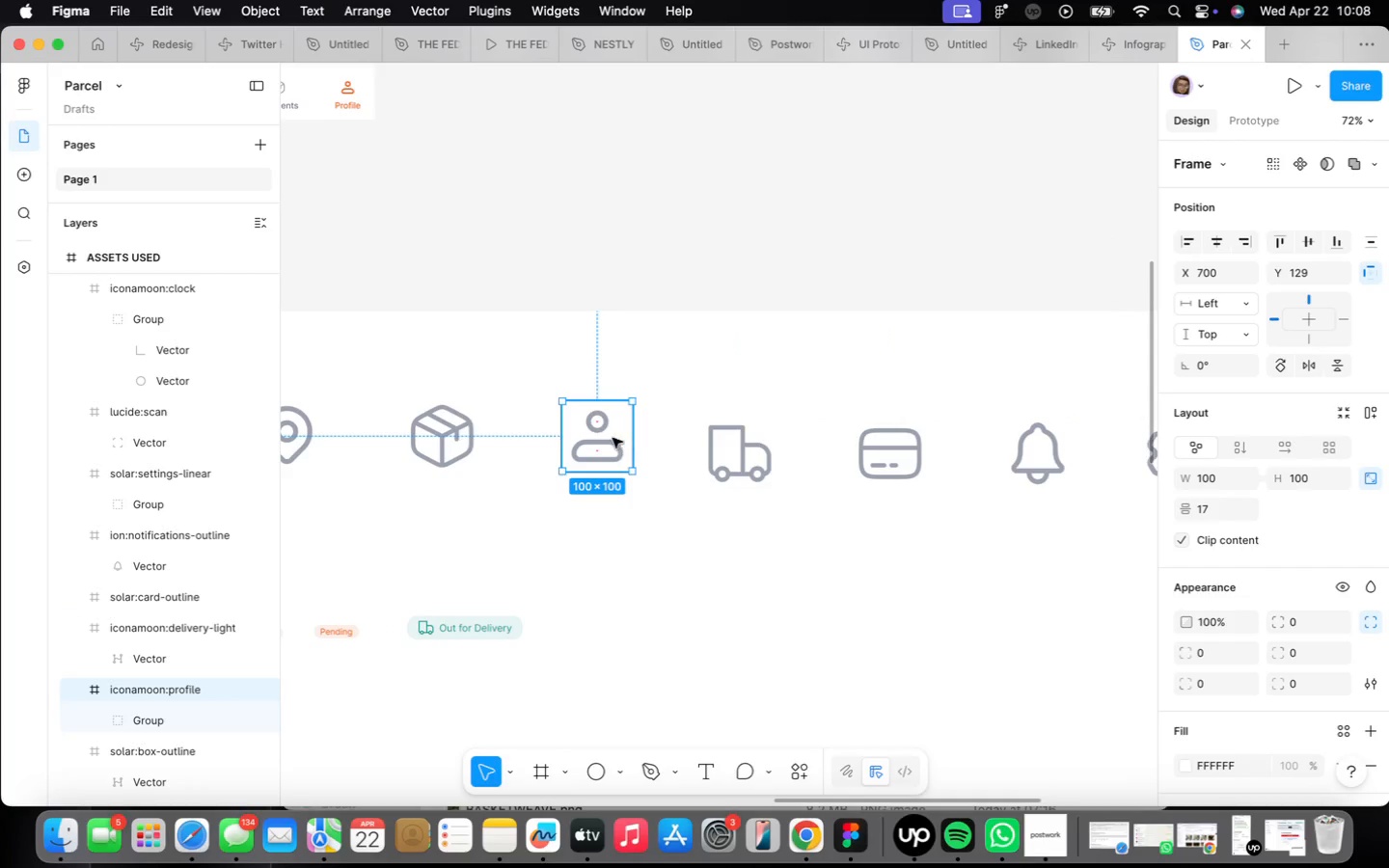 
left_click_drag(start_coordinate=[608, 434], to_coordinate=[609, 450])
 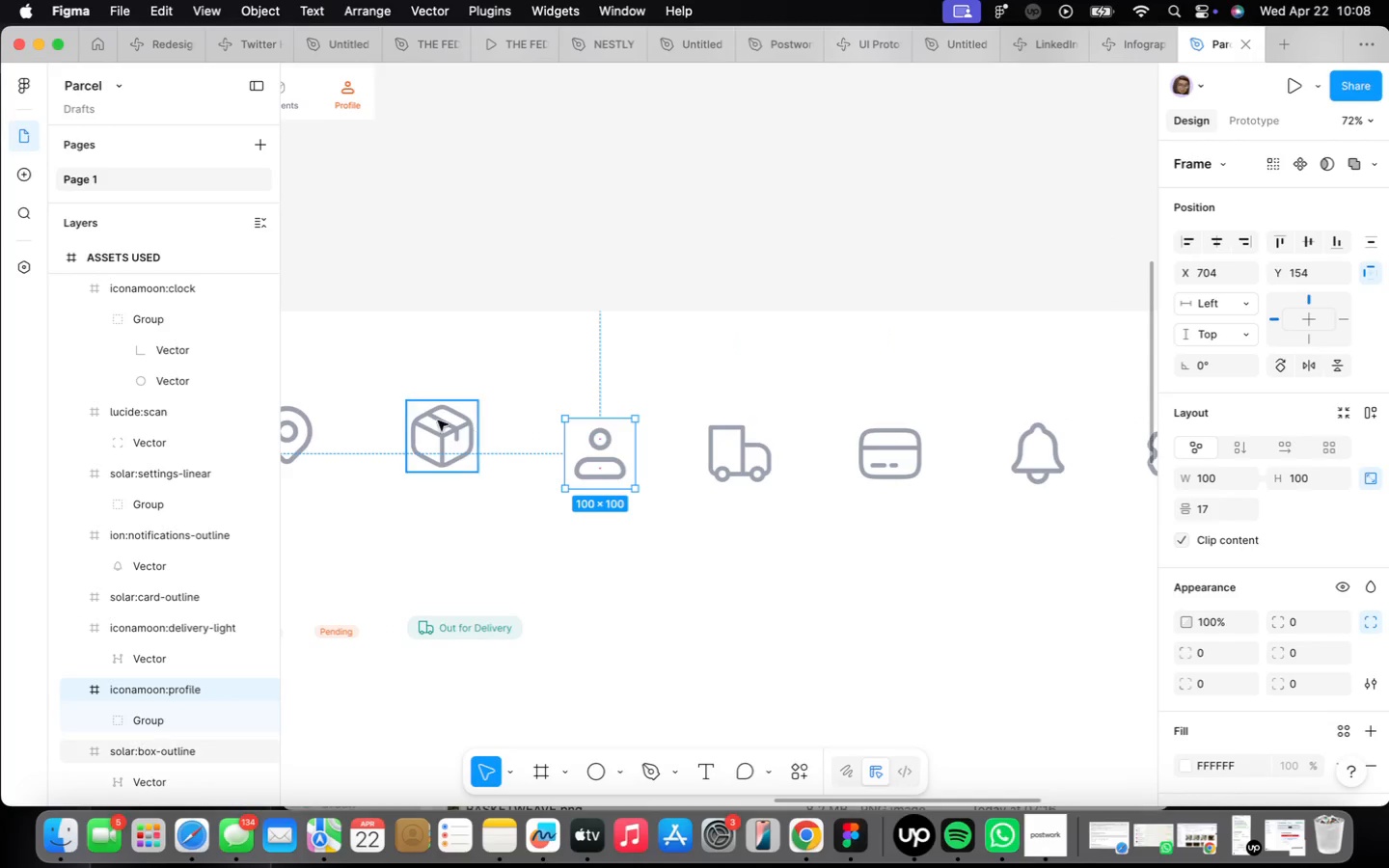 
left_click([438, 423])
 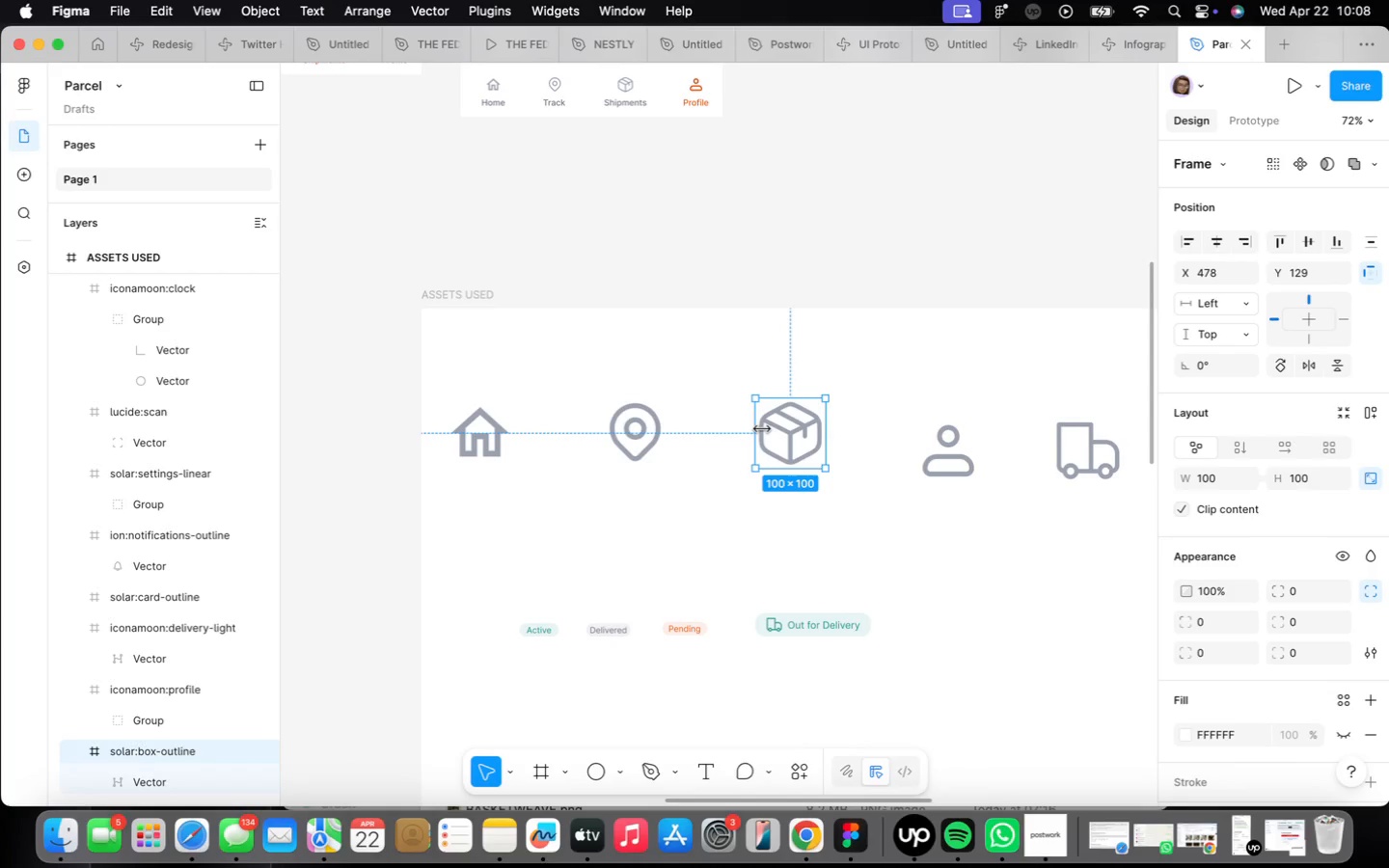 
left_click_drag(start_coordinate=[782, 430], to_coordinate=[789, 447])
 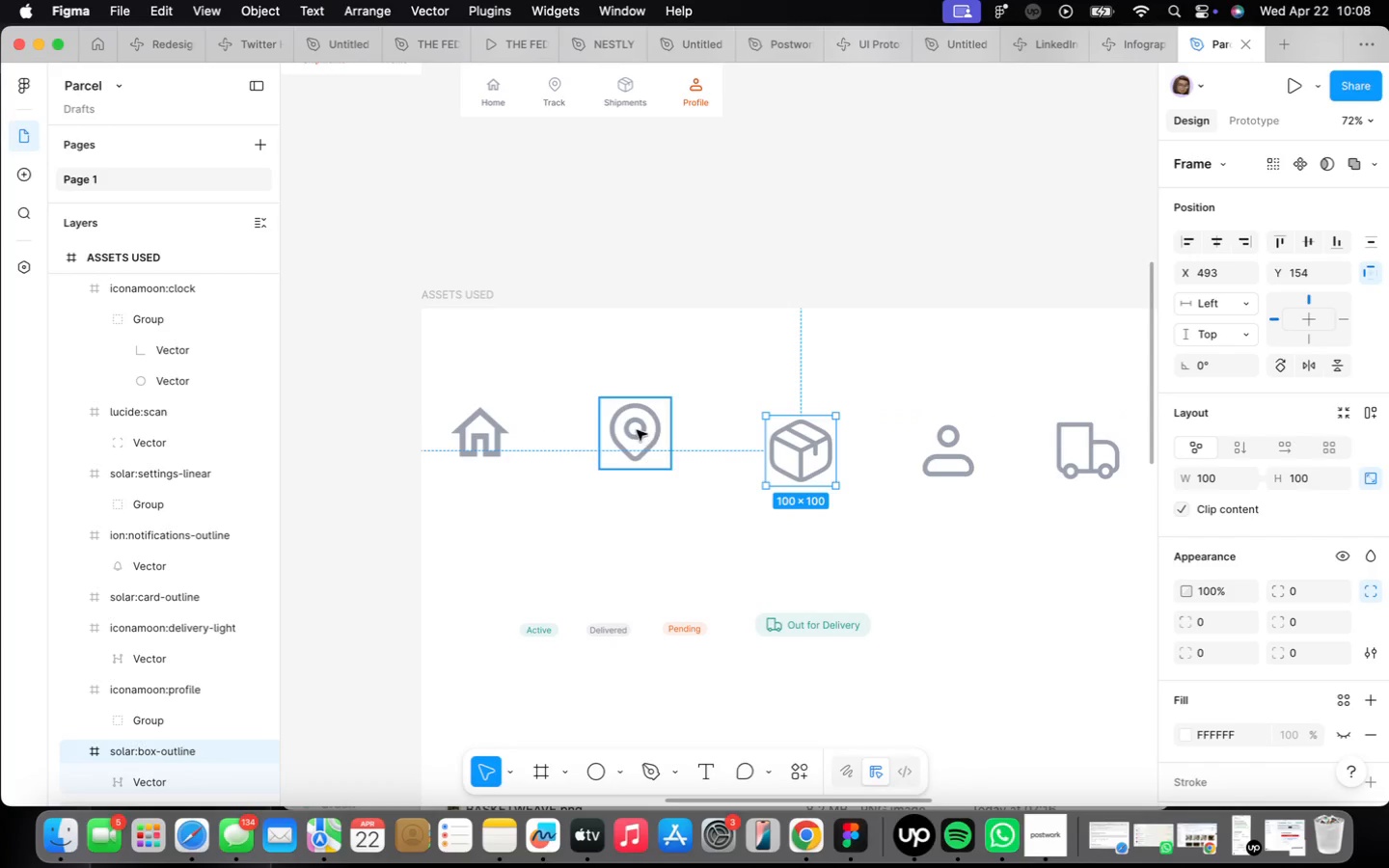 
left_click([637, 430])
 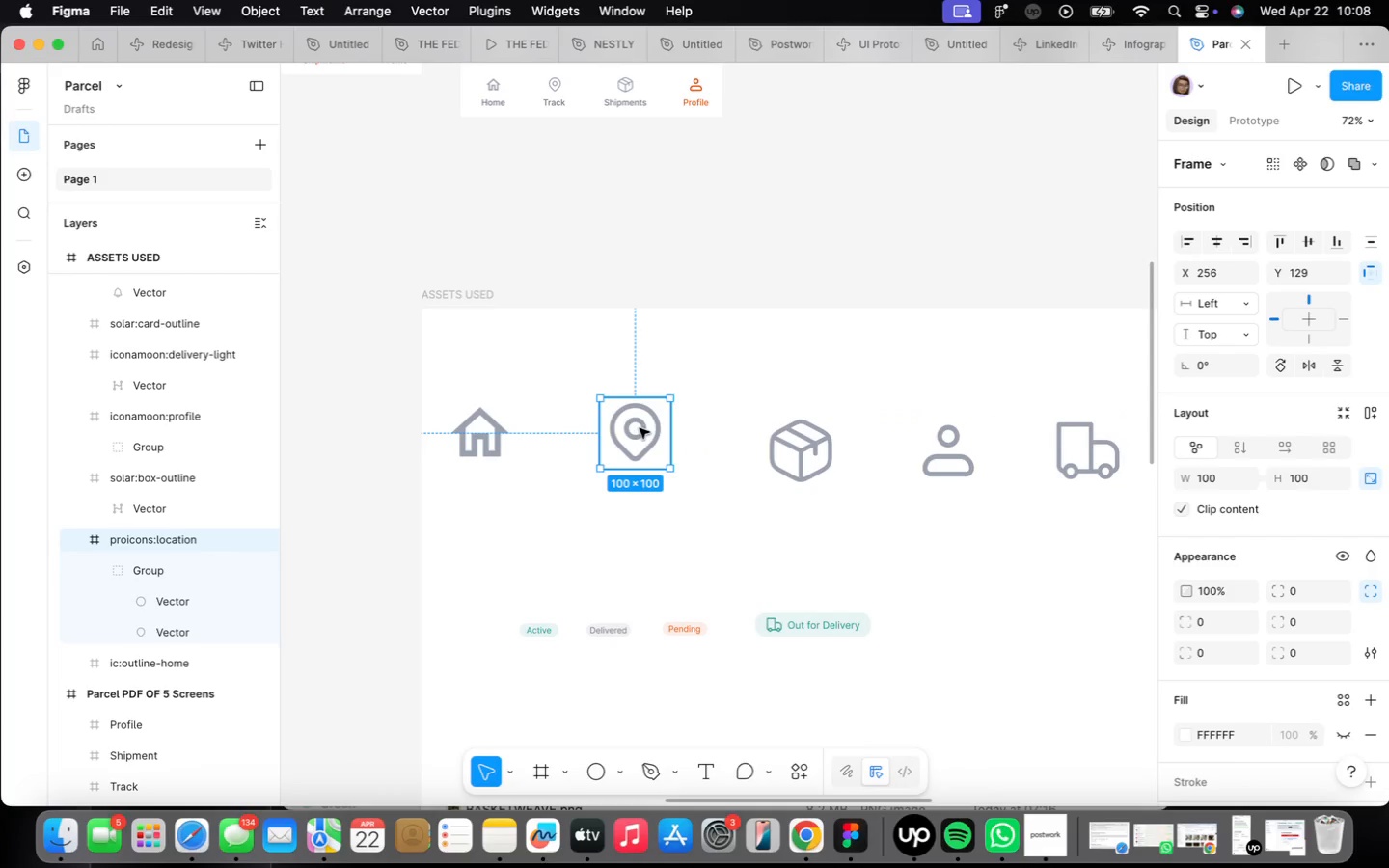 
left_click_drag(start_coordinate=[640, 428], to_coordinate=[650, 446])
 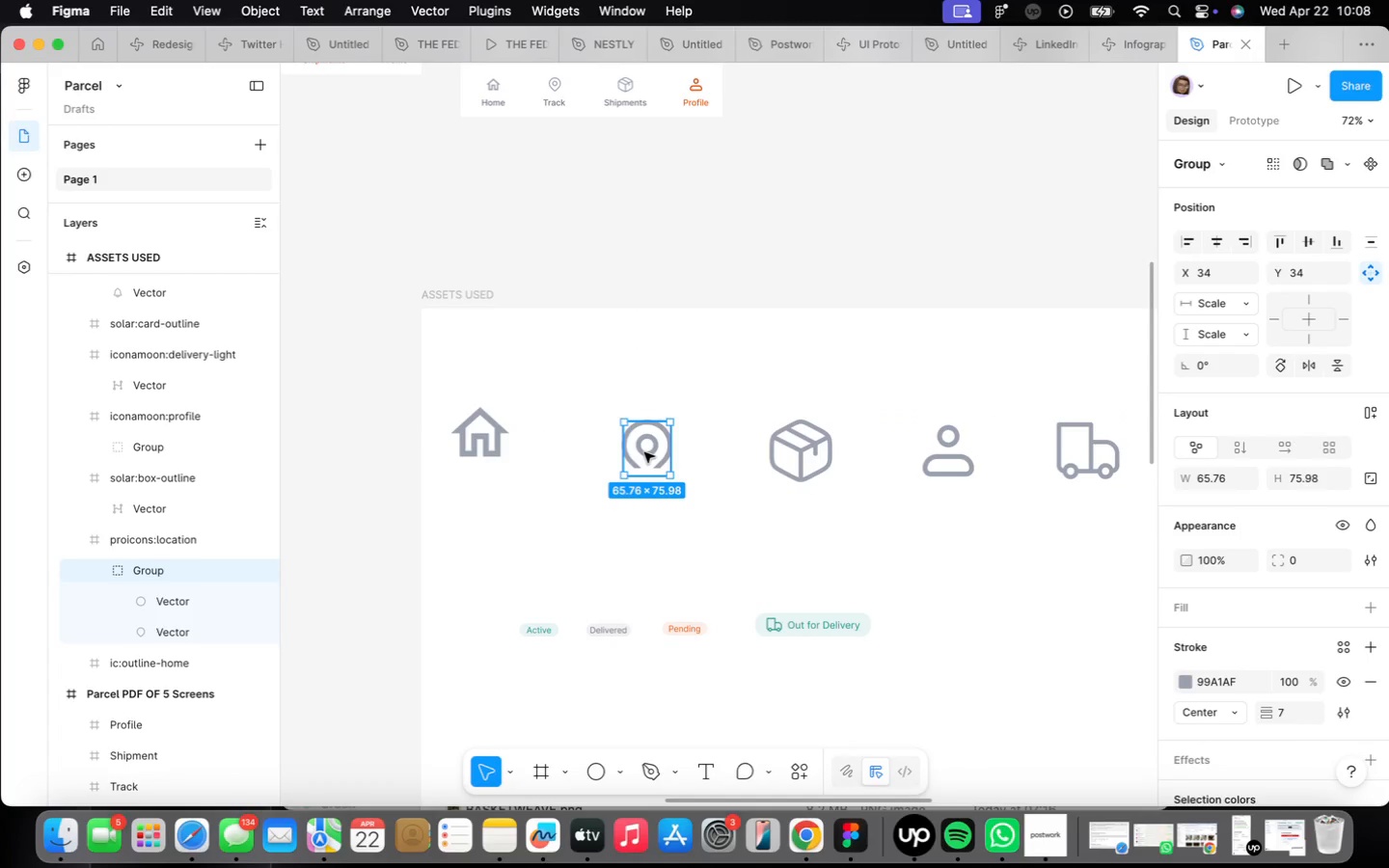 
key(Meta+CommandLeft)
 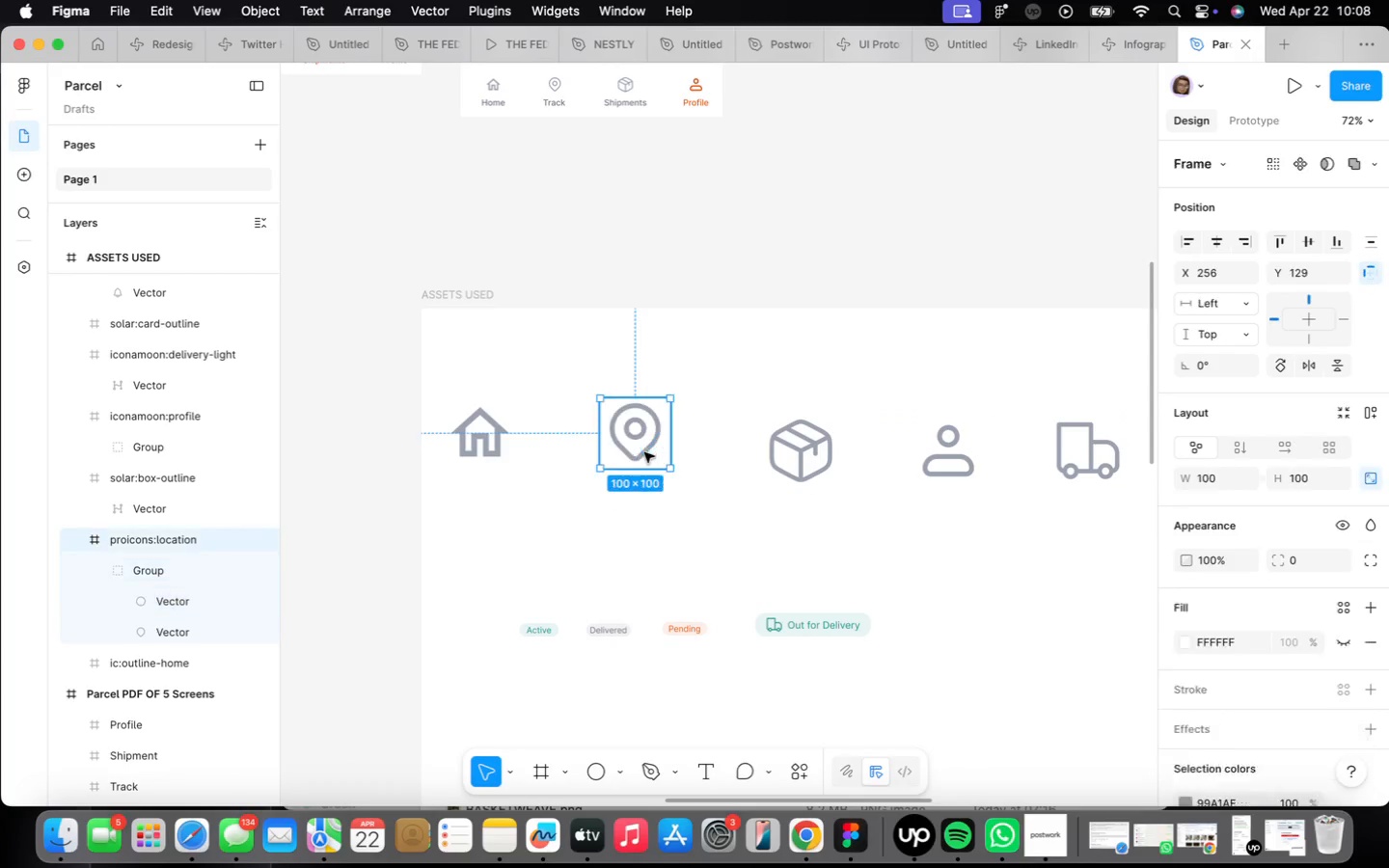 
key(Meta+Z)
 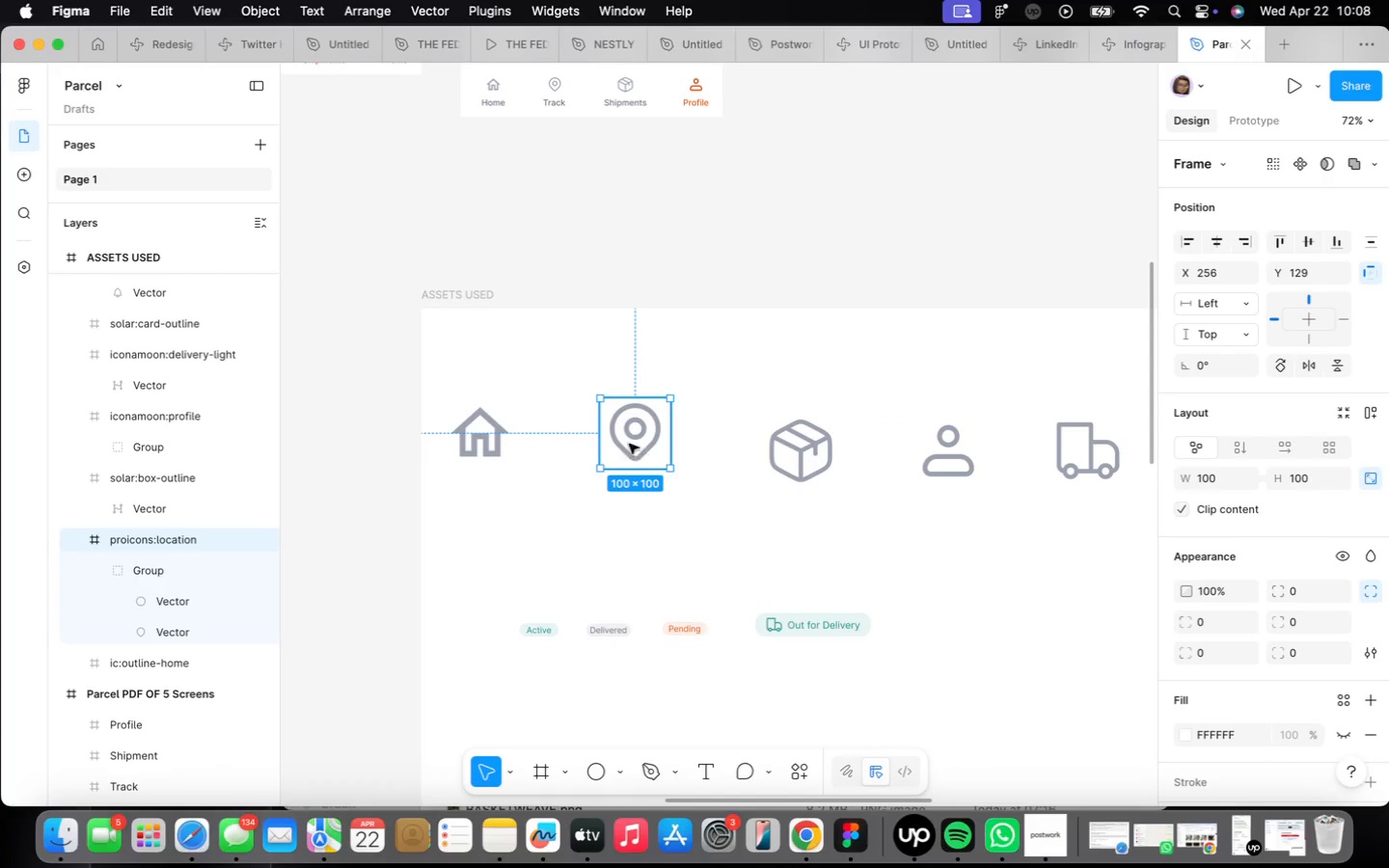 
left_click_drag(start_coordinate=[628, 418], to_coordinate=[638, 435])
 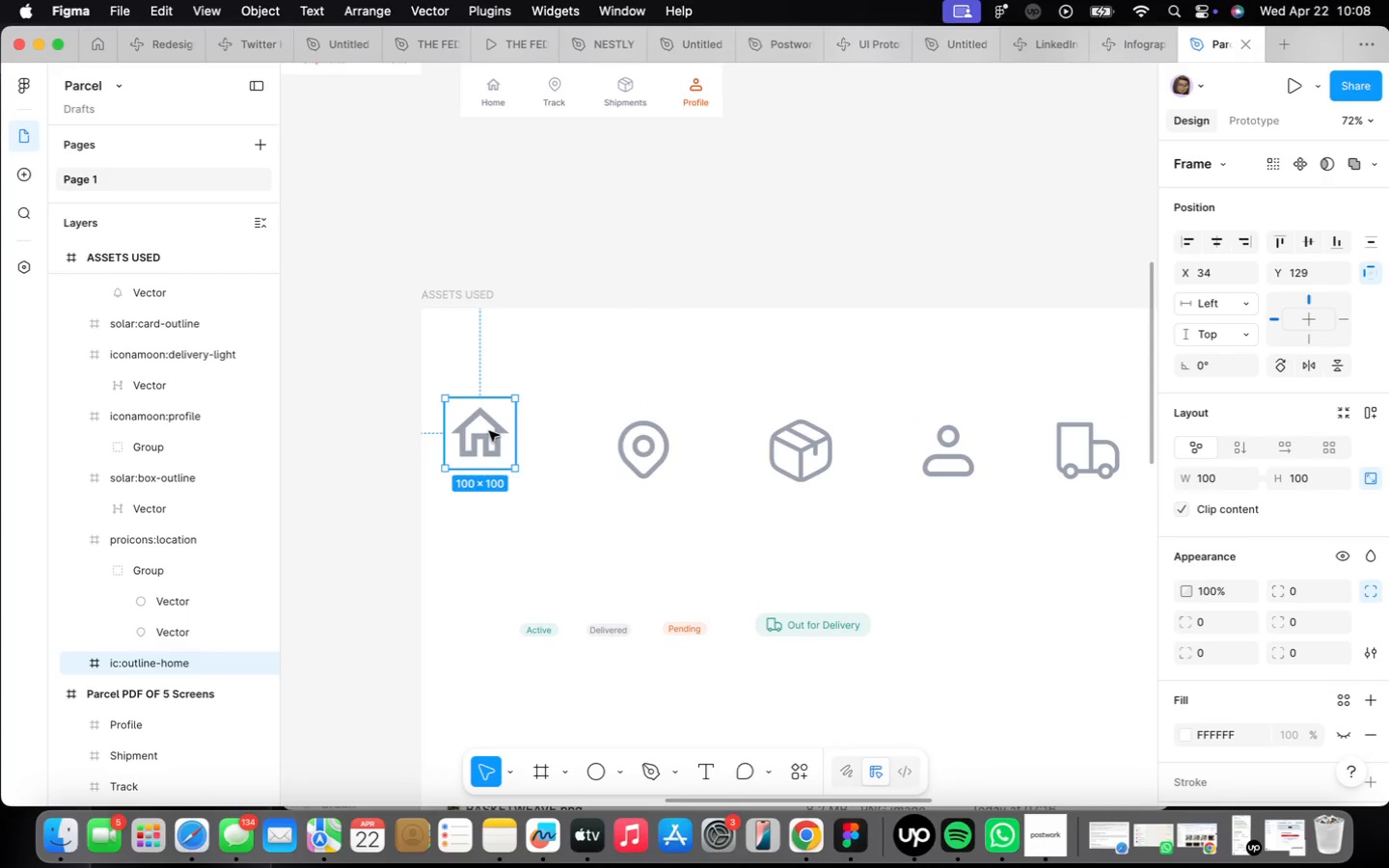 
left_click_drag(start_coordinate=[489, 431], to_coordinate=[513, 457])
 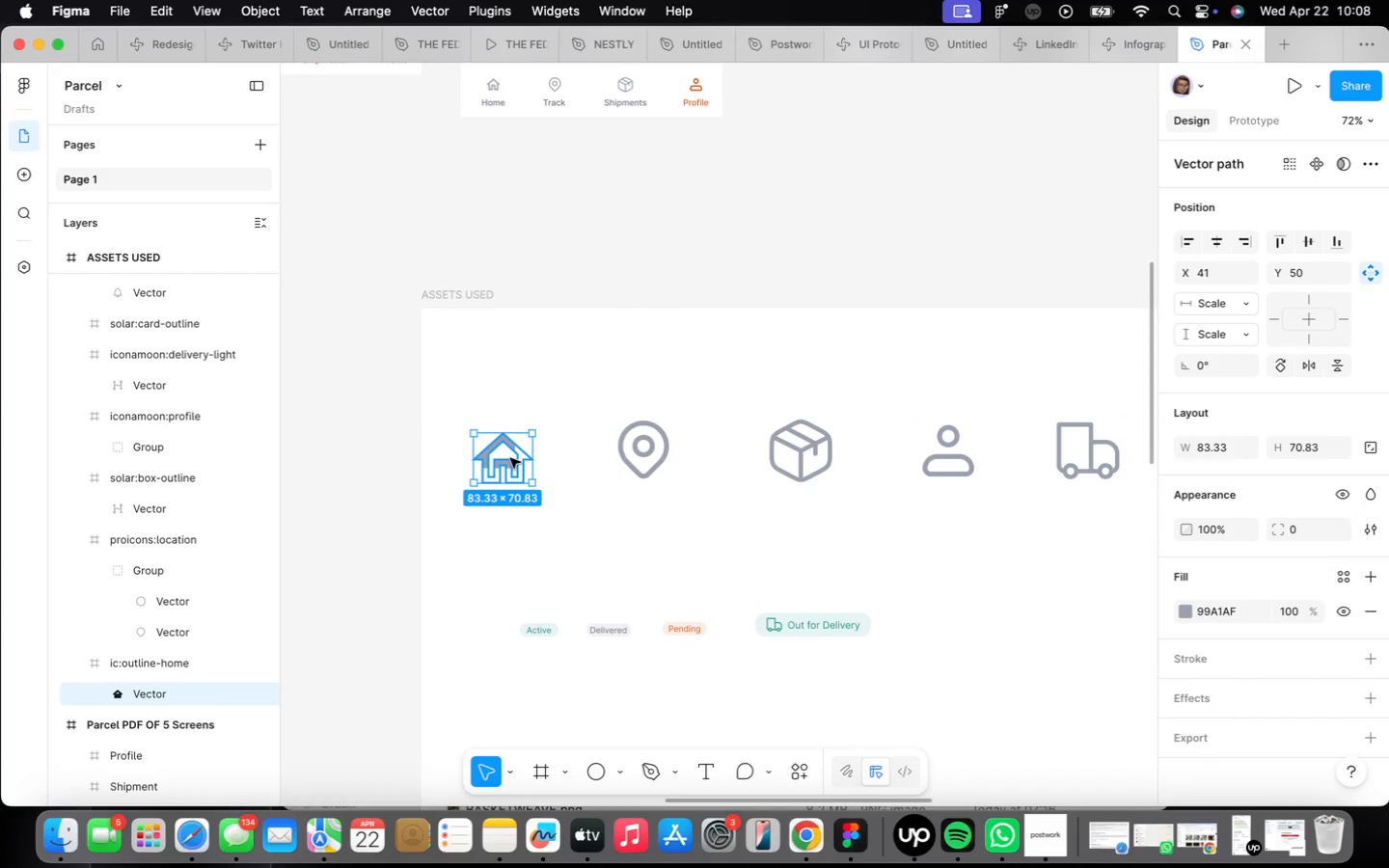 
key(Meta+CommandLeft)
 